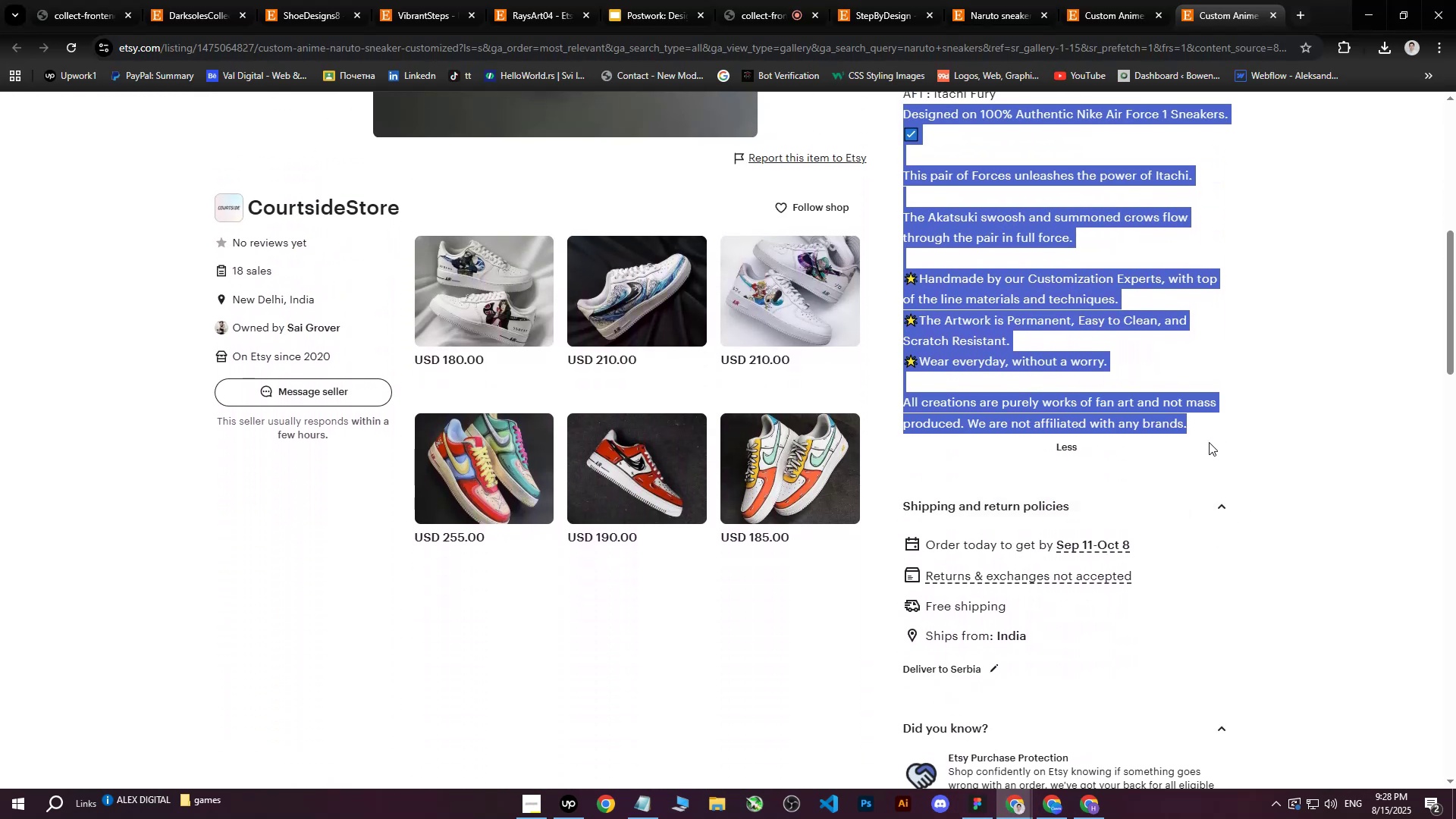 
key(Control+C)
 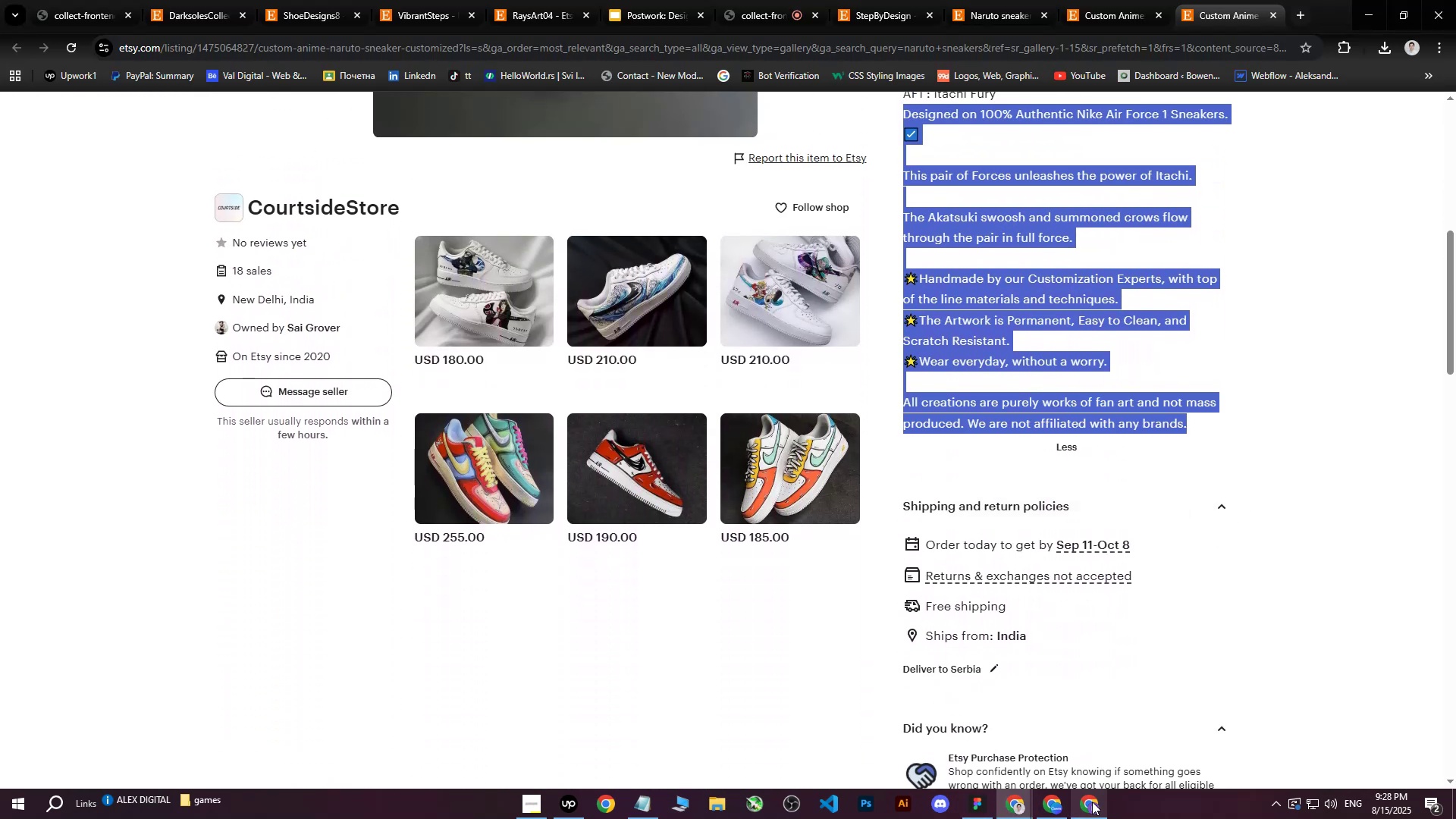 
left_click([1092, 802])
 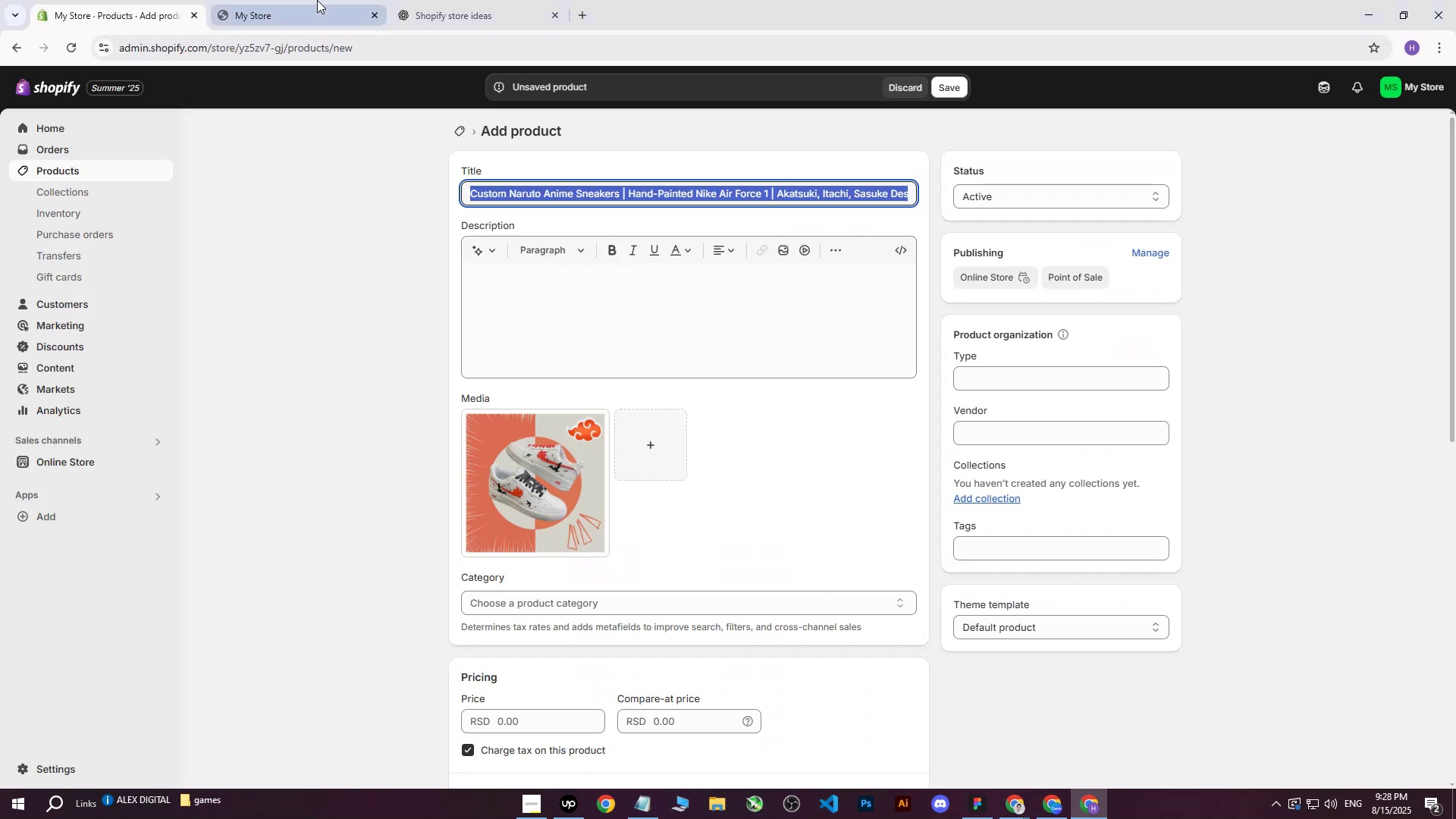 
double_click([479, 0])
 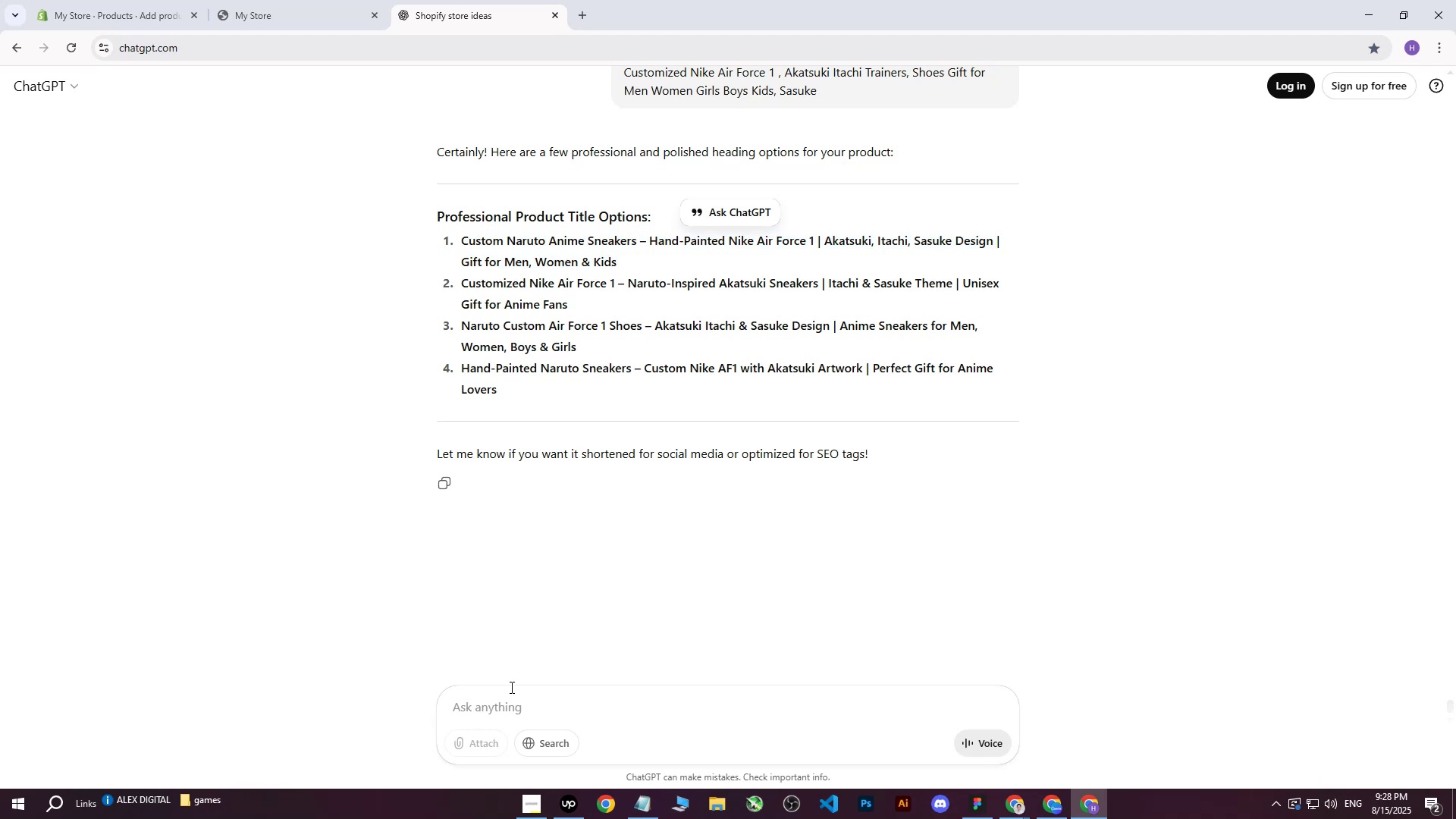 
double_click([506, 703])
 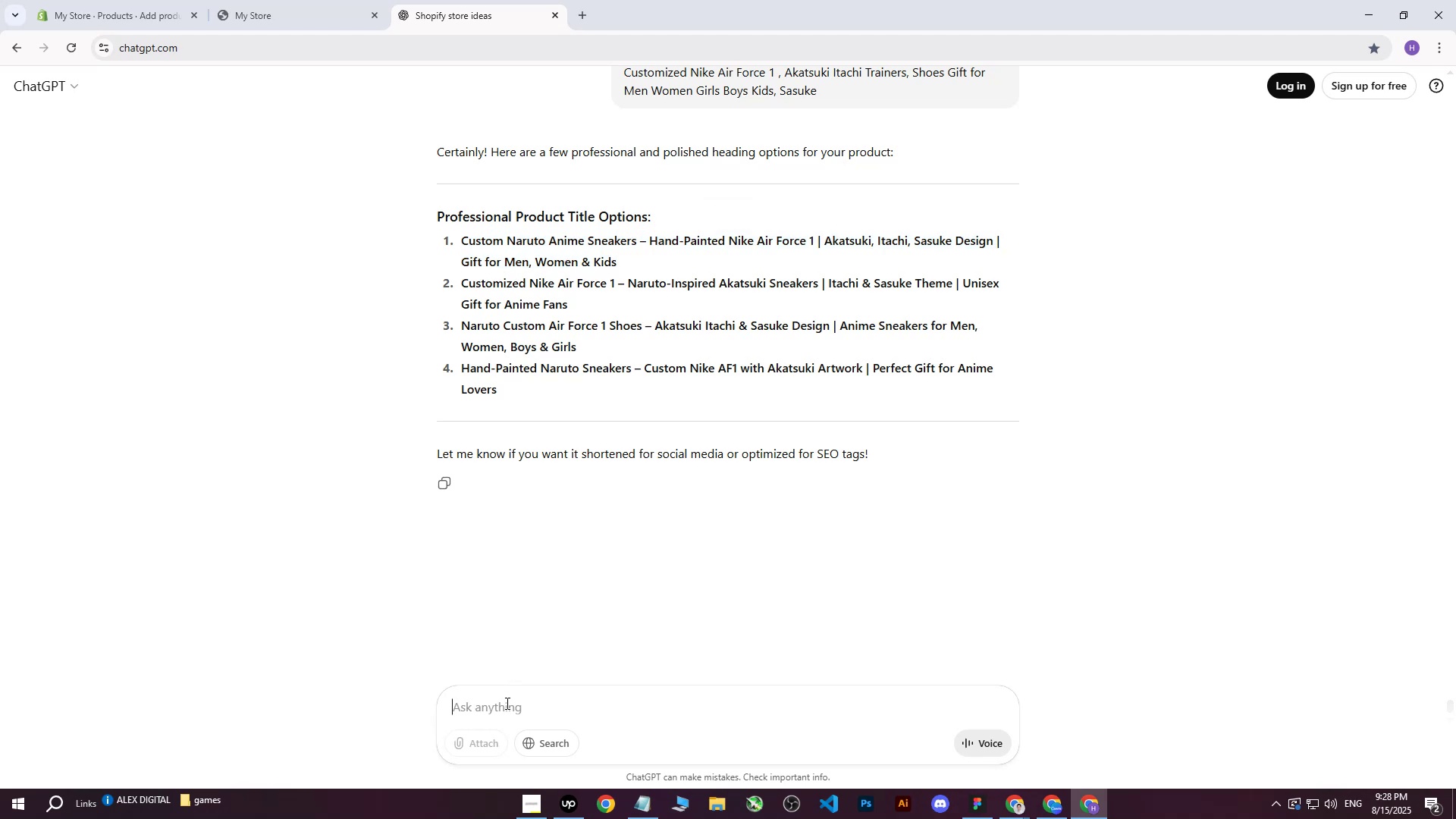 
type(write me this on more professional way : )
 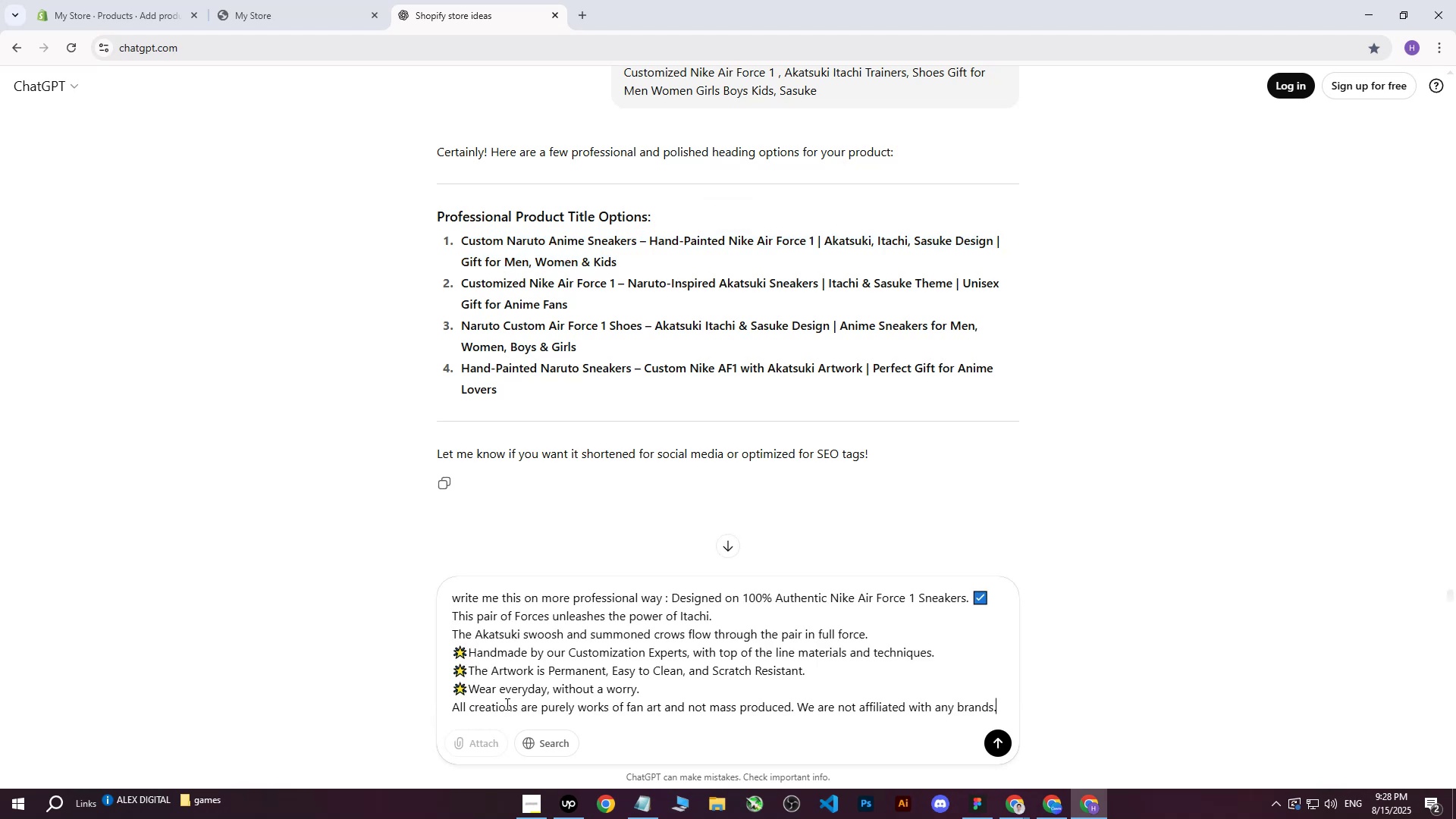 
 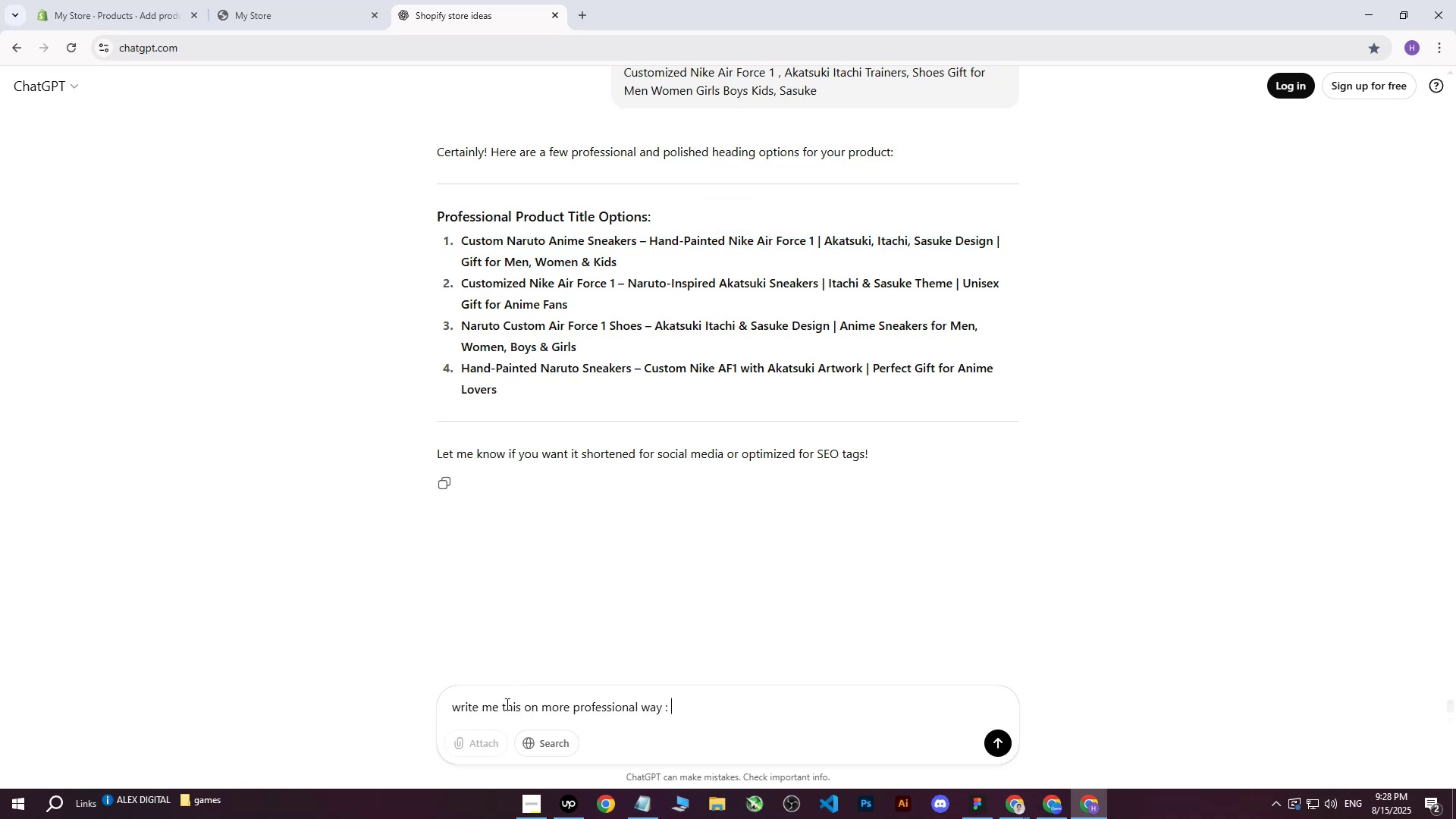 
key(Control+ControlLeft)
 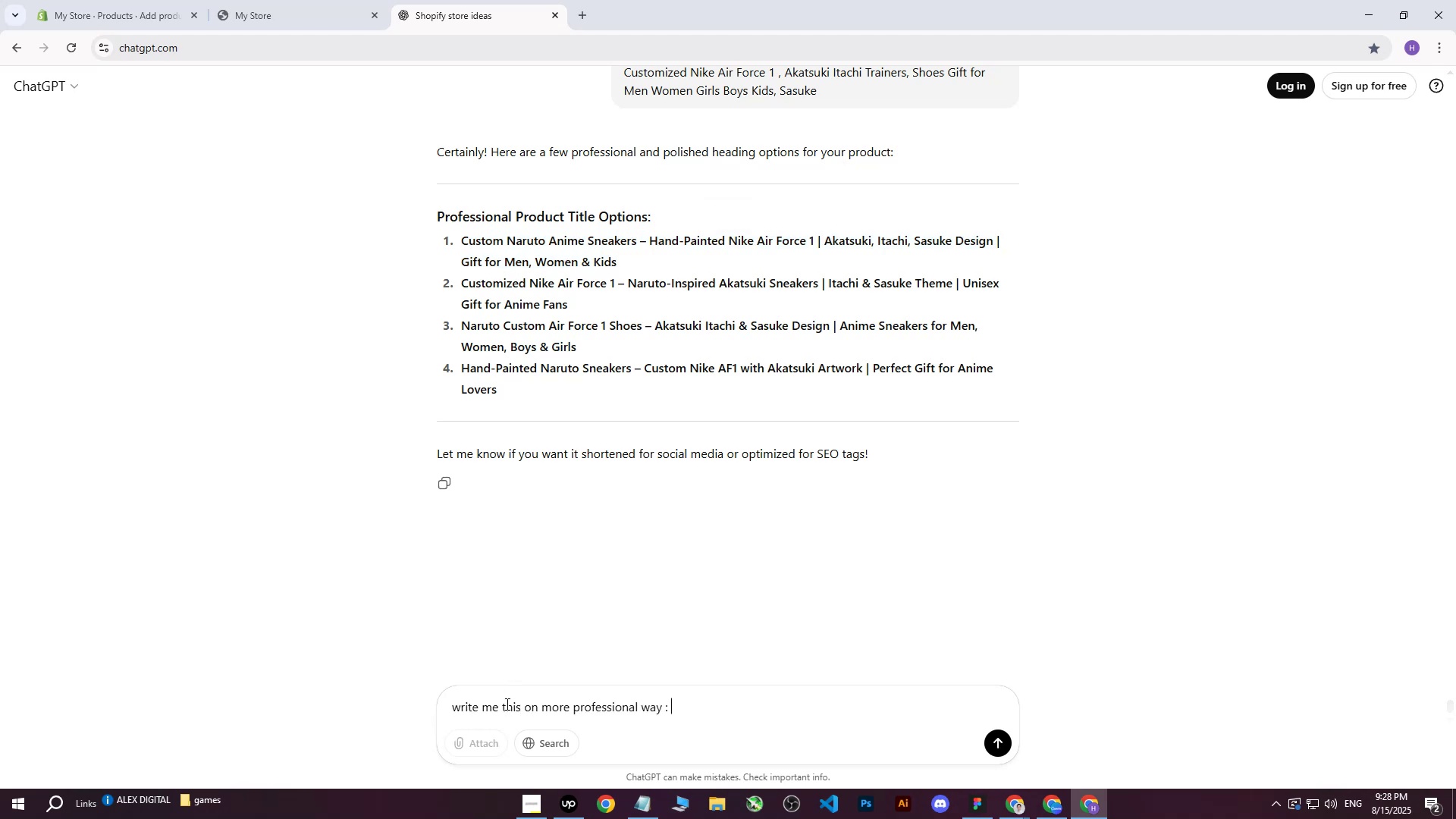 
key(Control+V)
 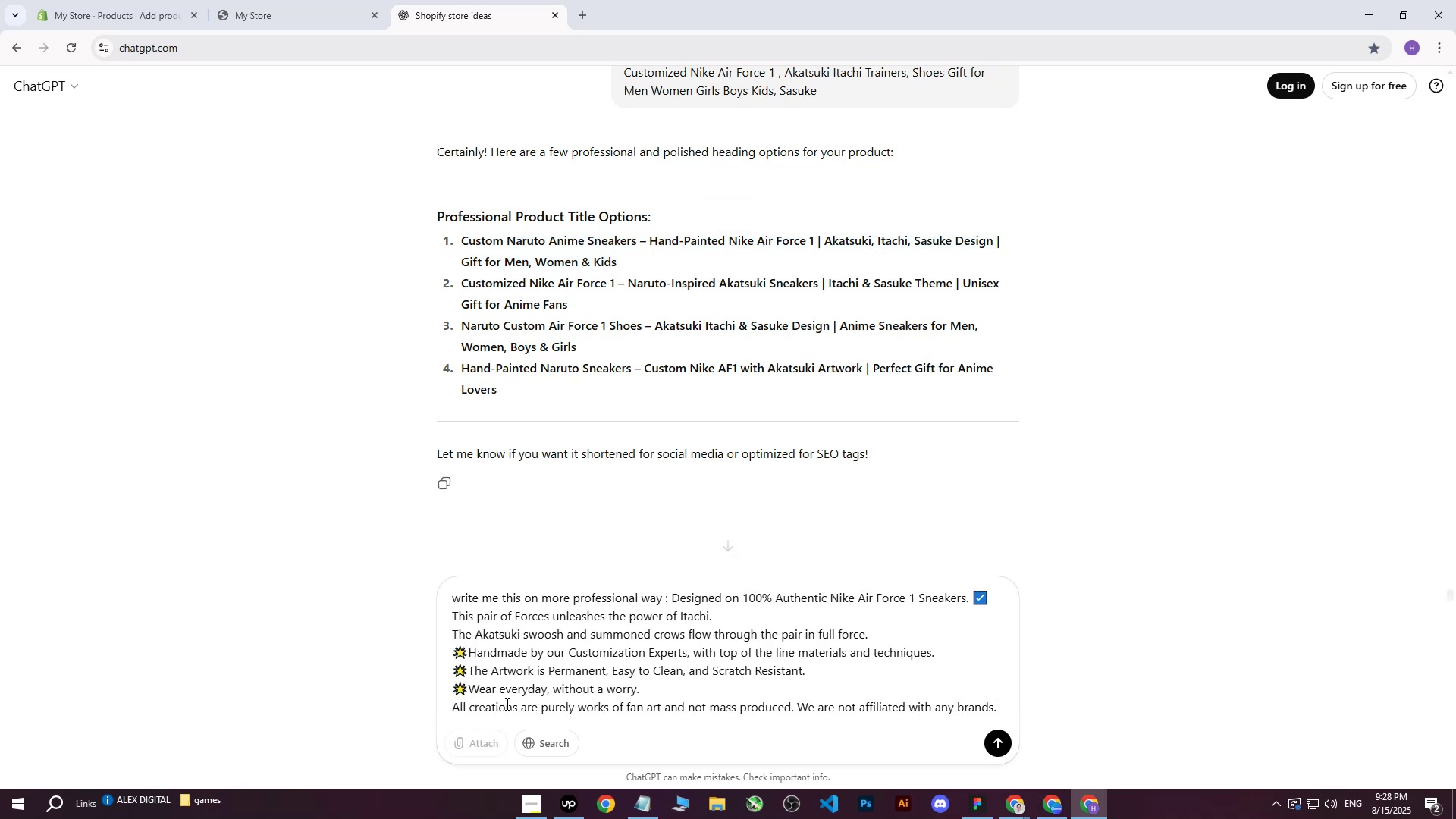 
key(Enter)
 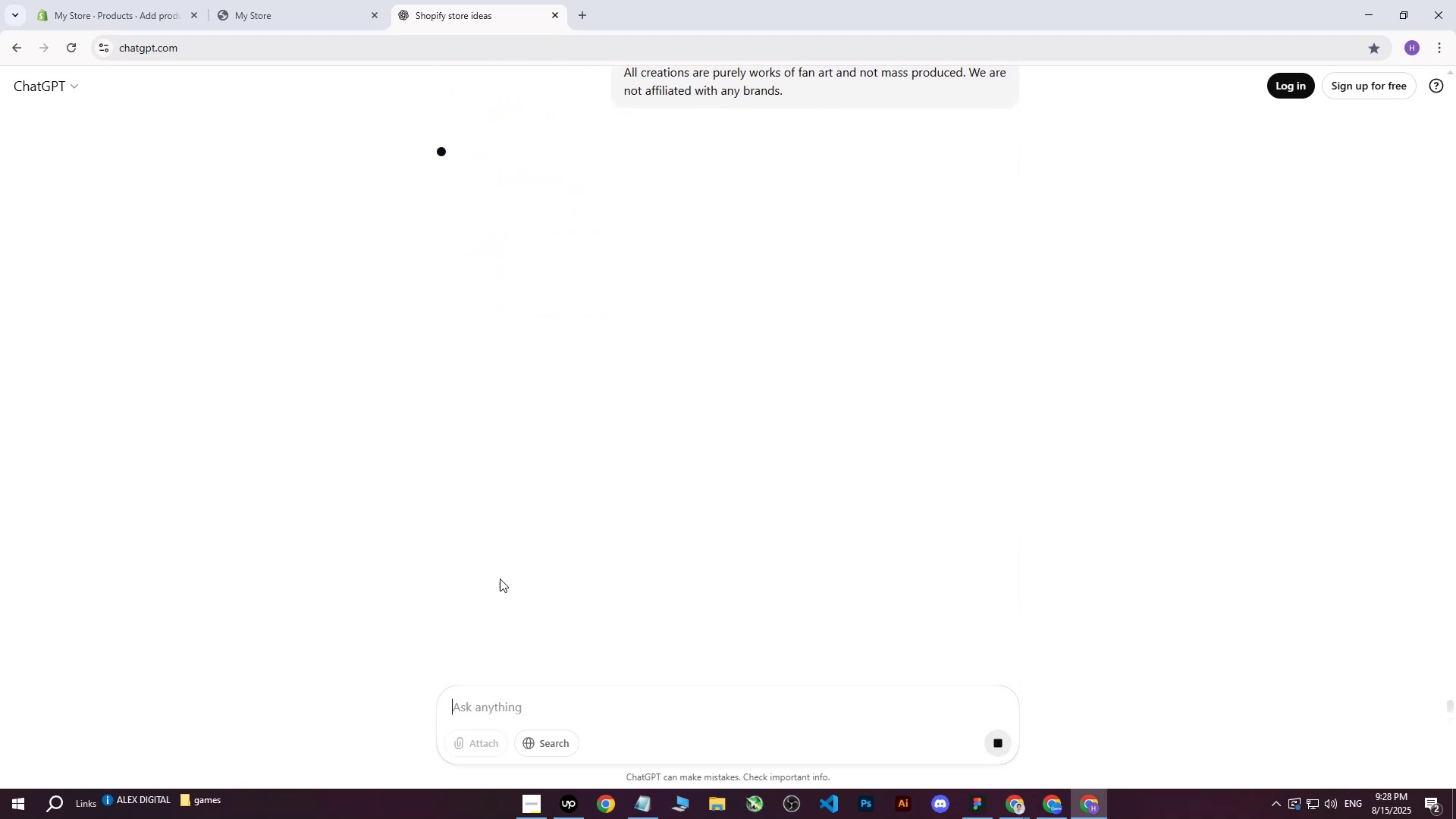 
scroll: coordinate [560, 394], scroll_direction: down, amount: 1.0
 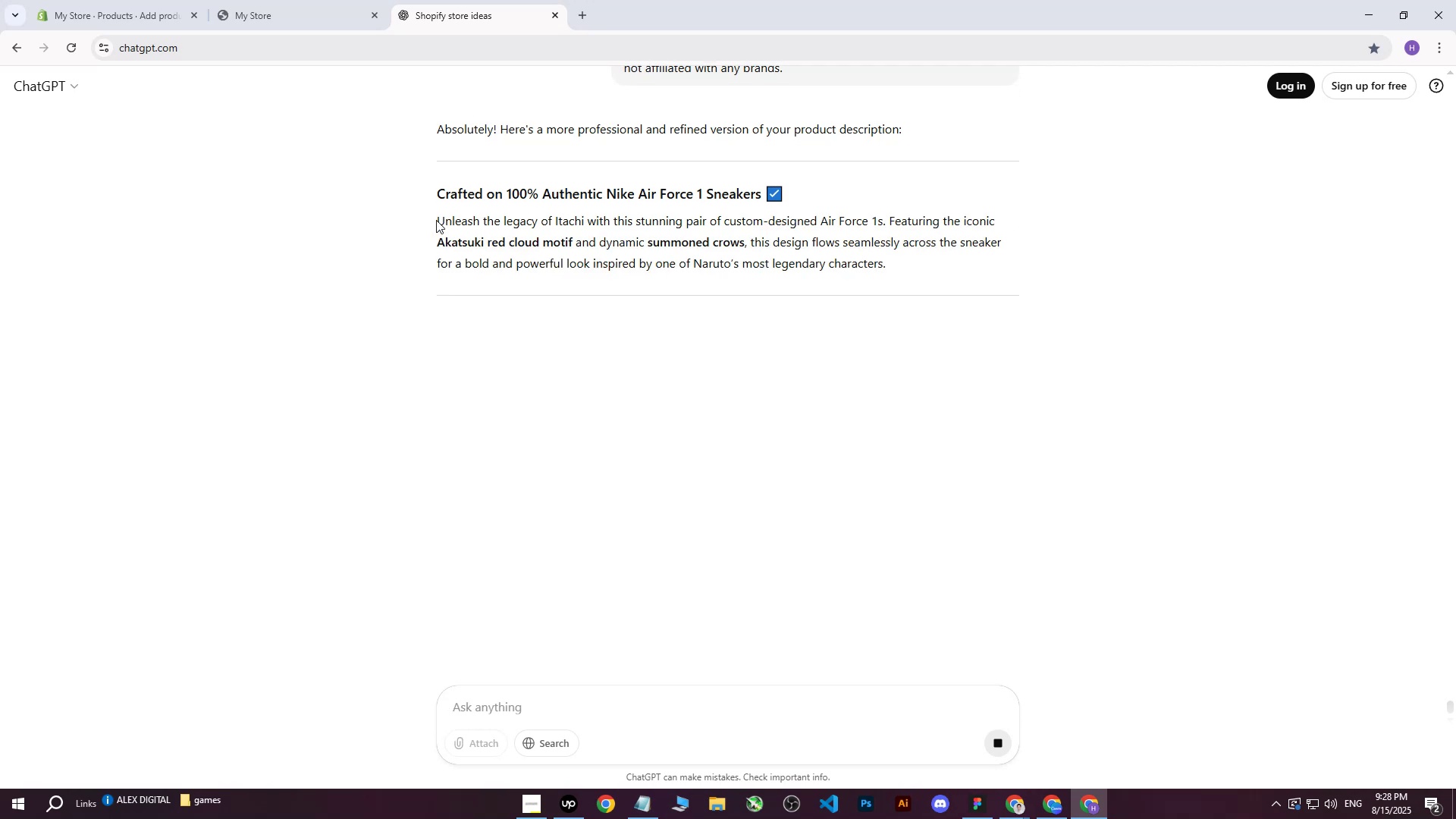 
left_click_drag(start_coordinate=[438, 221], to_coordinate=[760, 557])
 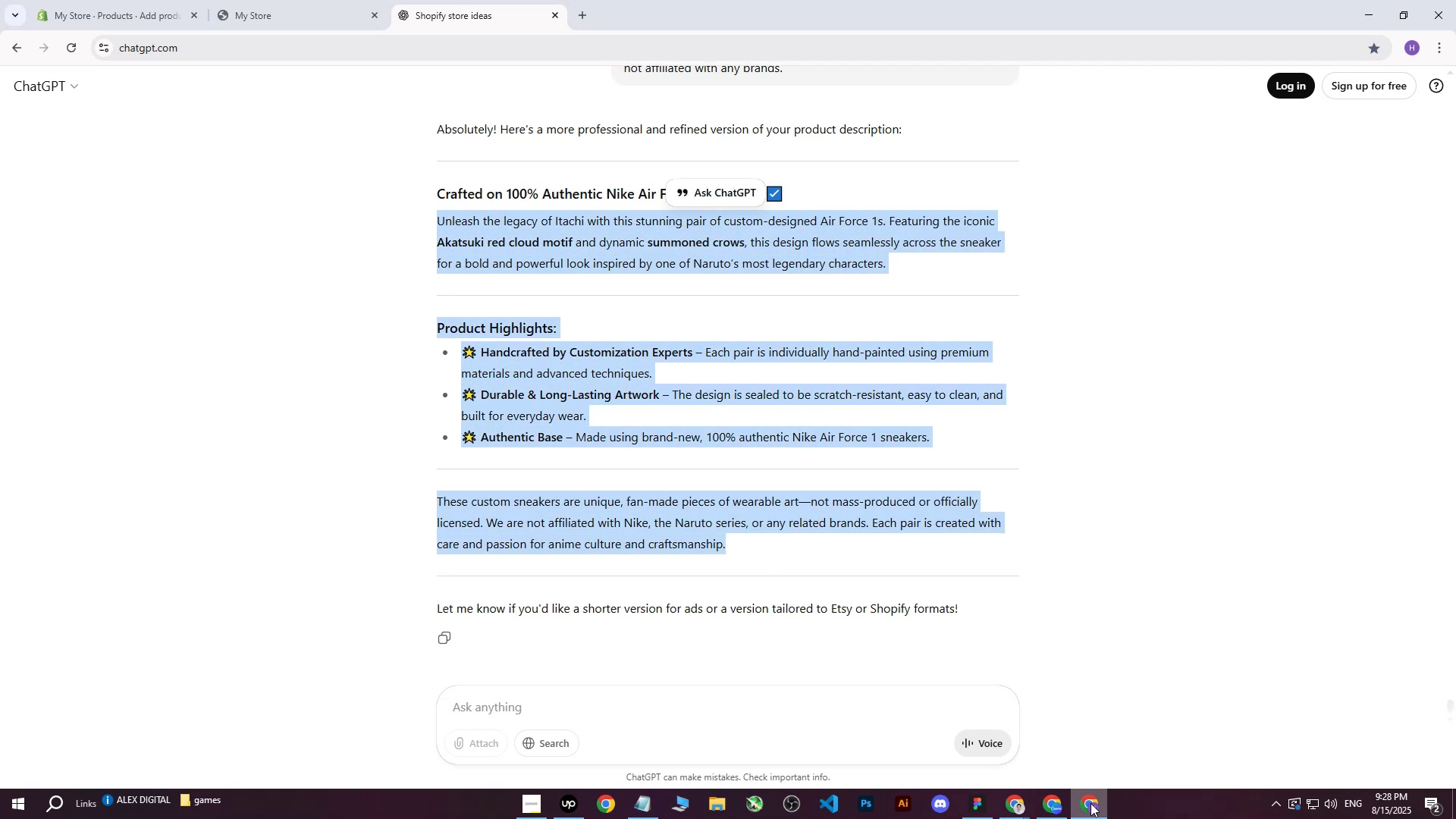 
scroll: coordinate [834, 344], scroll_direction: down, amount: 3.0
 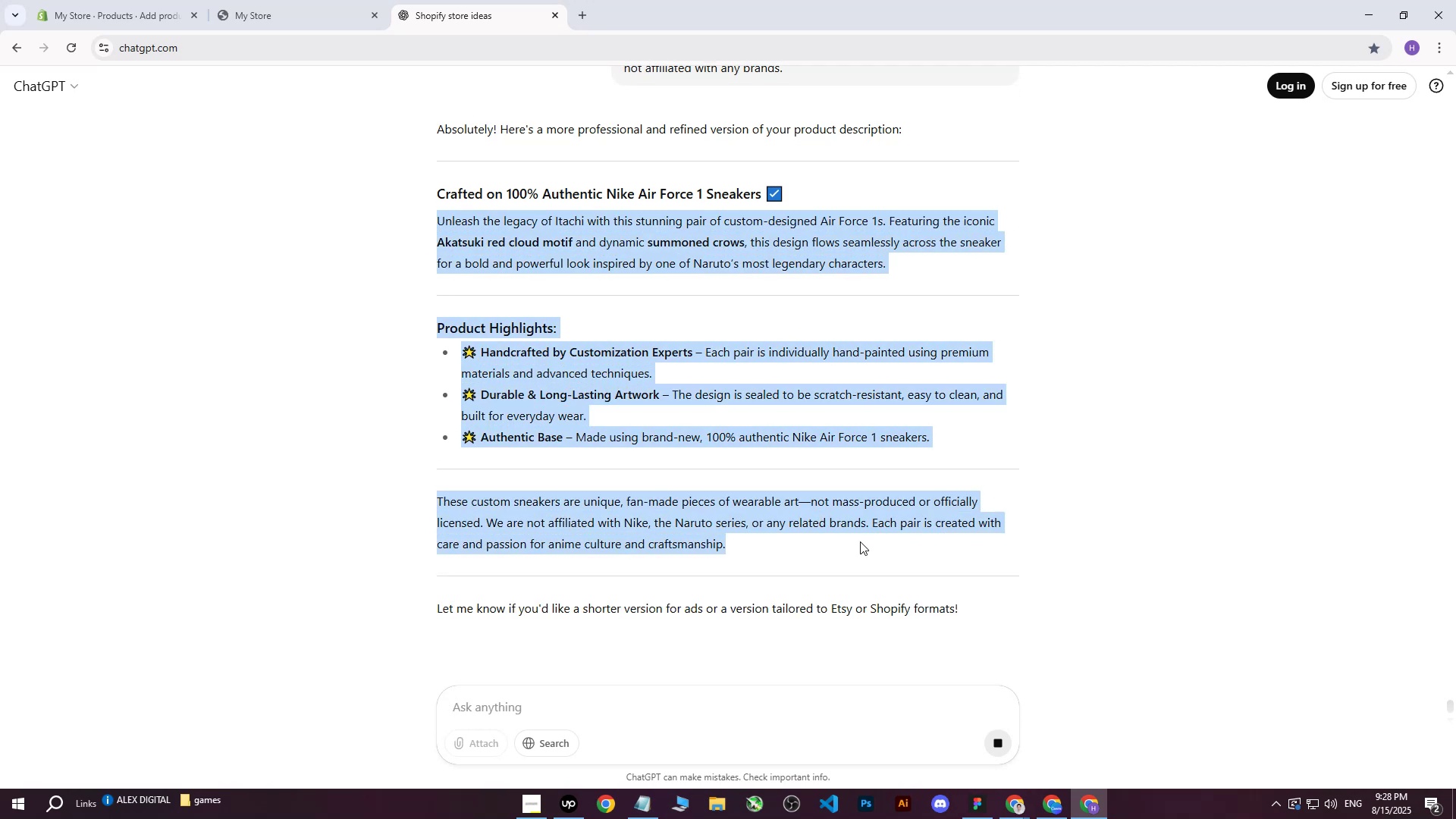 
key(Control+ControlLeft)
 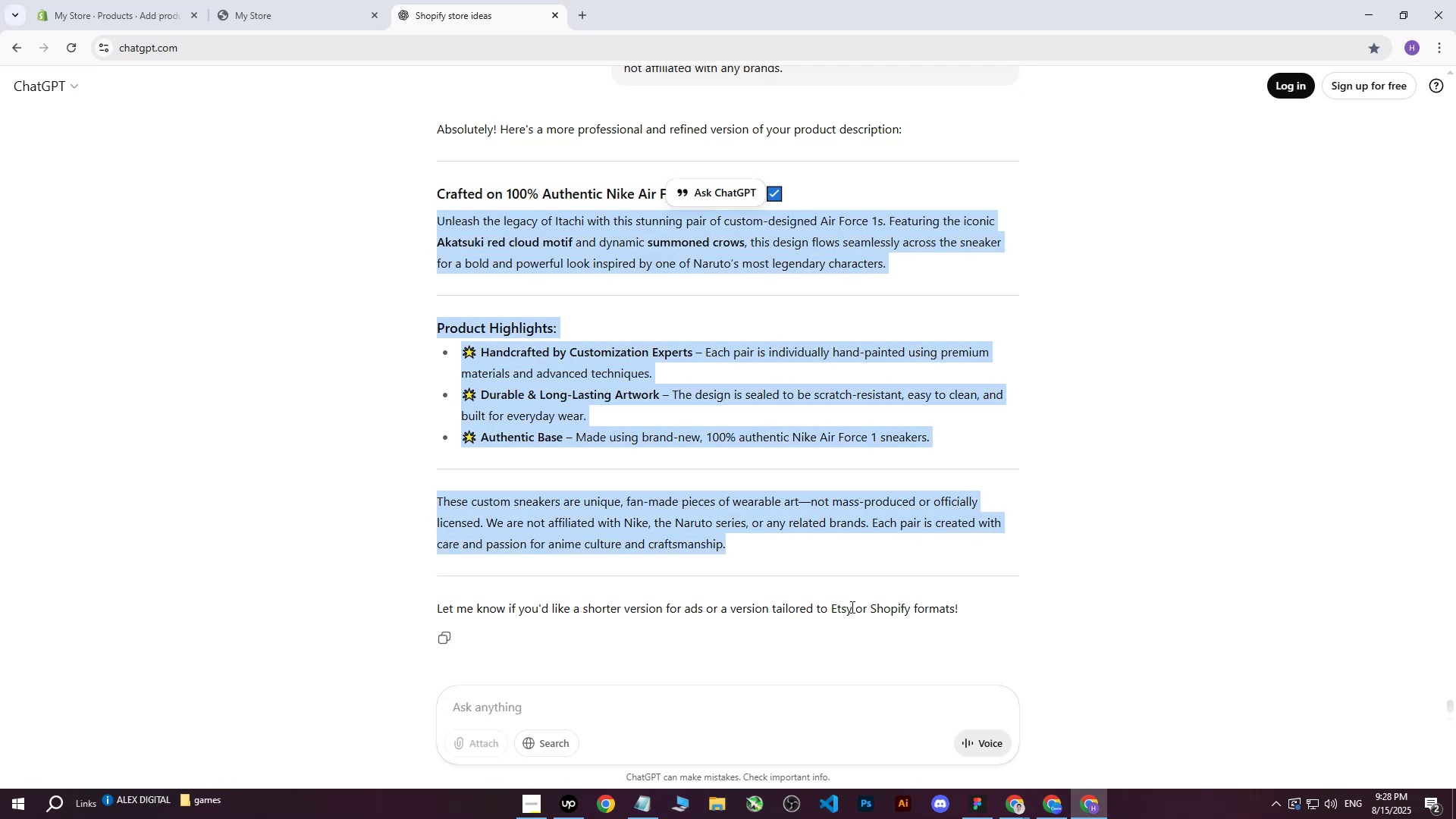 
key(Control+C)
 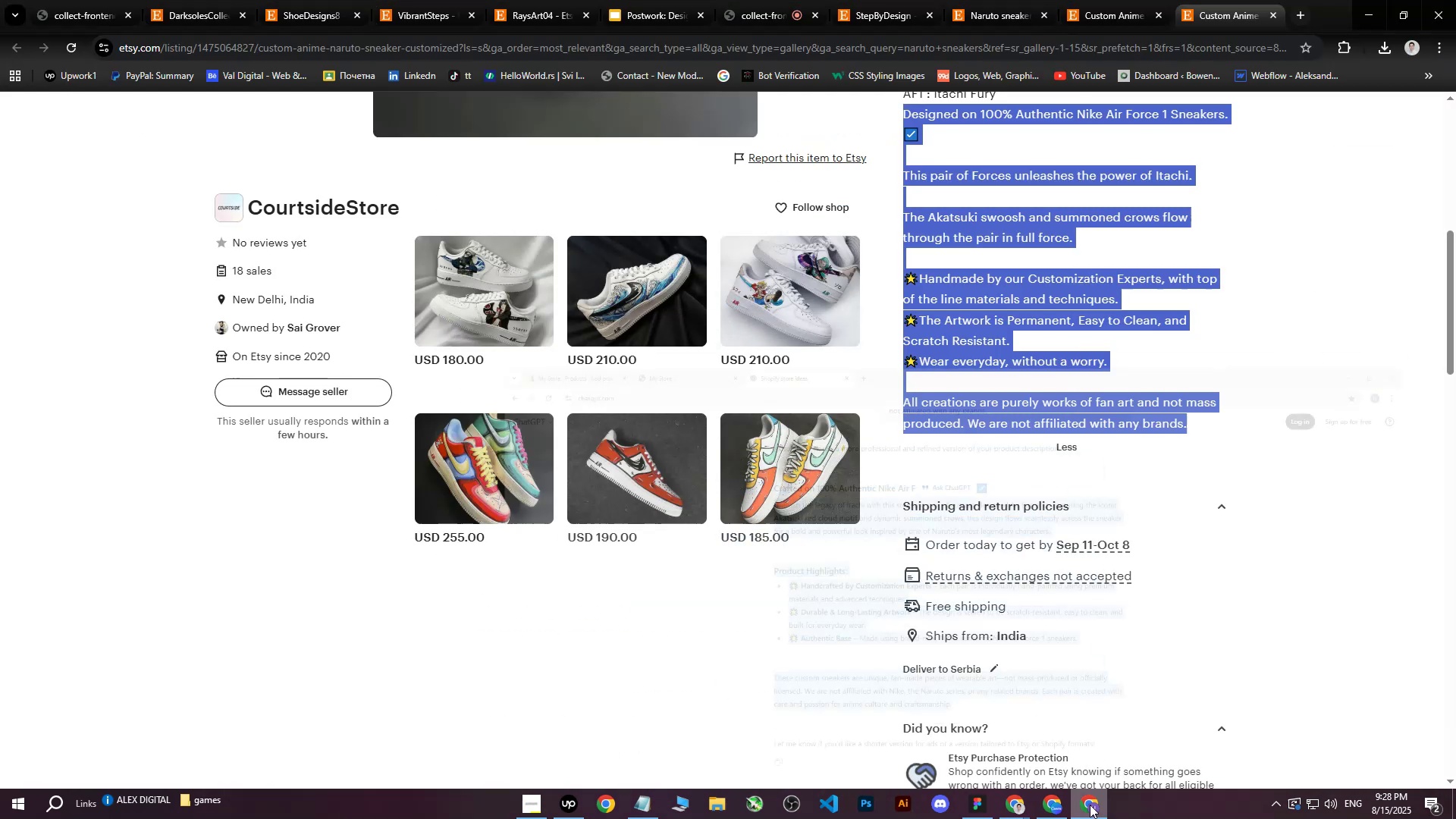 
double_click([1088, 807])
 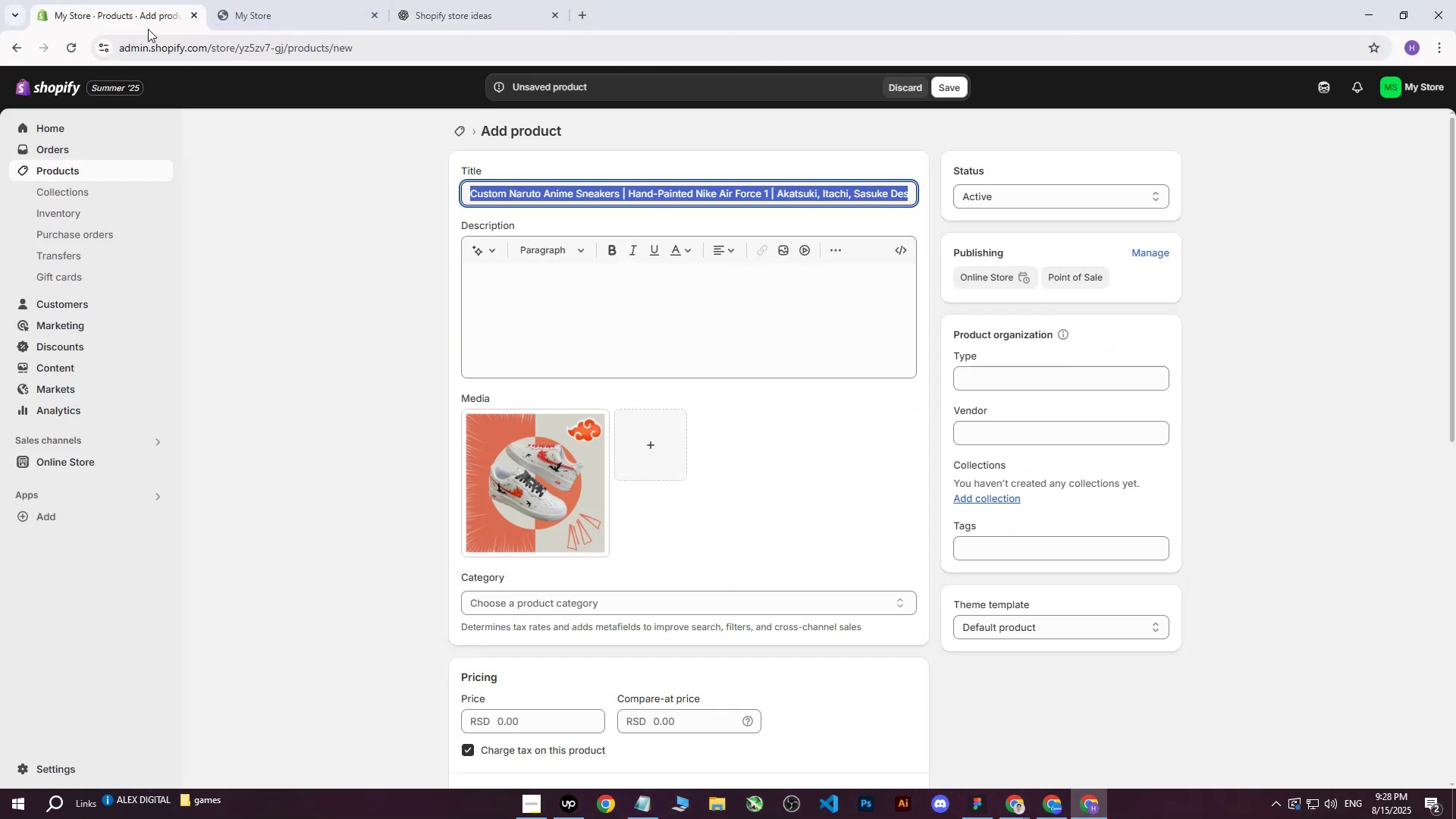 
double_click([554, 309])
 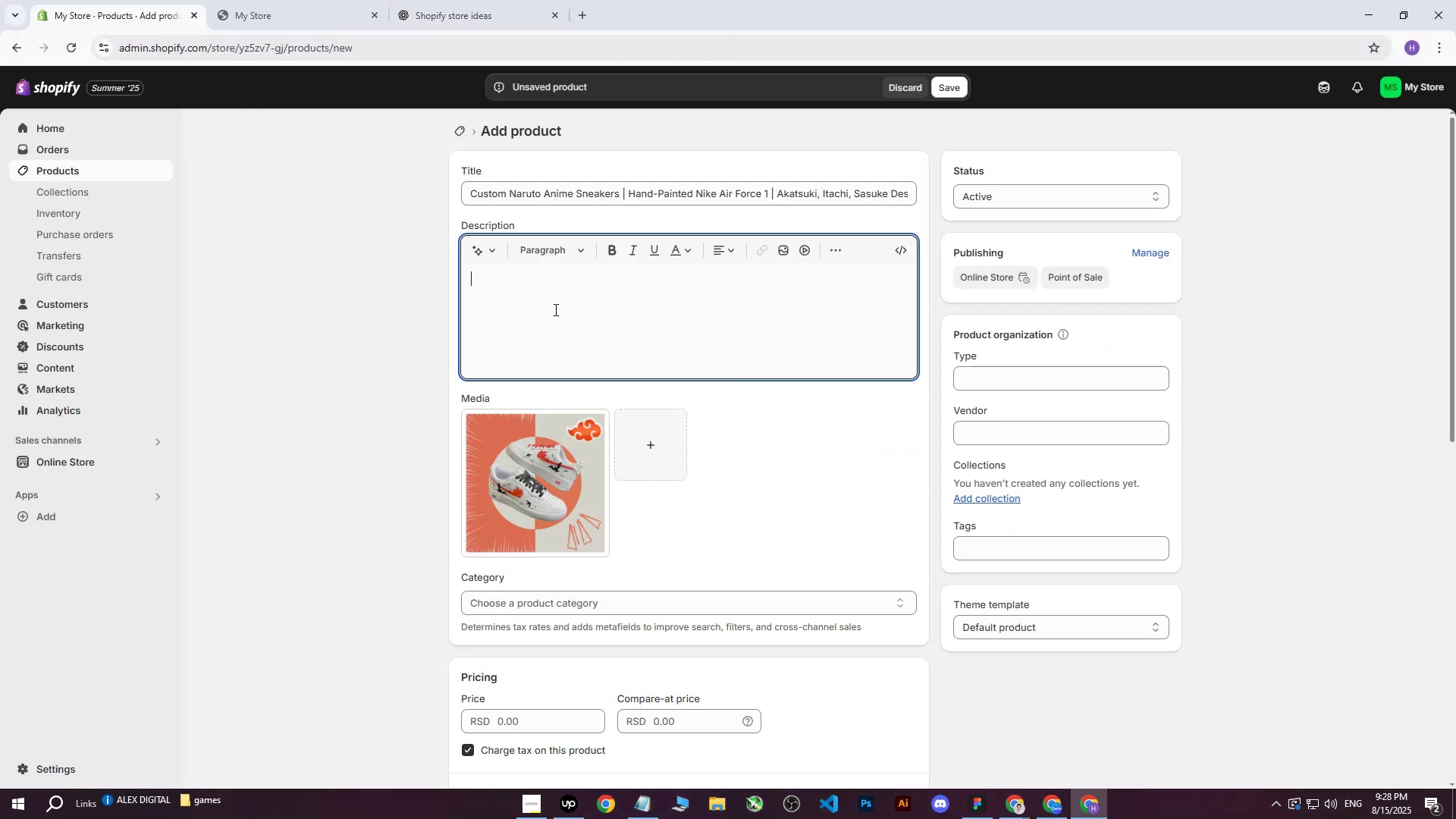 
key(Control+ControlLeft)
 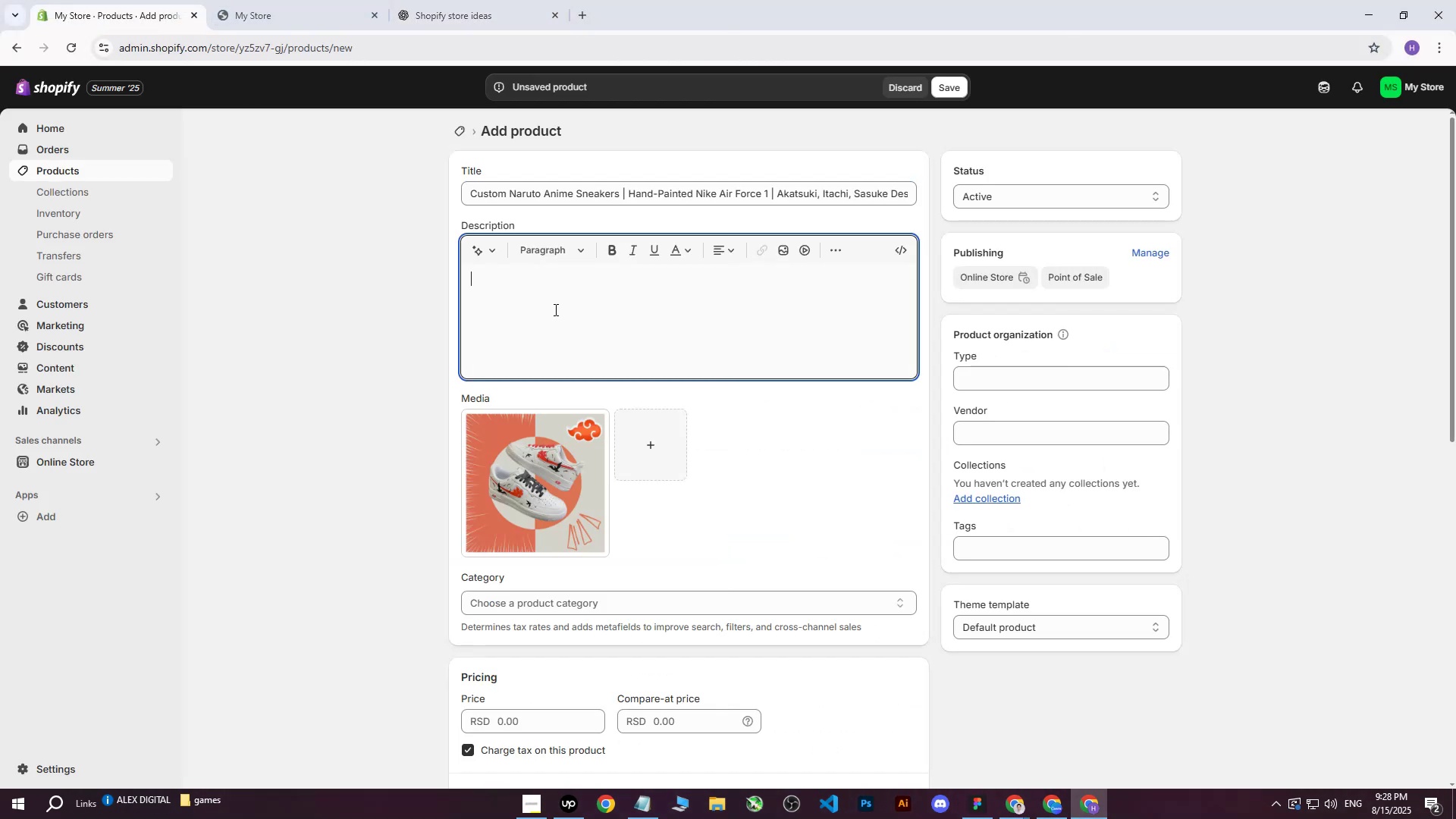 
key(Control+V)
 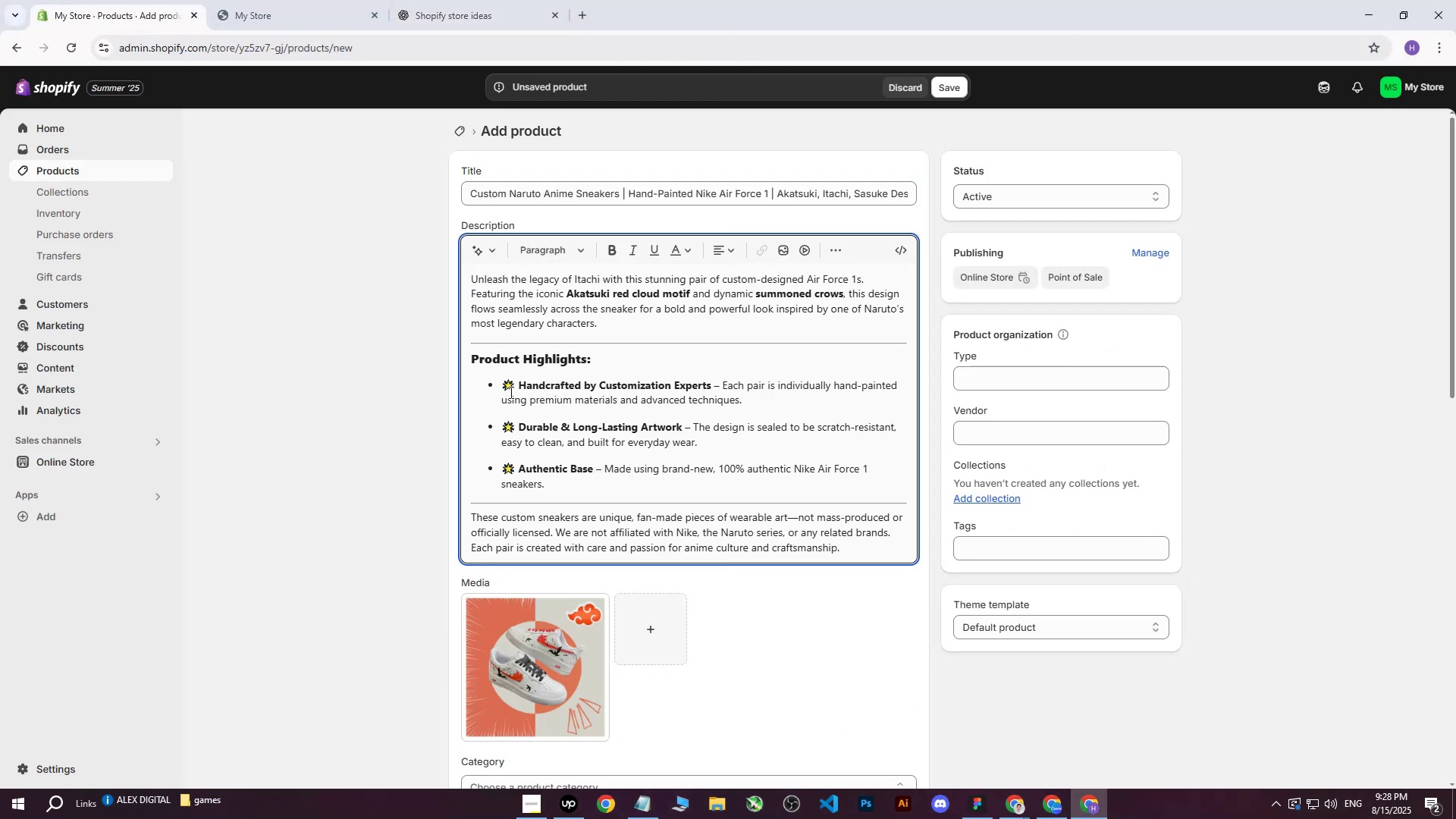 
left_click([519, 387])
 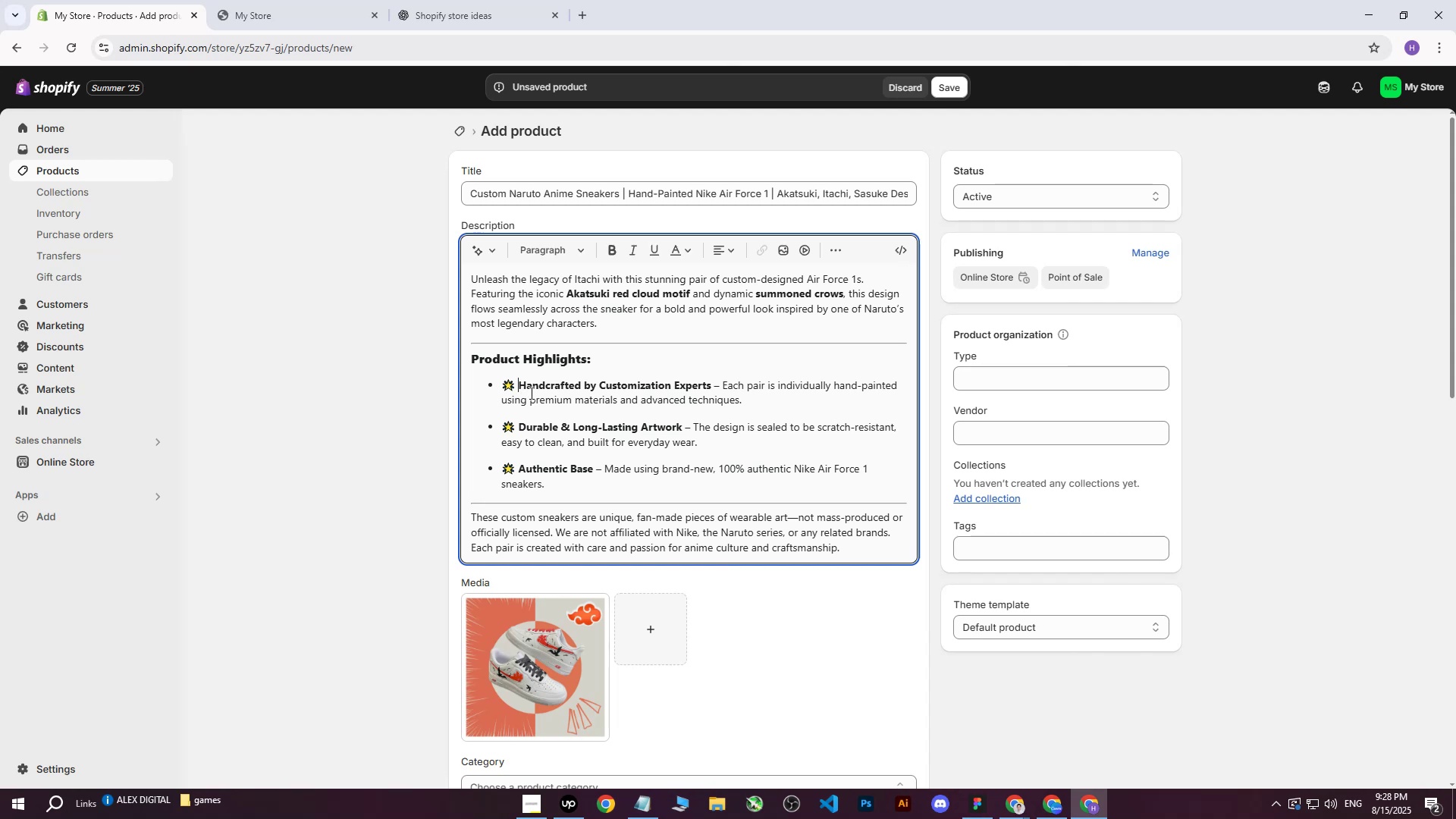 
key(Backspace)
 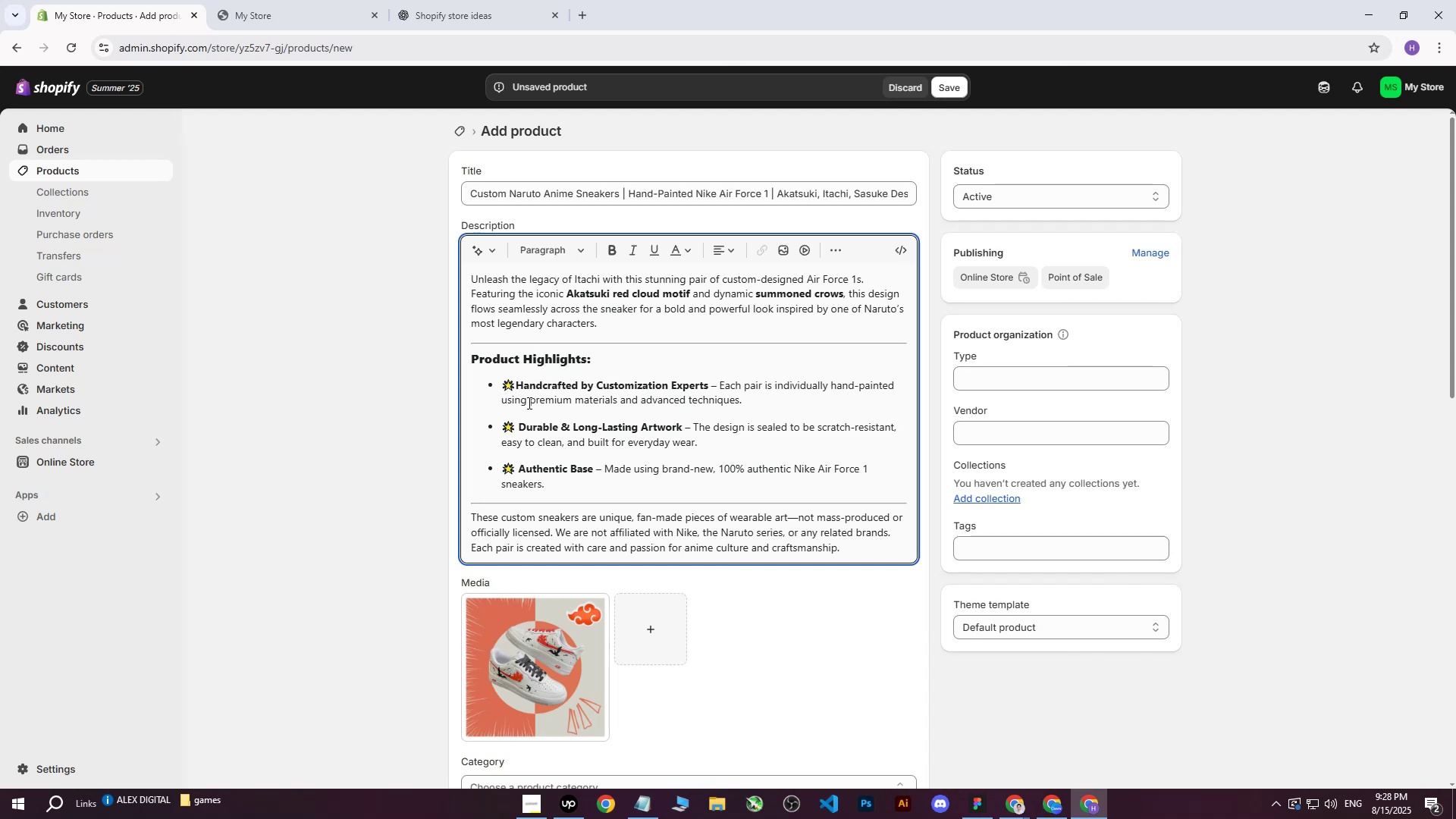 
key(Backspace)
 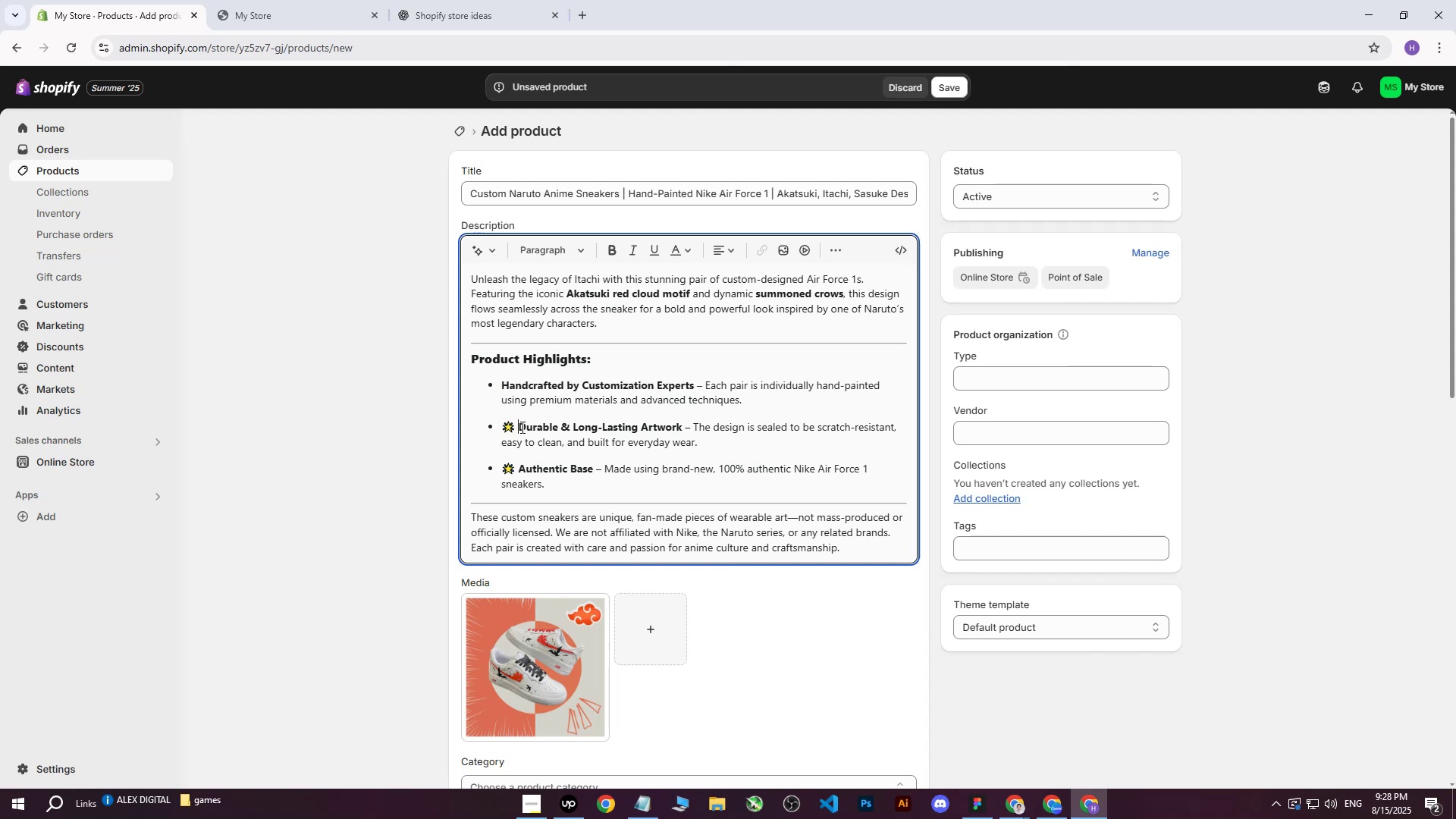 
key(Backspace)
 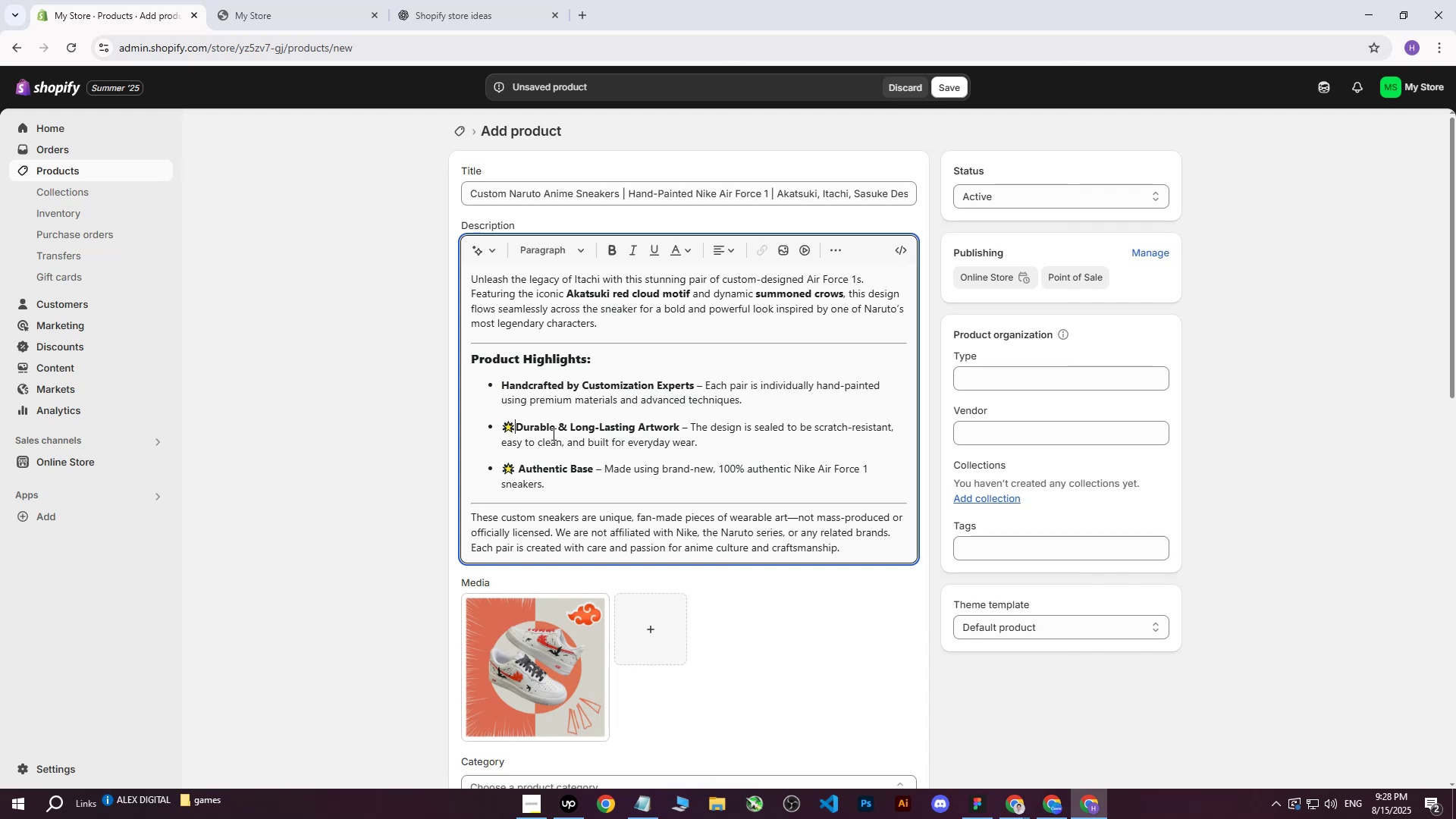 
key(Backspace)
 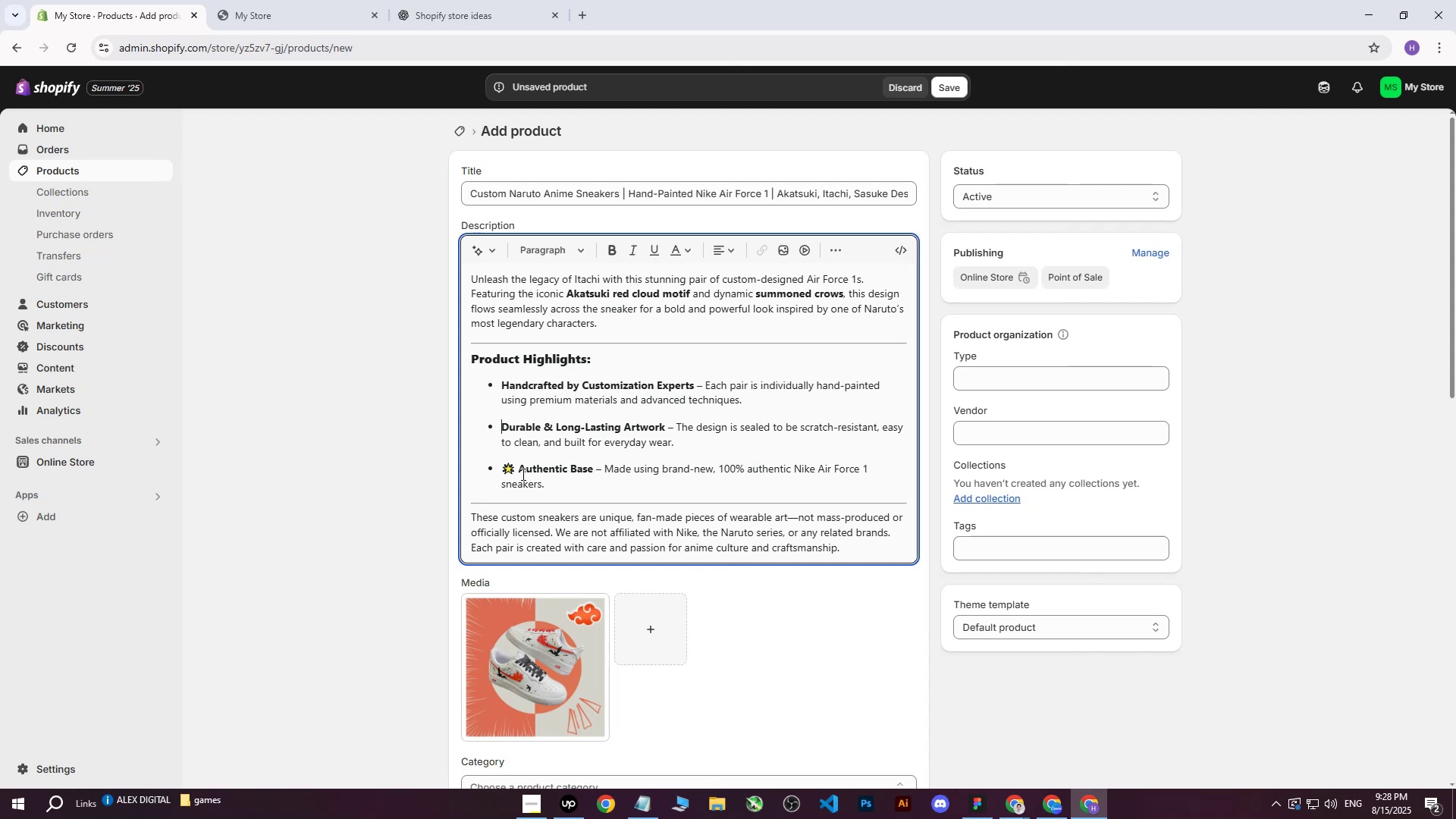 
left_click([521, 472])
 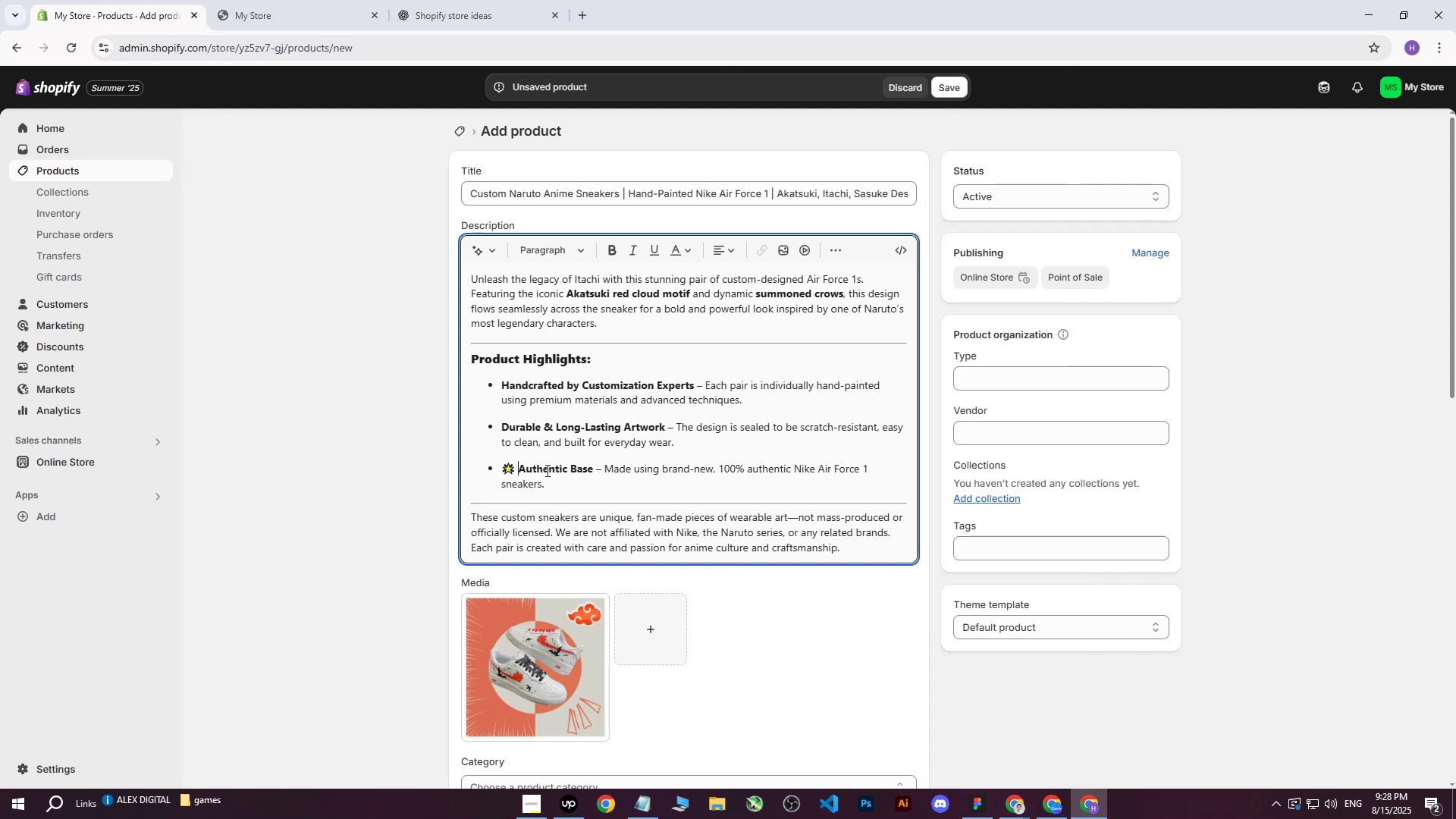 
key(Backspace)
 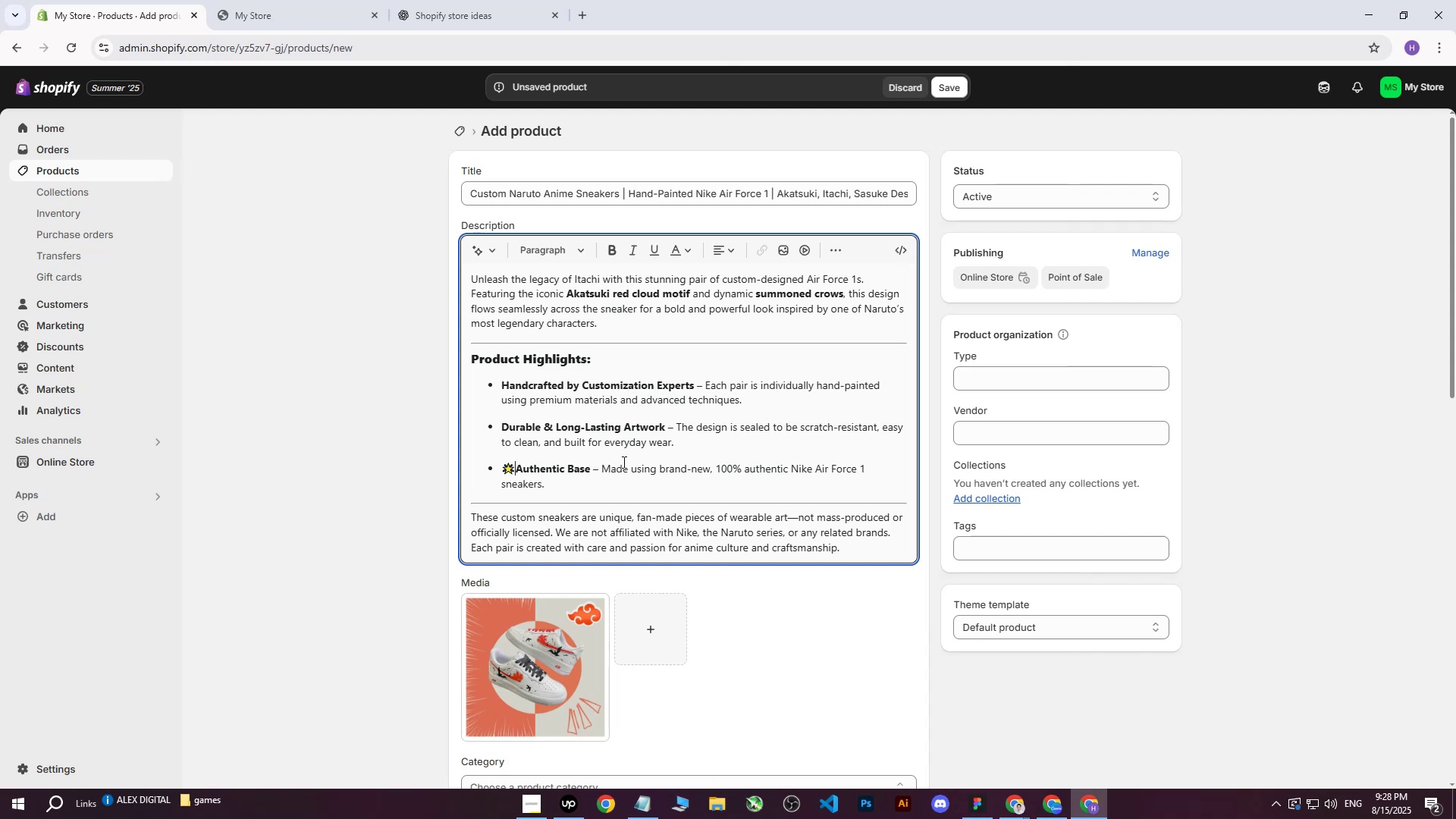 
key(Backspace)
 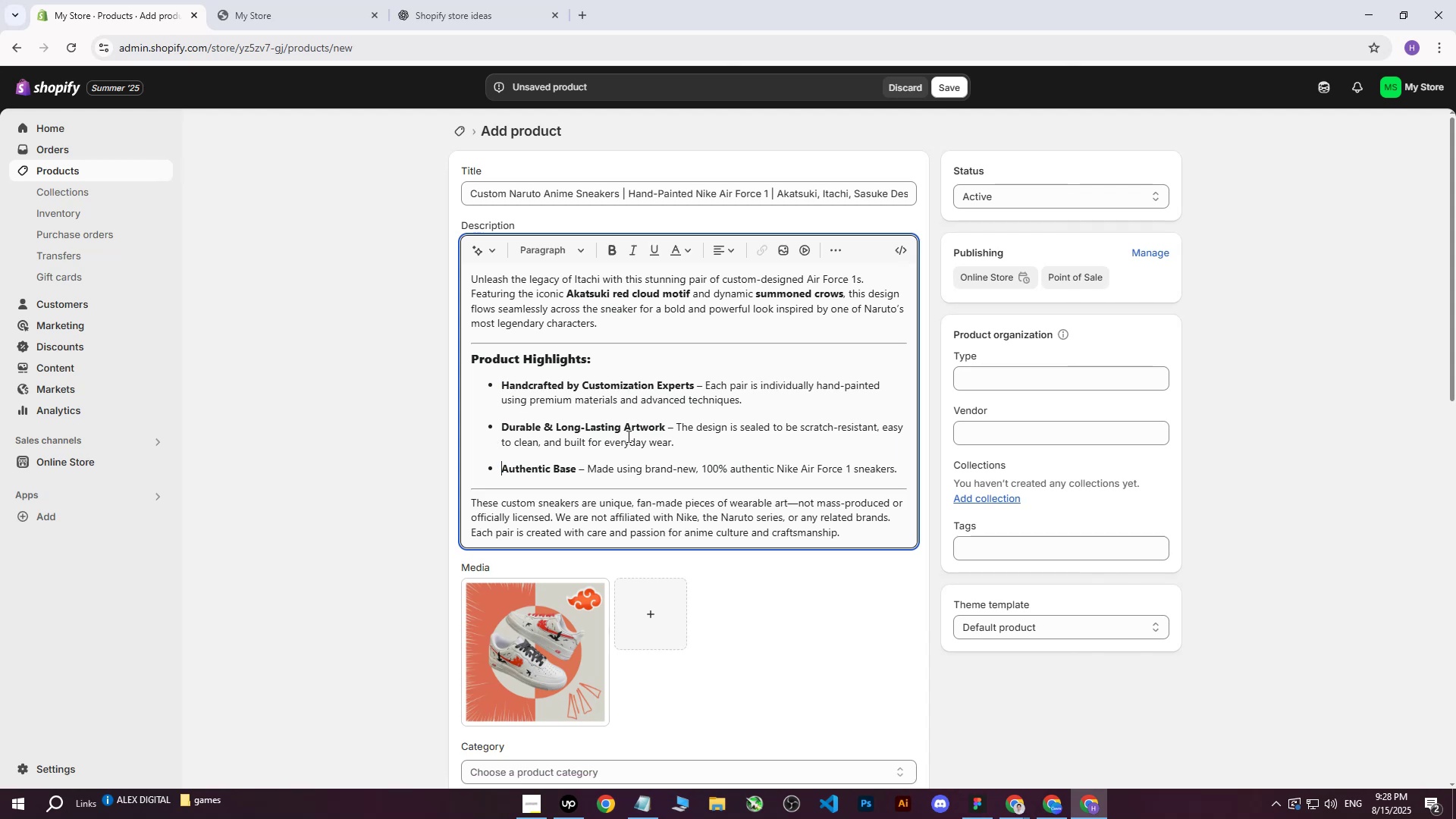 
scroll: coordinate [637, 445], scroll_direction: up, amount: 5.0
 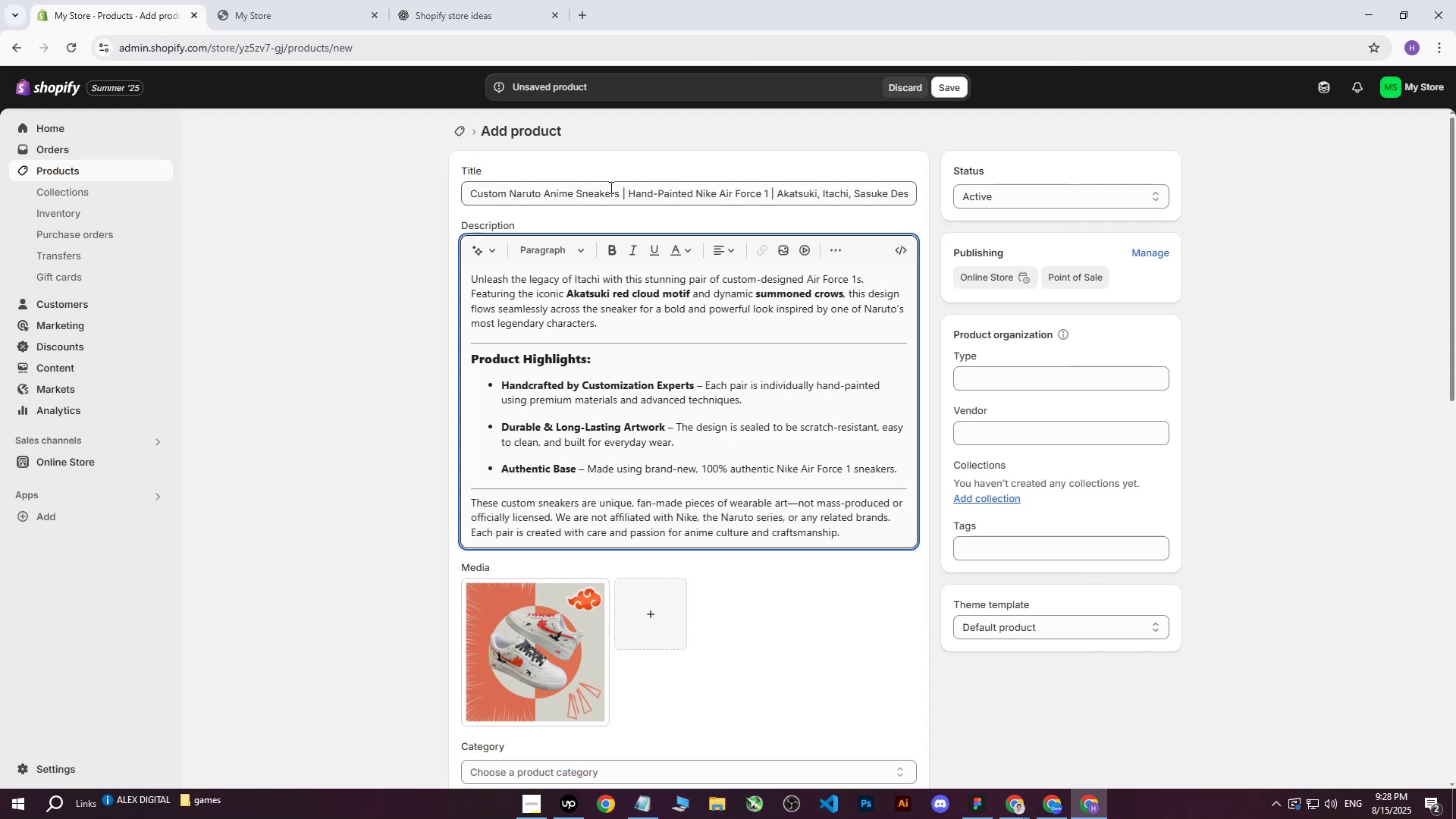 
left_click_drag(start_coordinate=[464, 193], to_coordinate=[472, 193])
 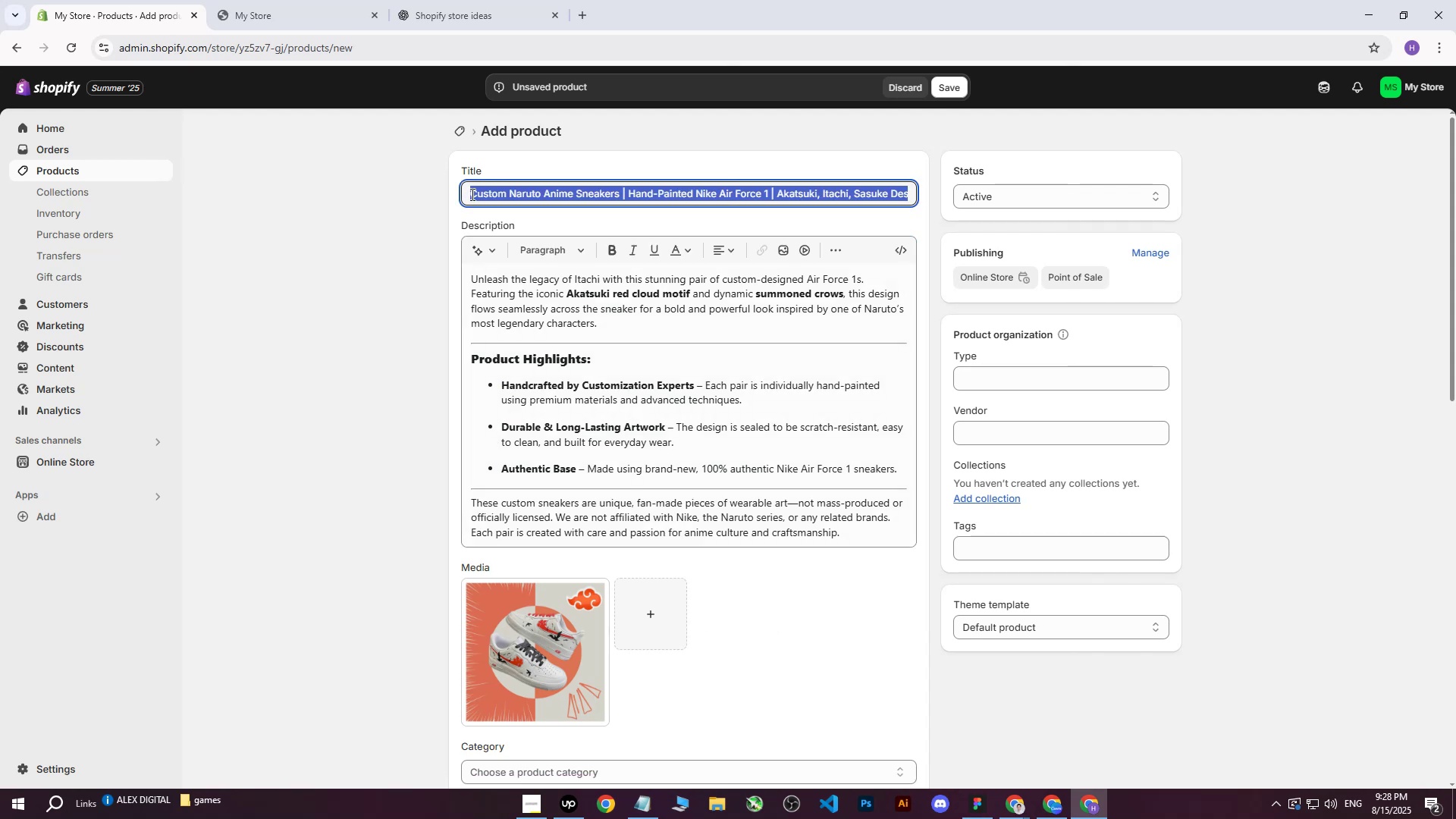 
left_click([471, 194])
 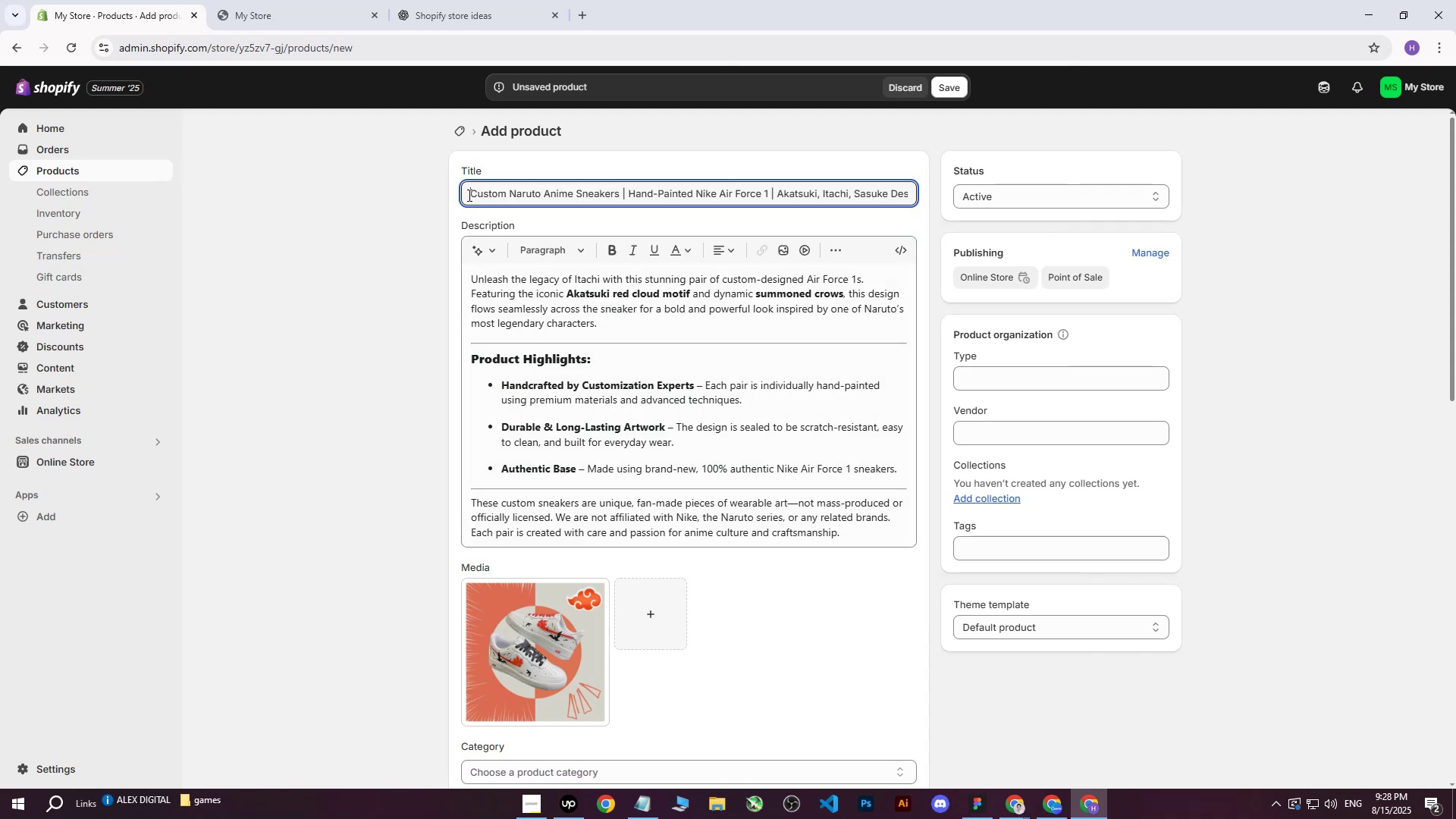 
left_click_drag(start_coordinate=[468, 194], to_coordinate=[1007, 187])
 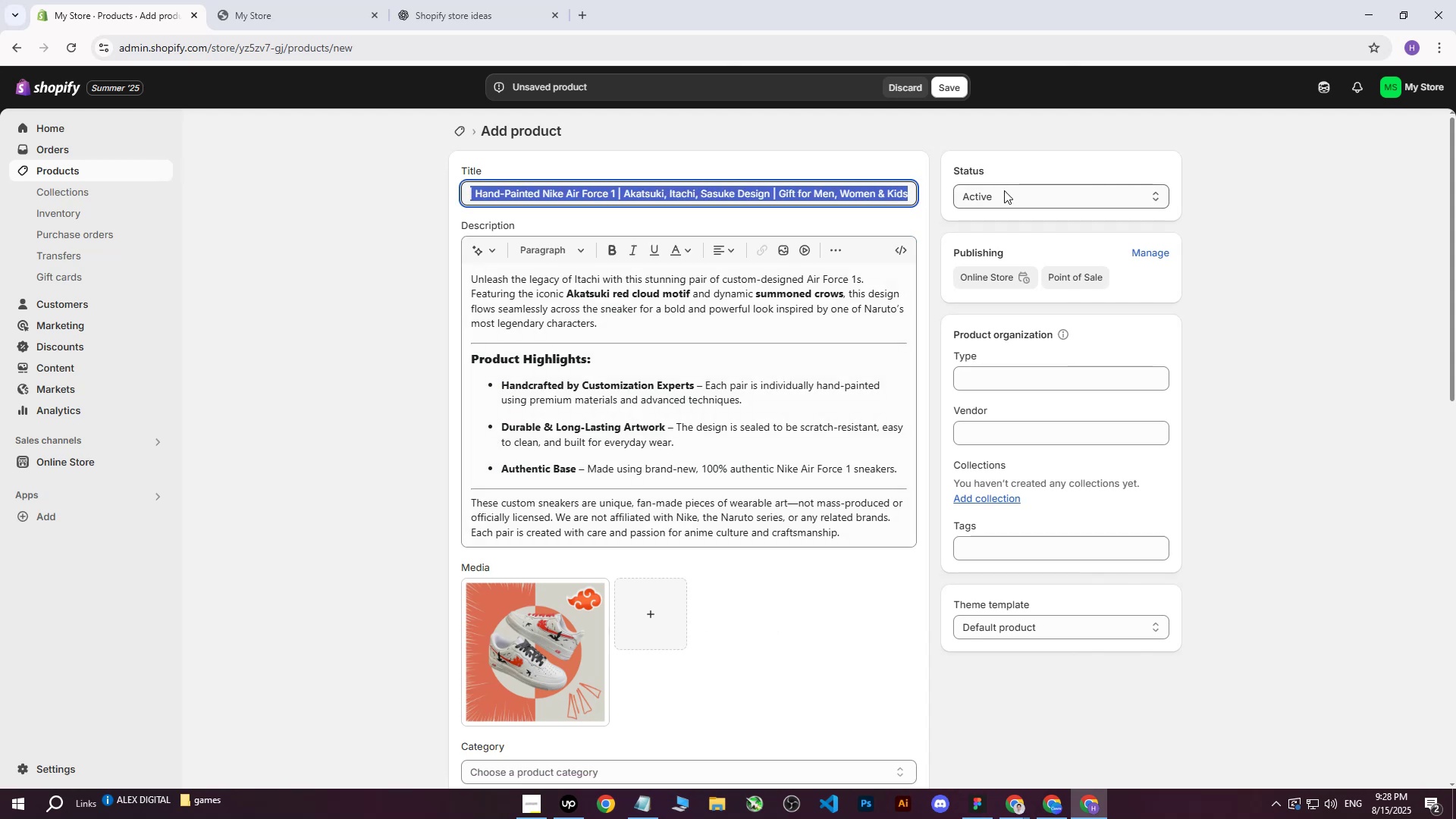 
key(Control+ControlLeft)
 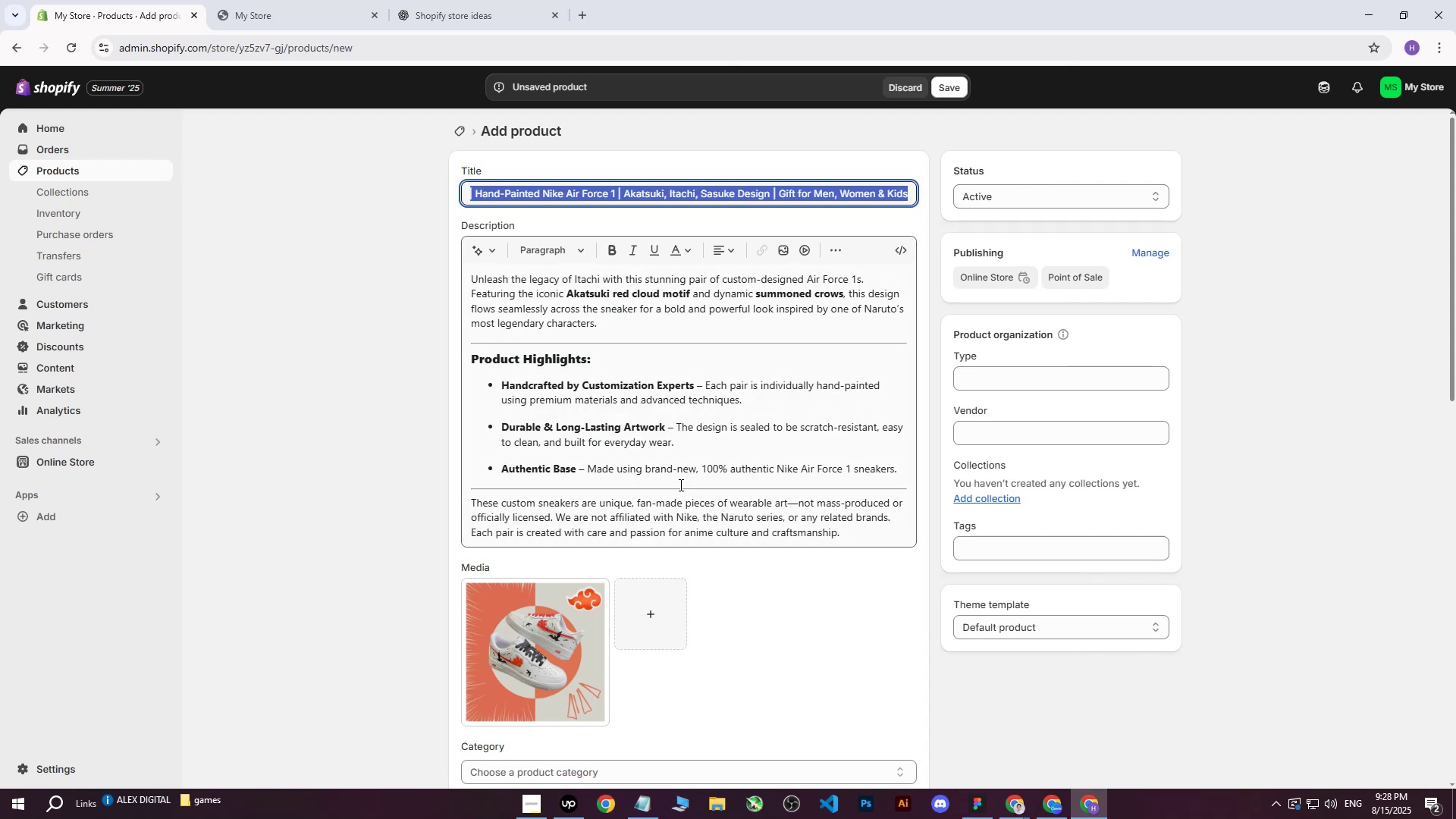 
key(Control+C)
 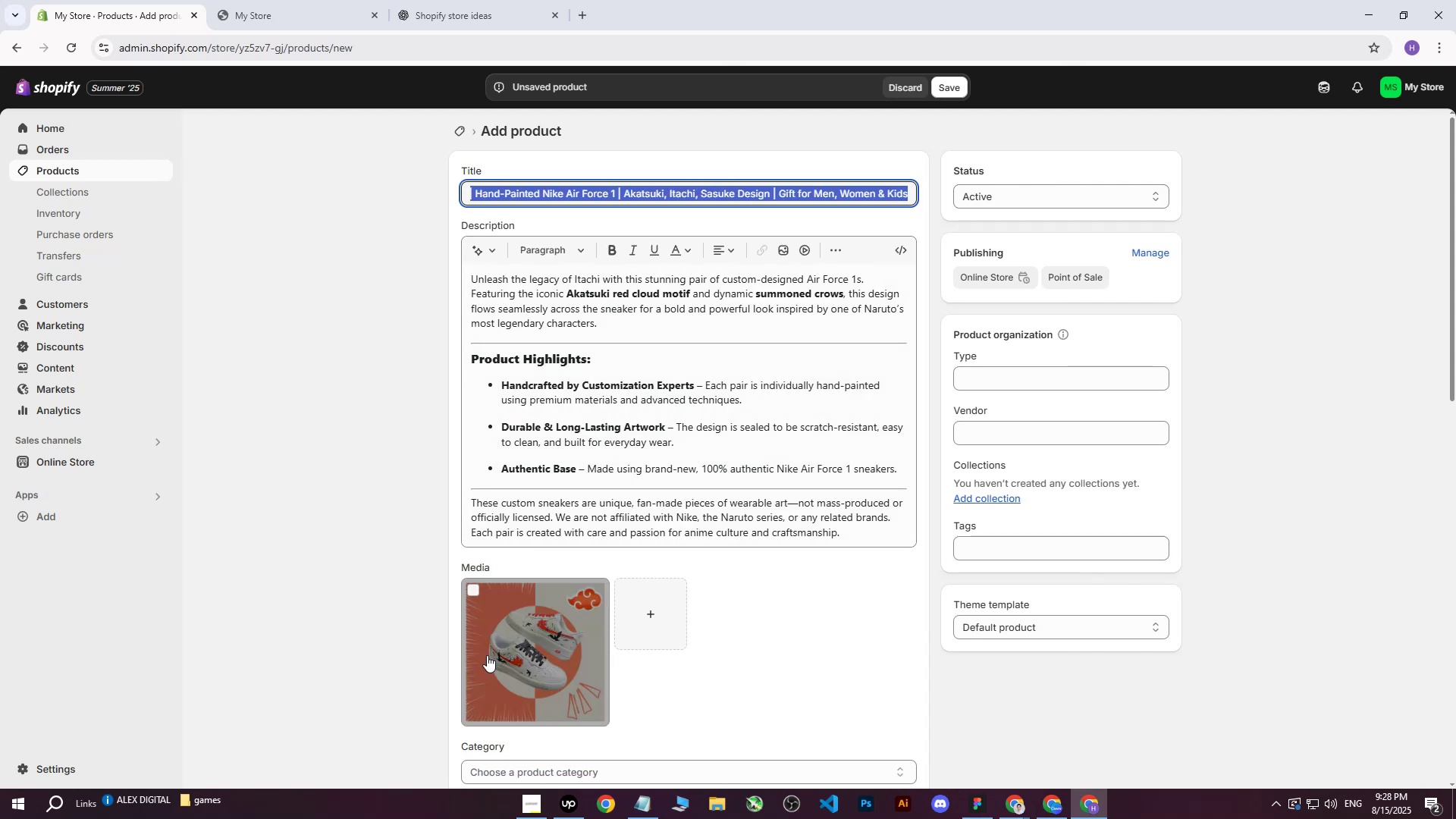 
left_click([483, 684])
 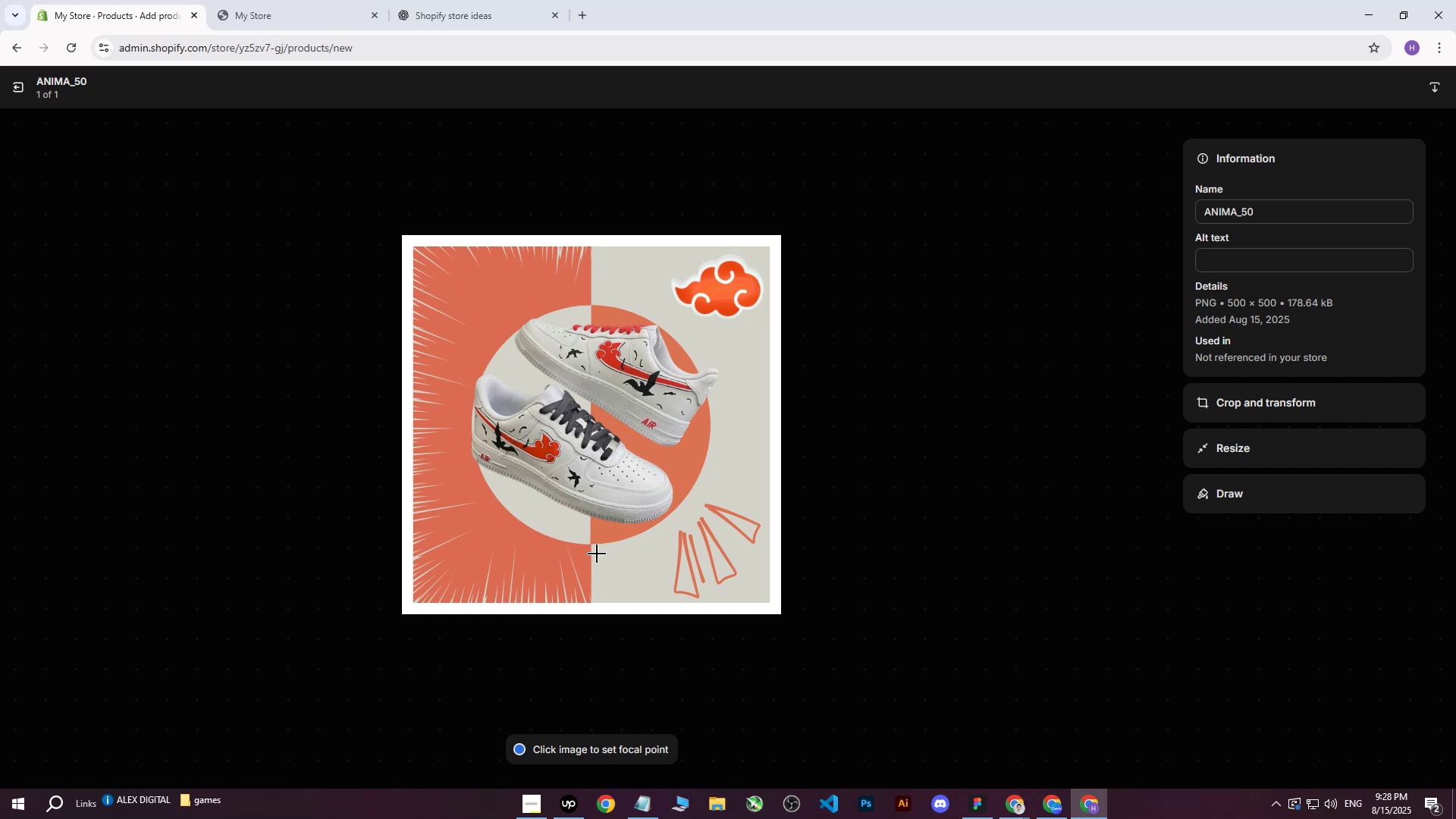 
key(Control+ControlLeft)
 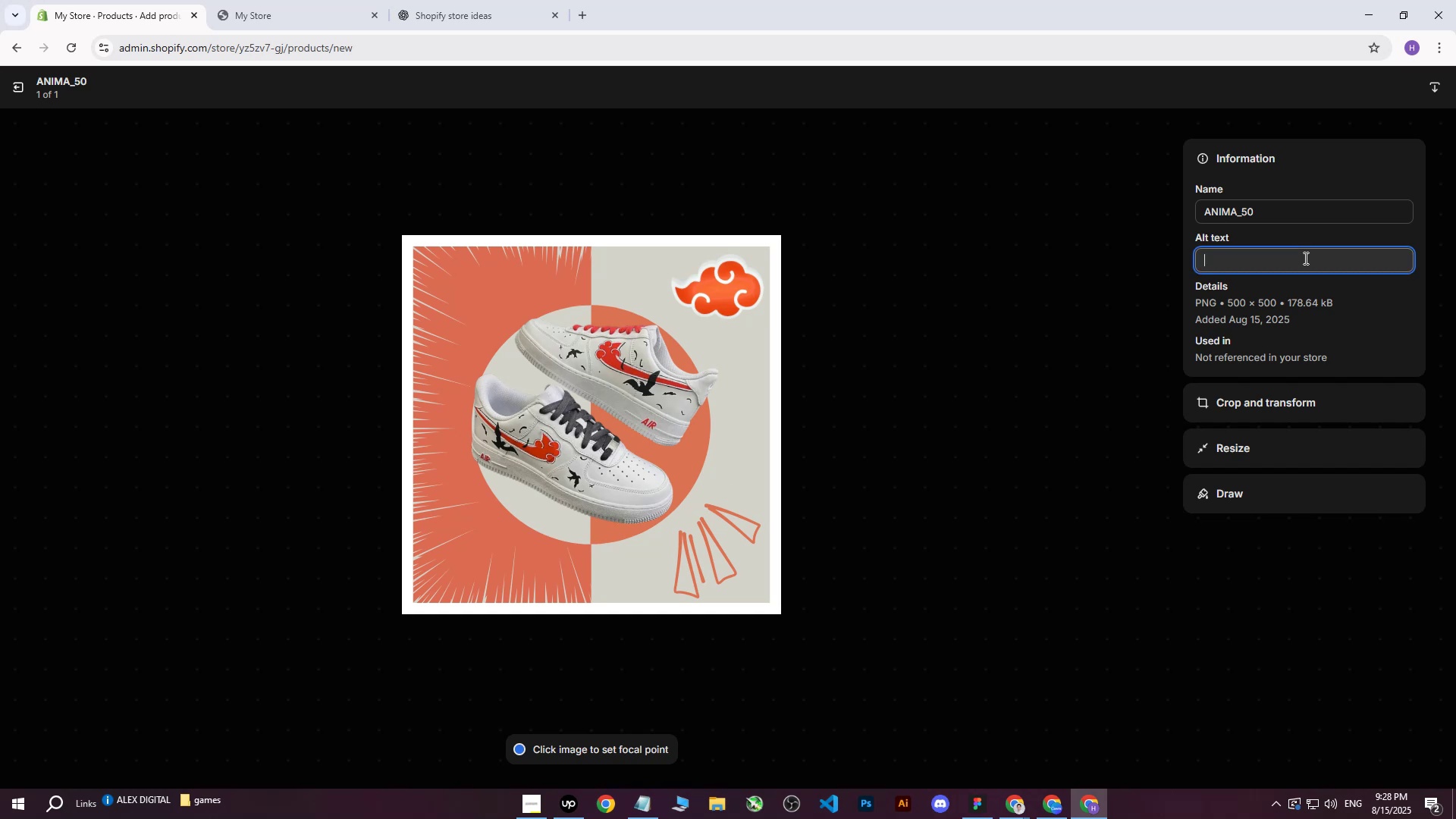 
key(Control+V)
 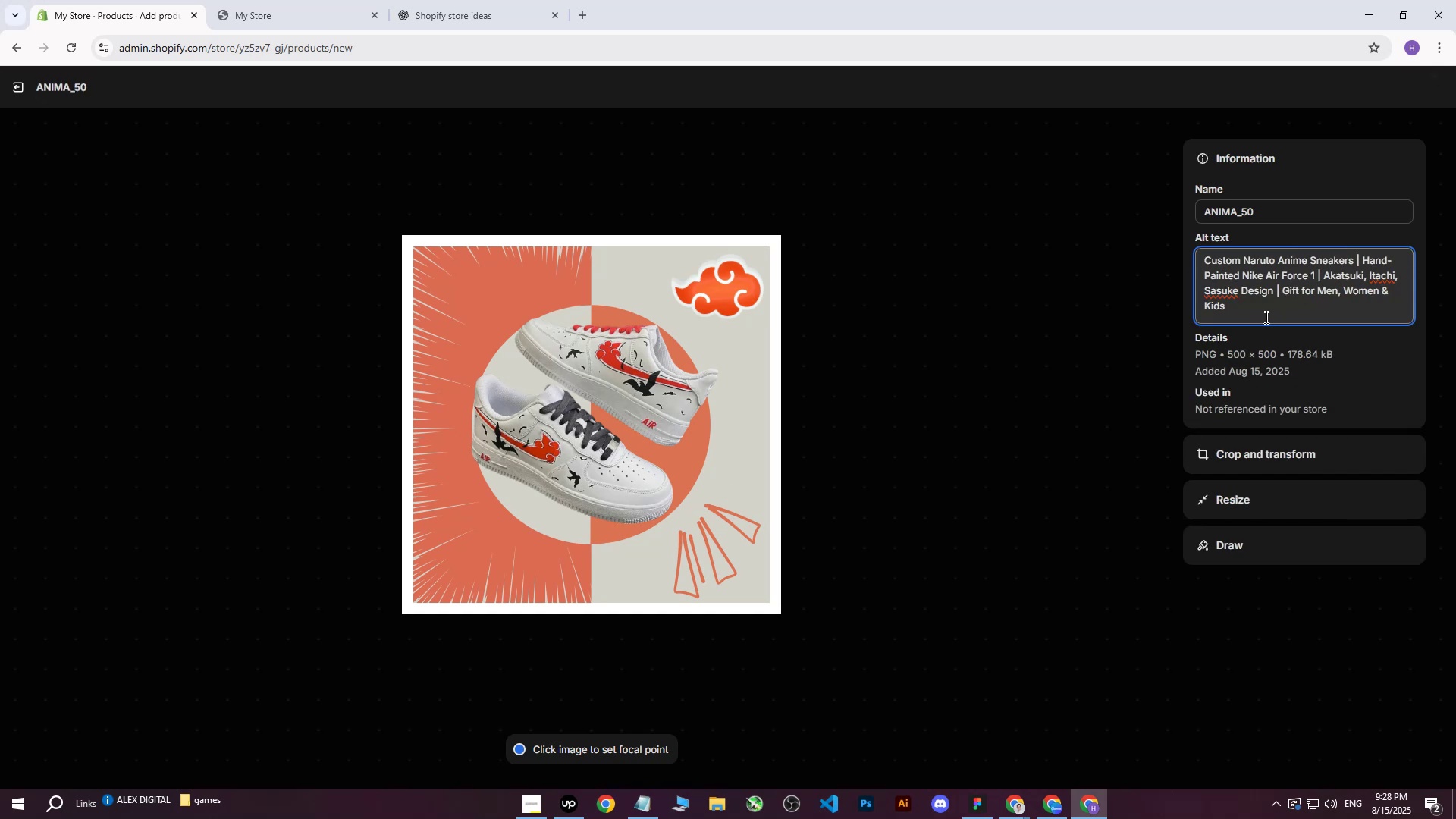 
left_click([1256, 313])
 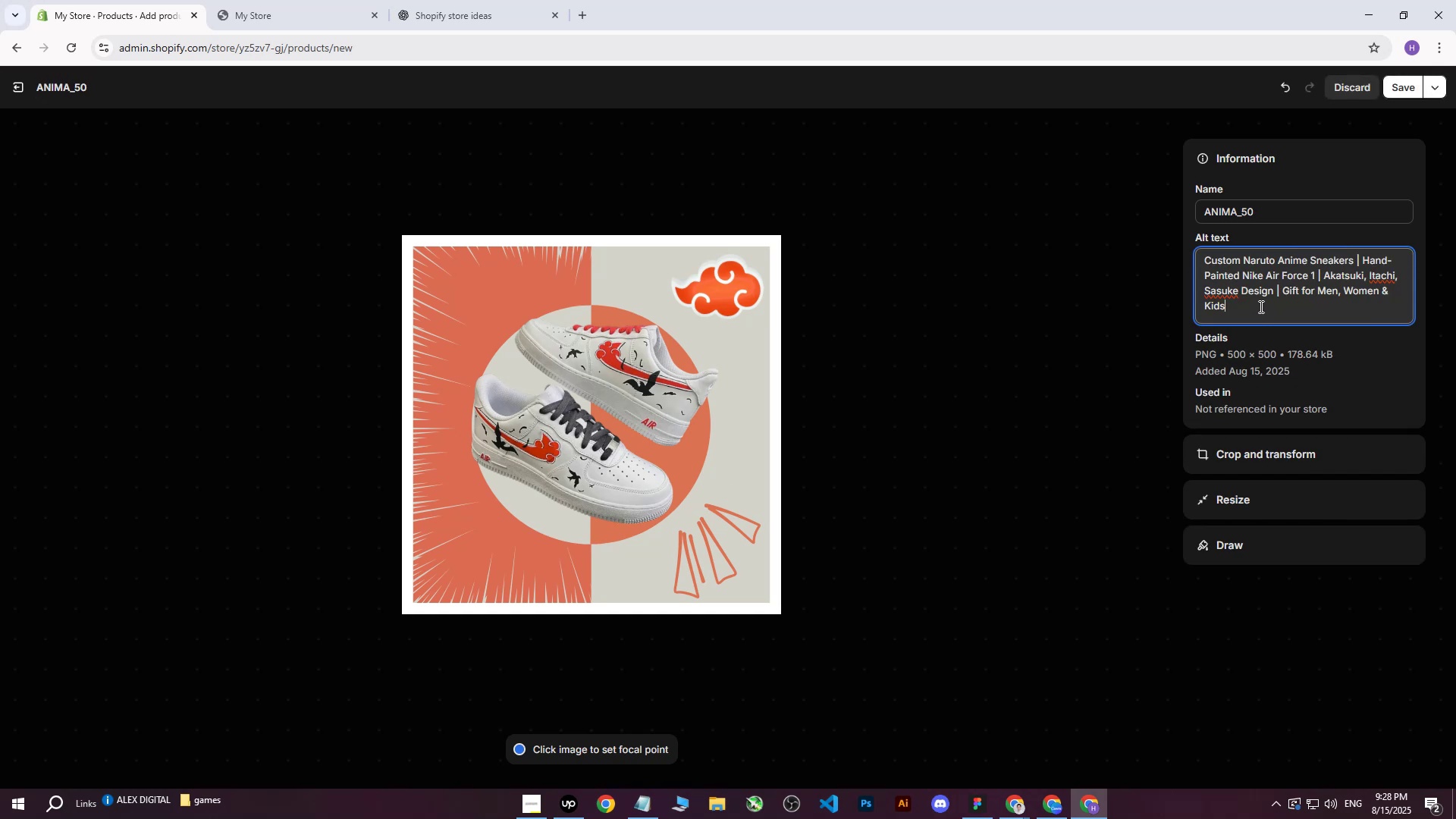 
type( on gray and orange background.)
key(Backspace)
type( with ora)
 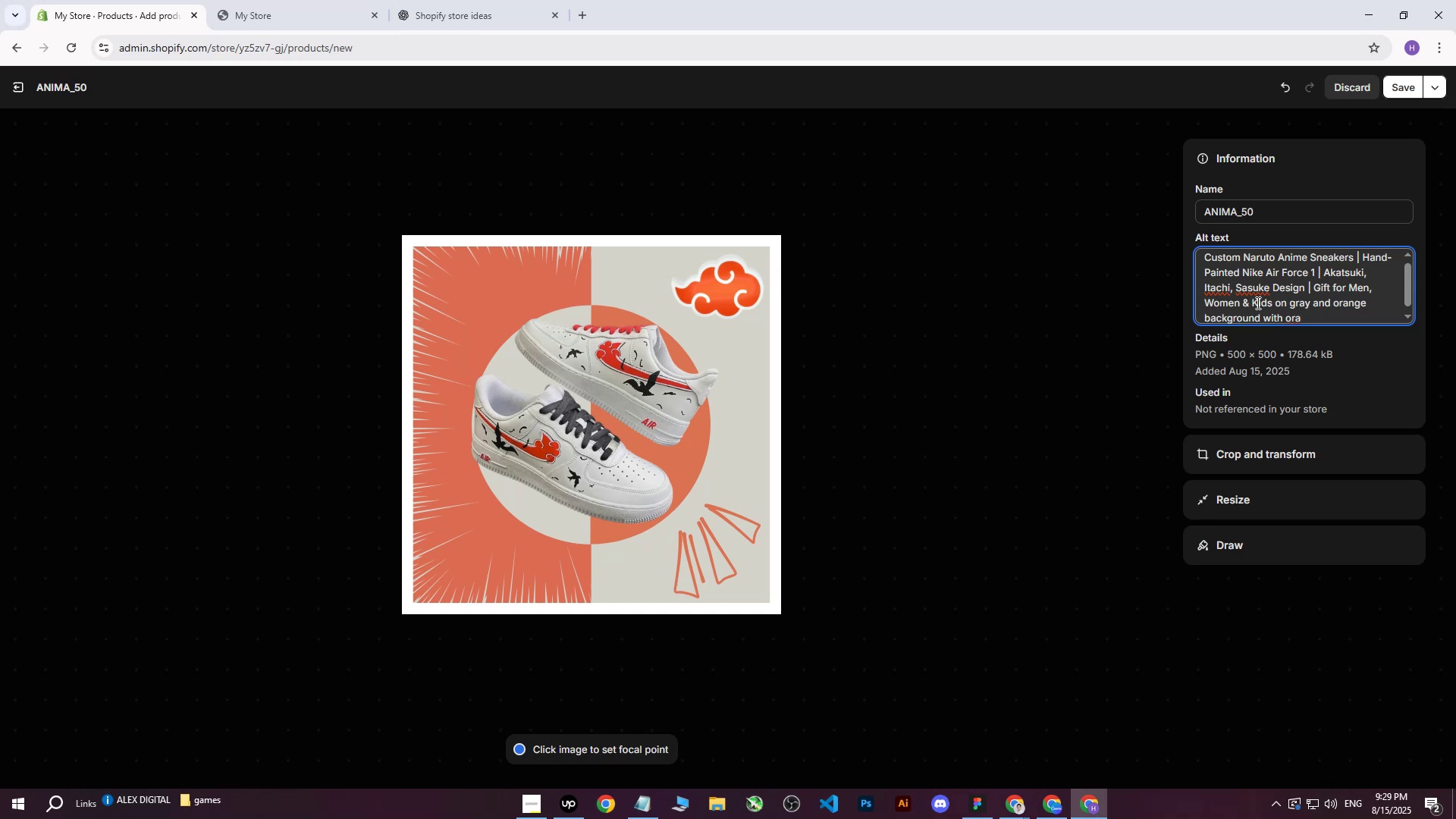 
wait(8.17)
 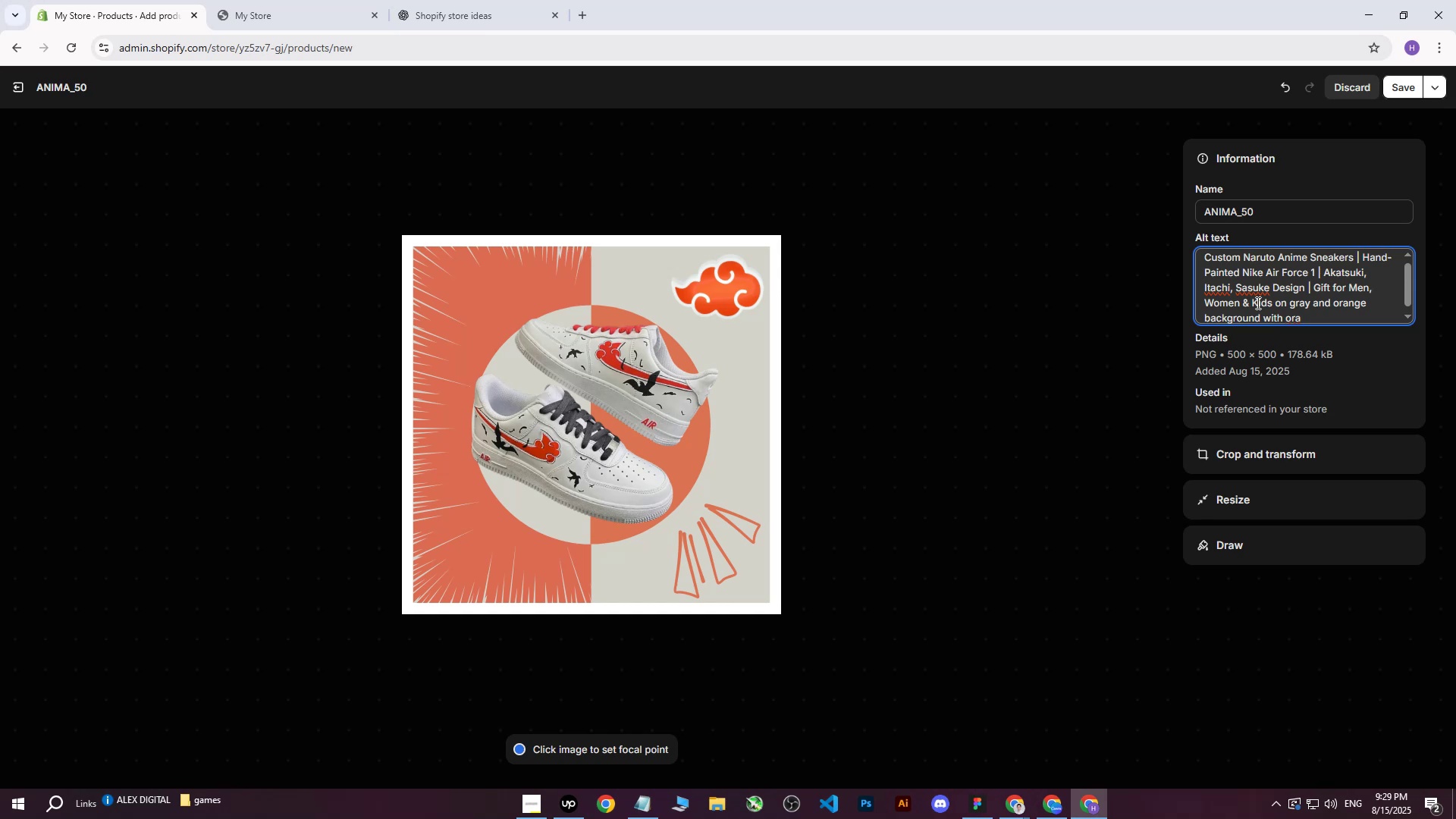 
type(nge cloud)
 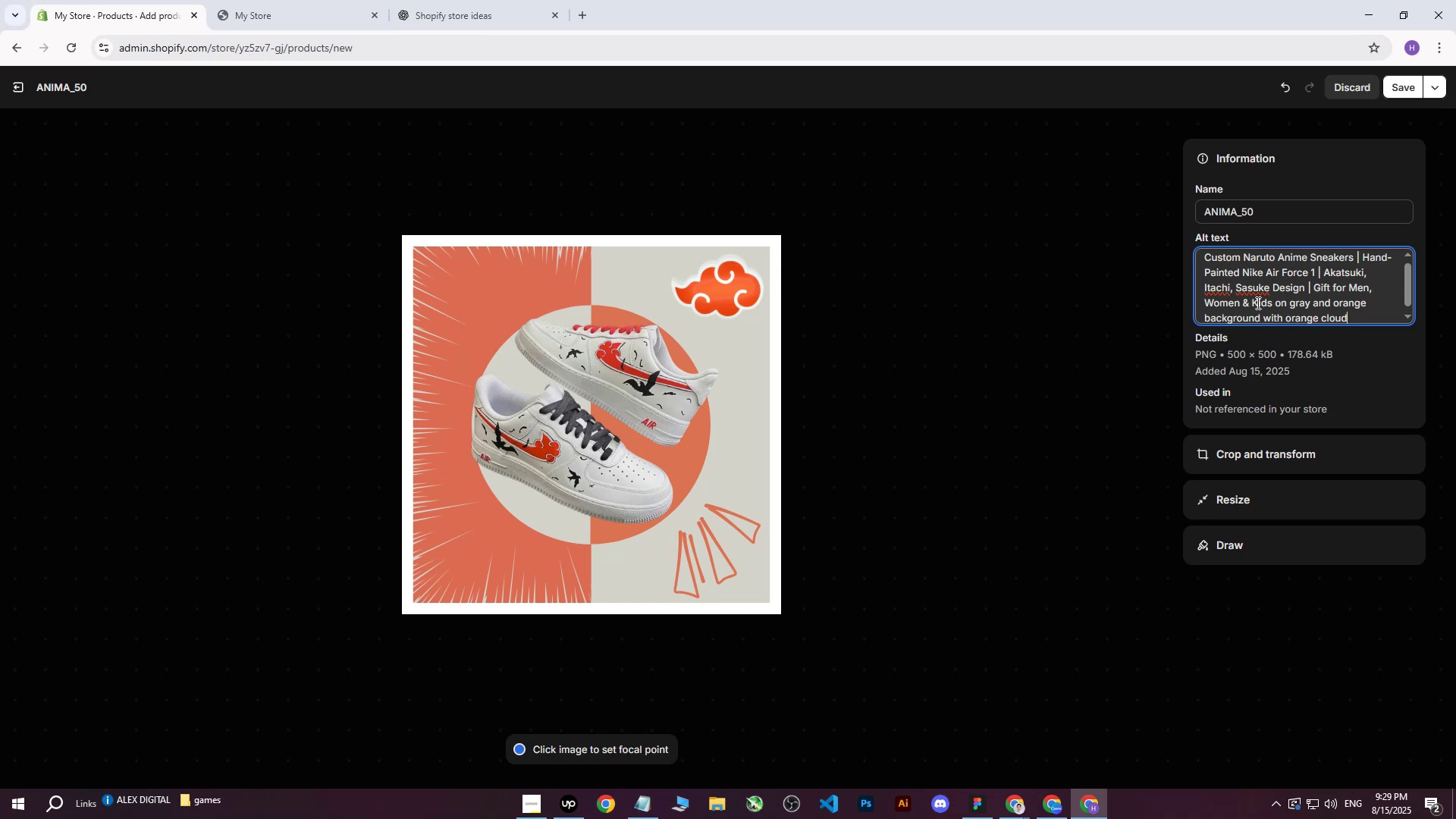 
type( and anime elements.)
 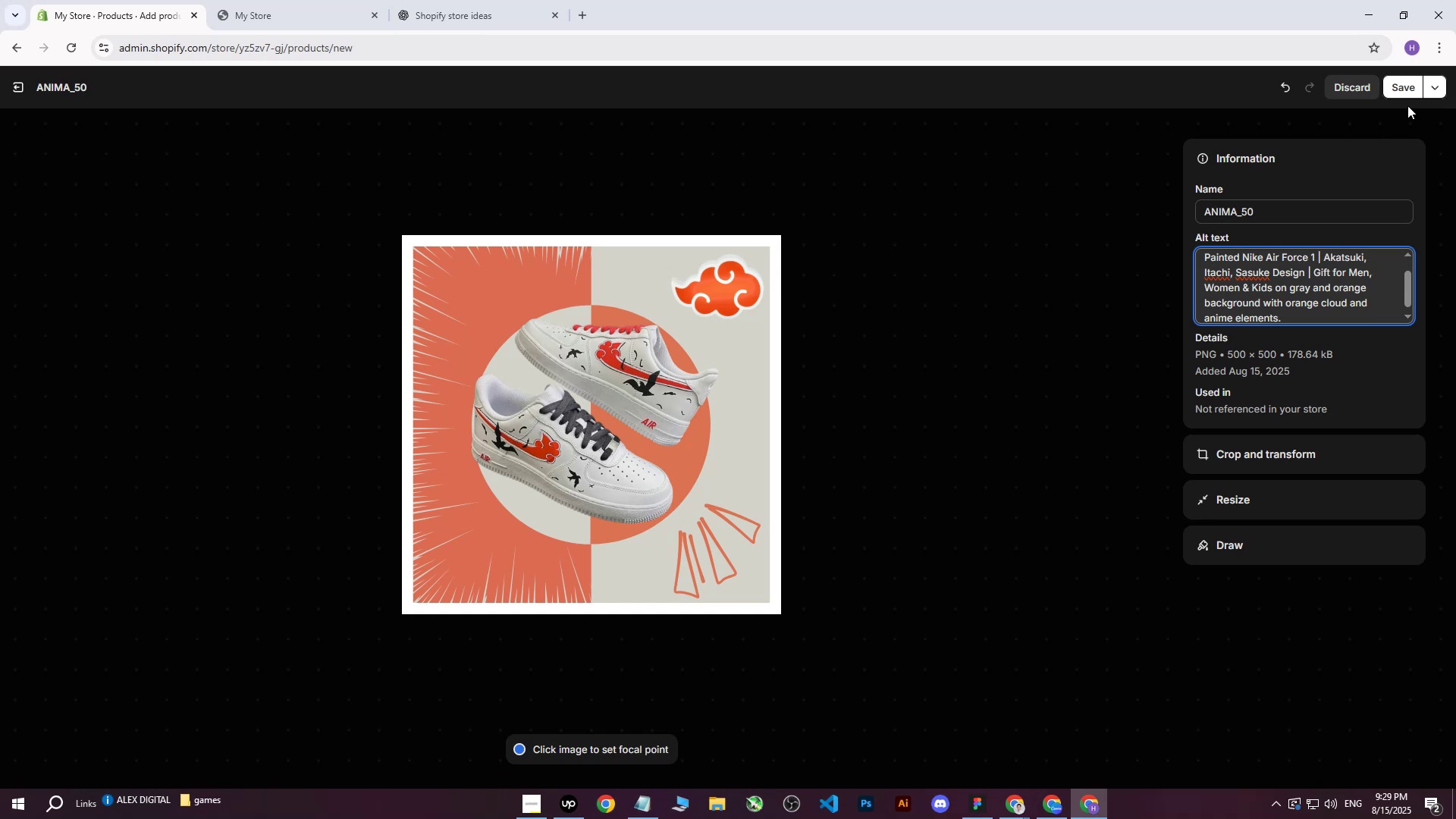 
left_click([1410, 93])
 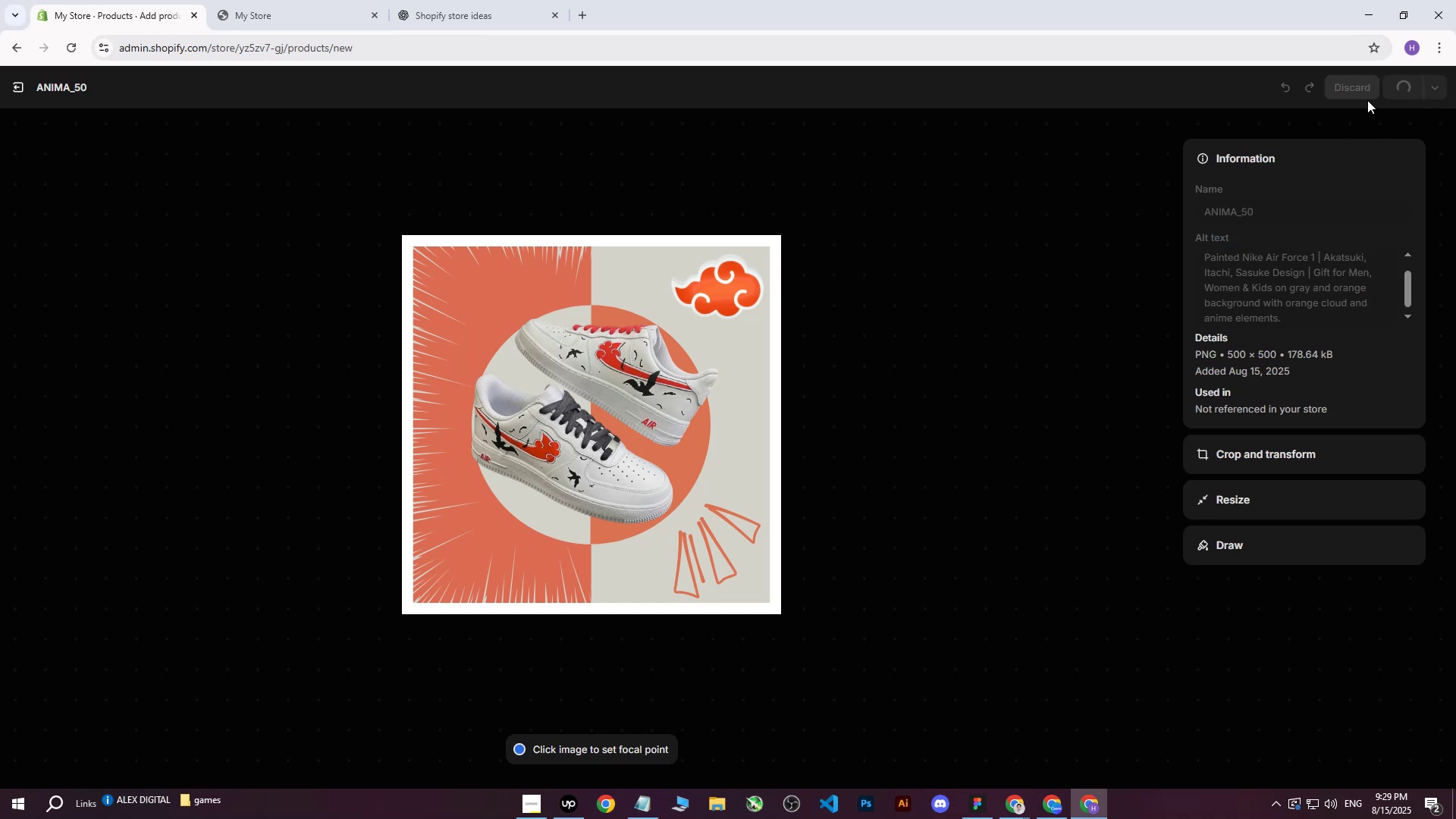 
mouse_move([1157, 158])
 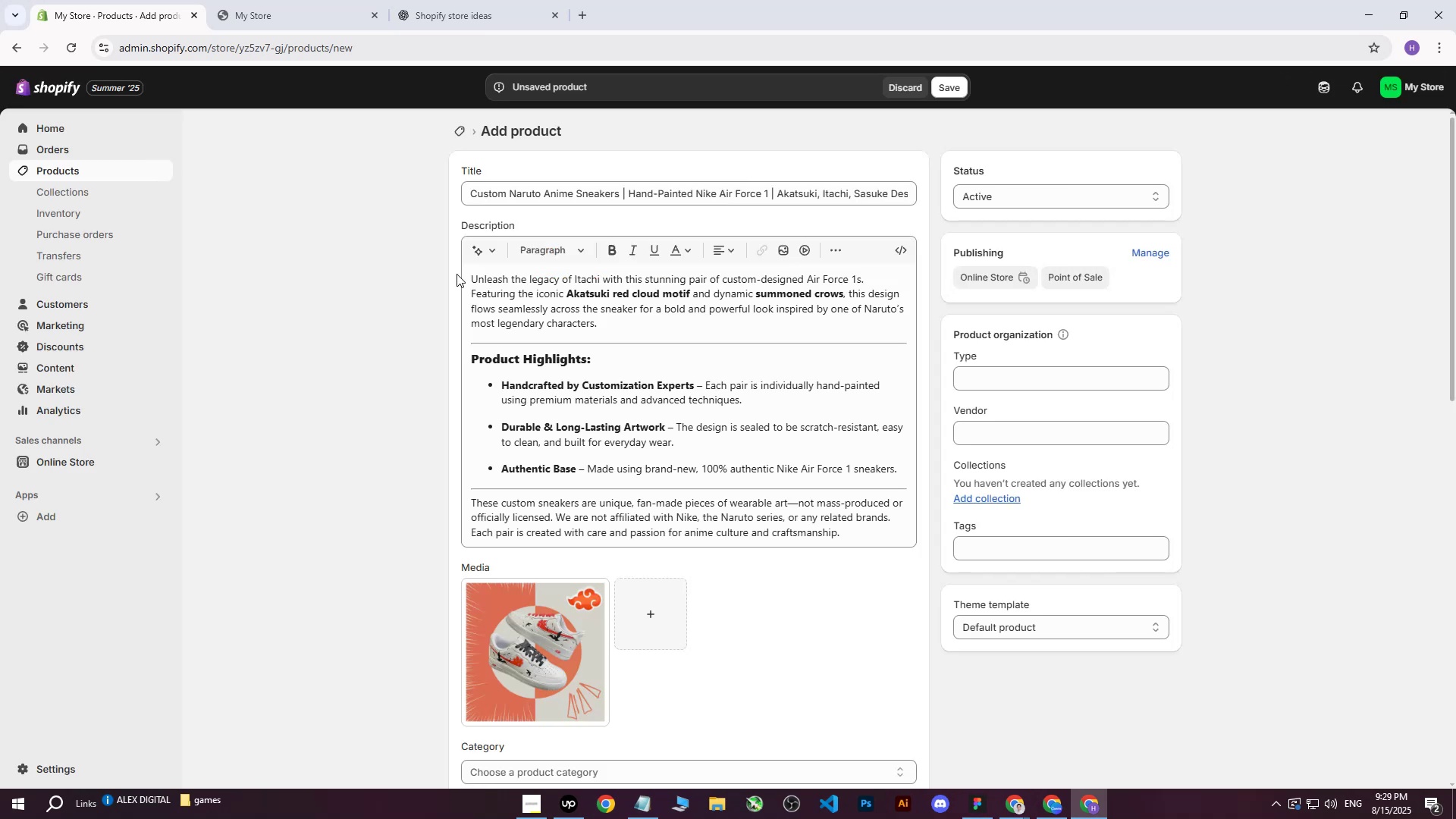 
scroll: coordinate [780, 560], scroll_direction: down, amount: 2.0
 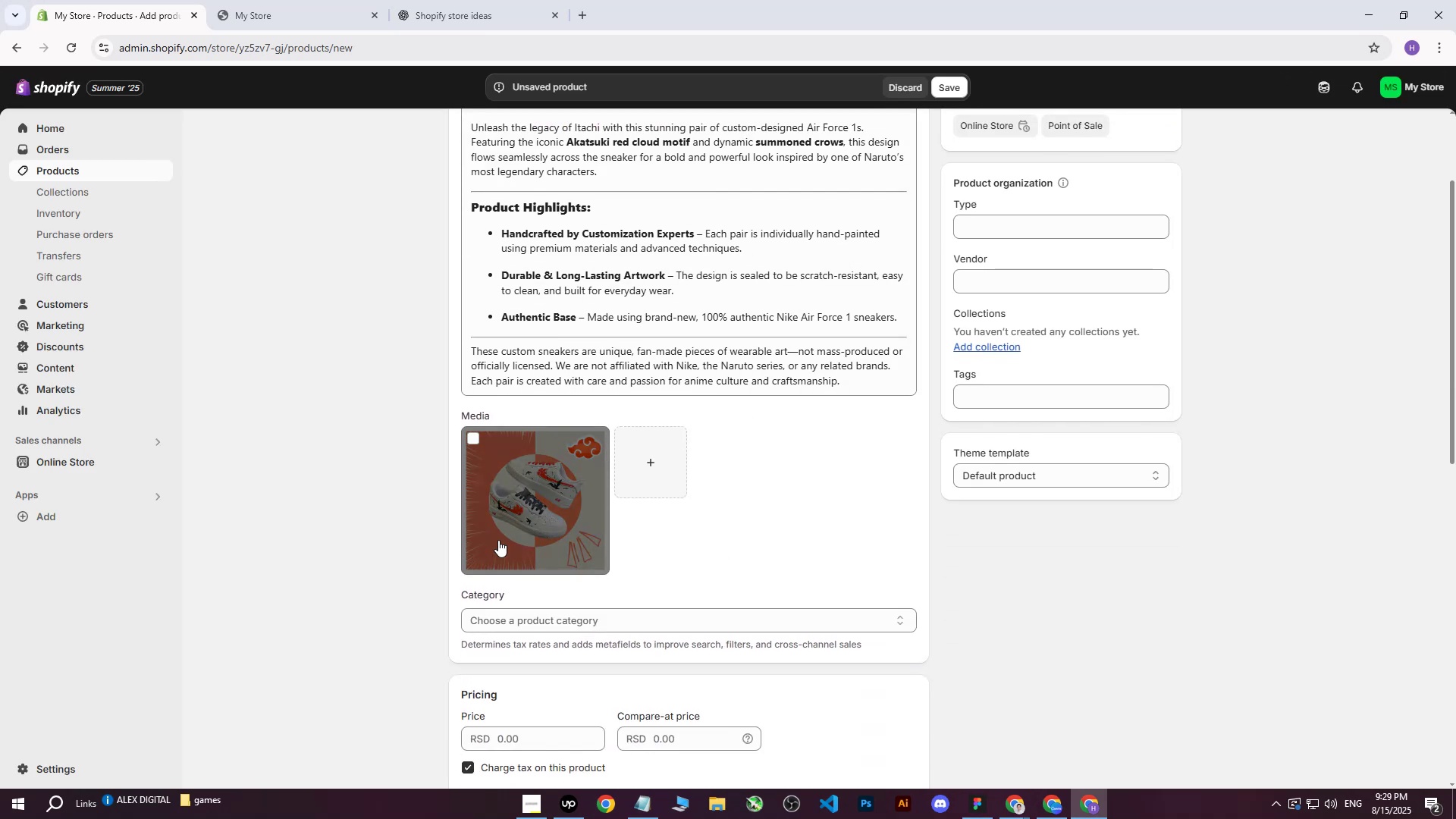 
left_click([498, 539])
 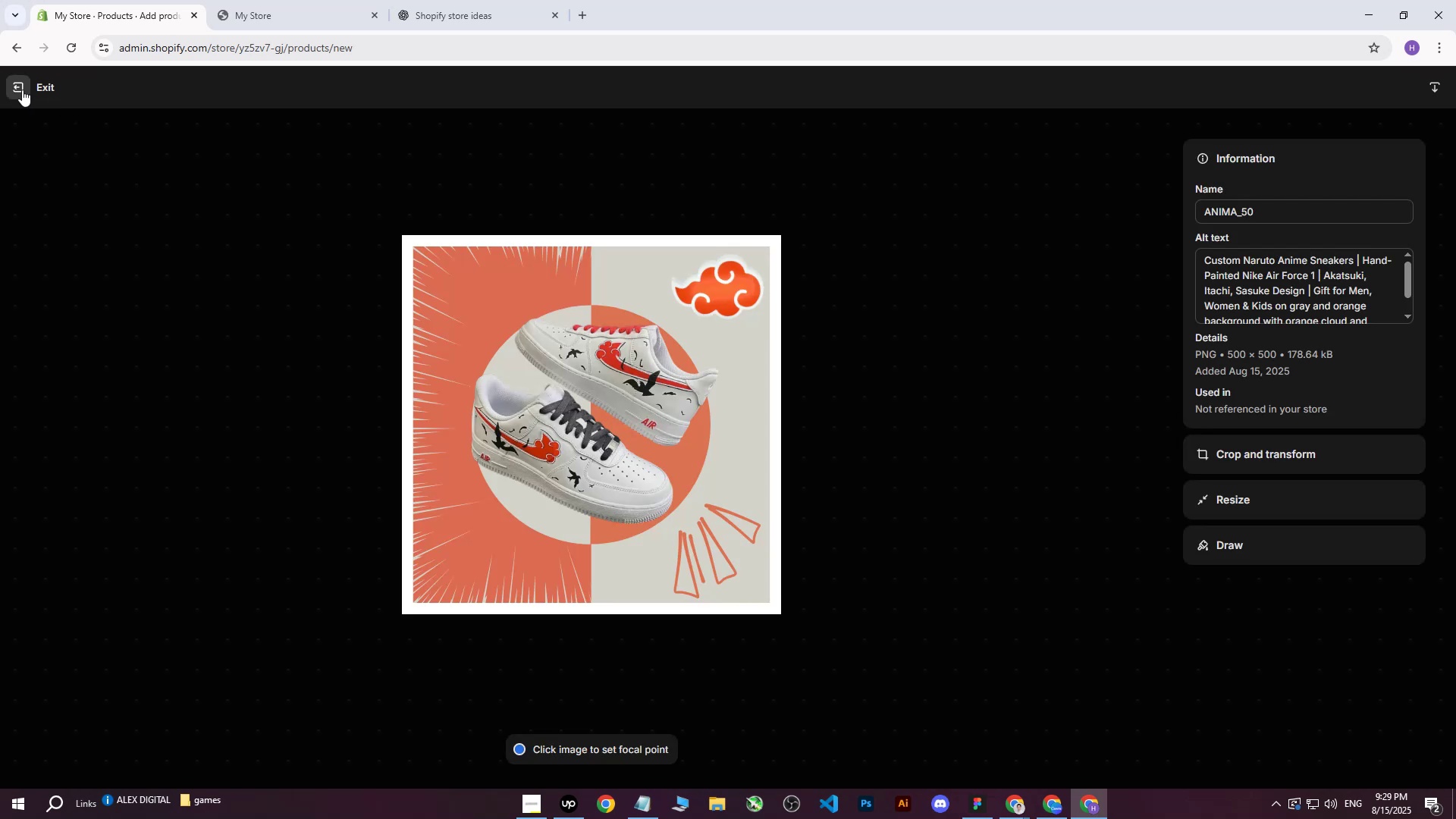 
left_click([22, 89])
 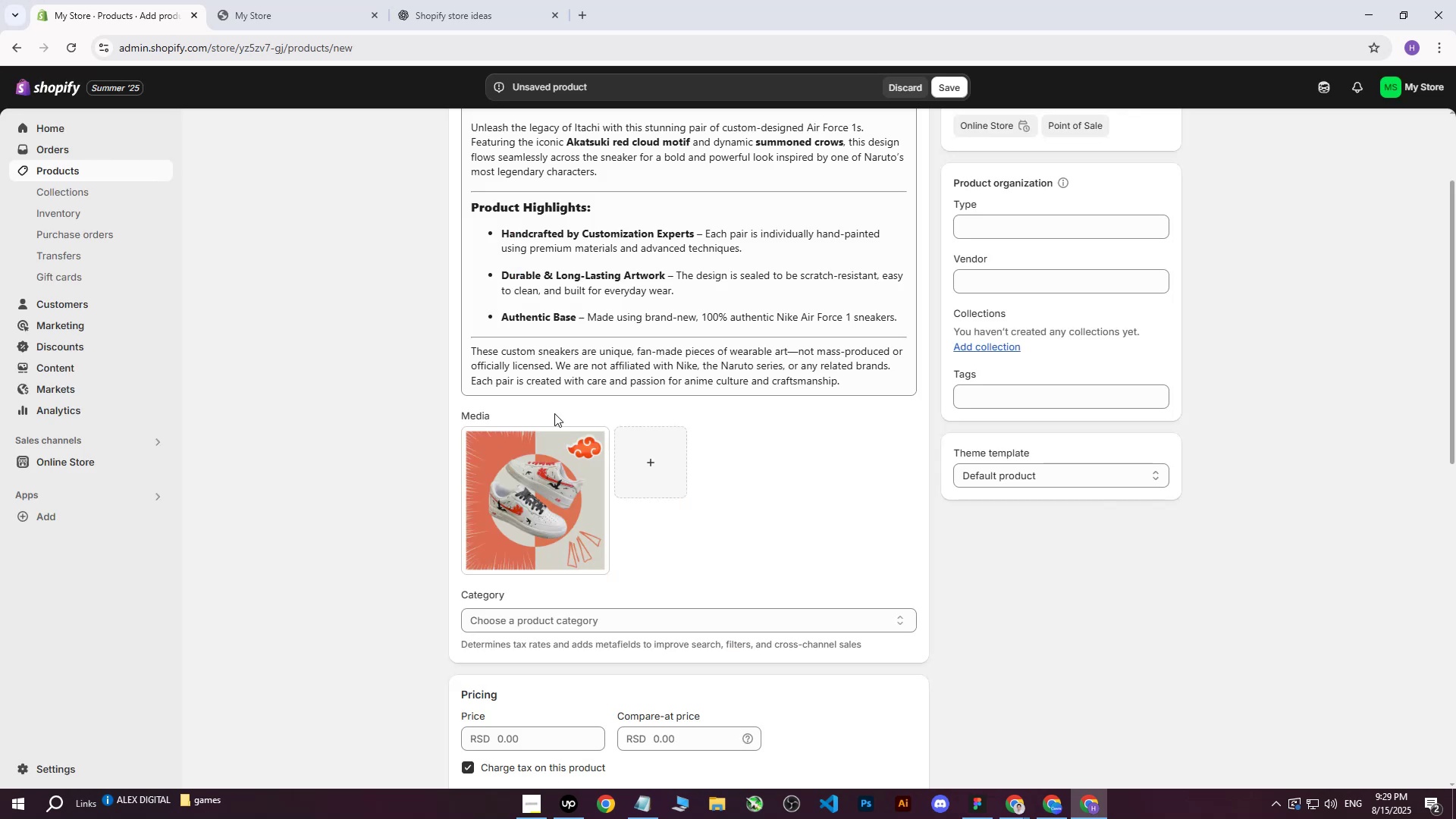 
scroll: coordinate [672, 434], scroll_direction: down, amount: 3.0
 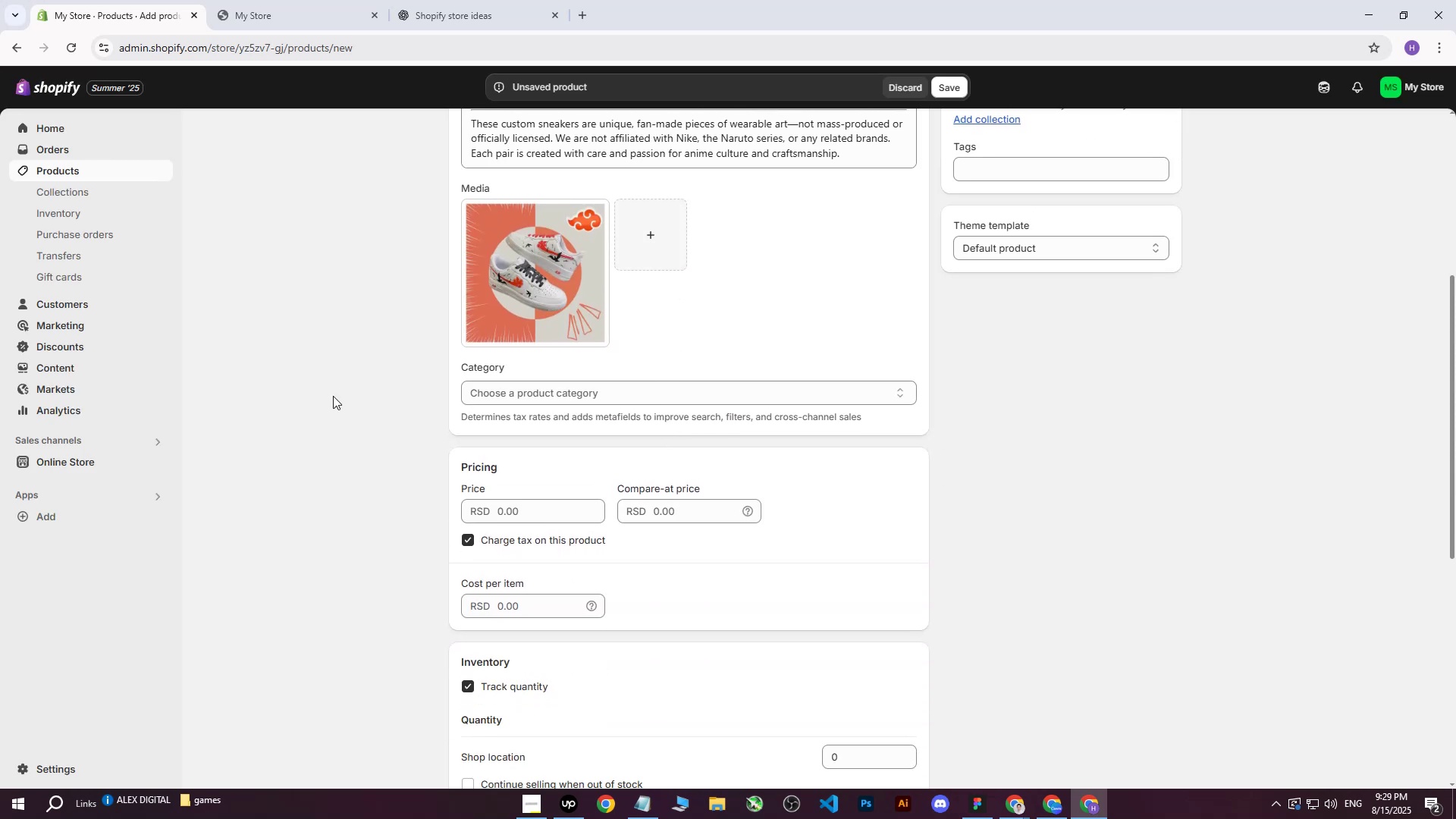 
left_click([301, 394])
 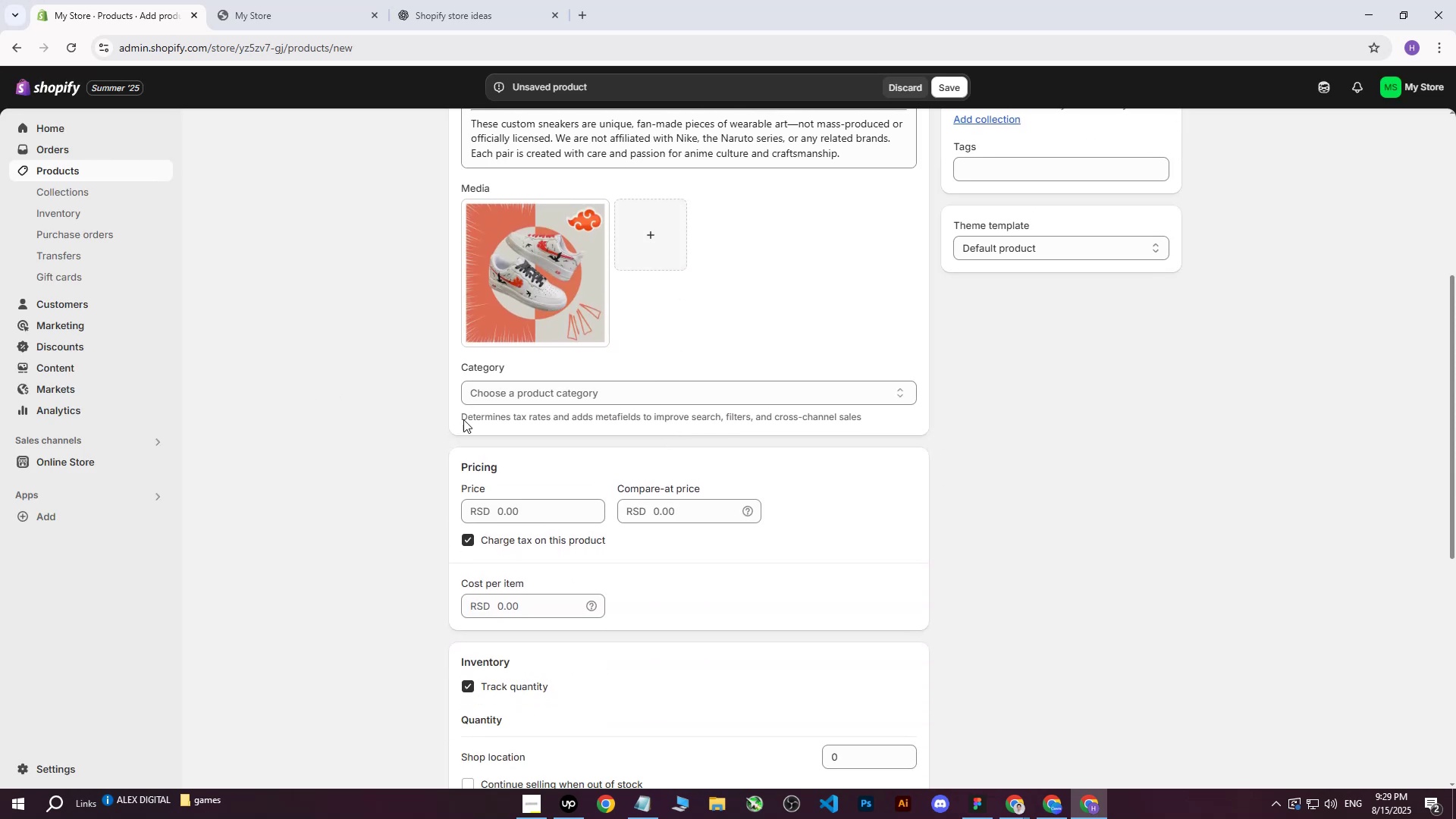 
double_click([949, 757])
 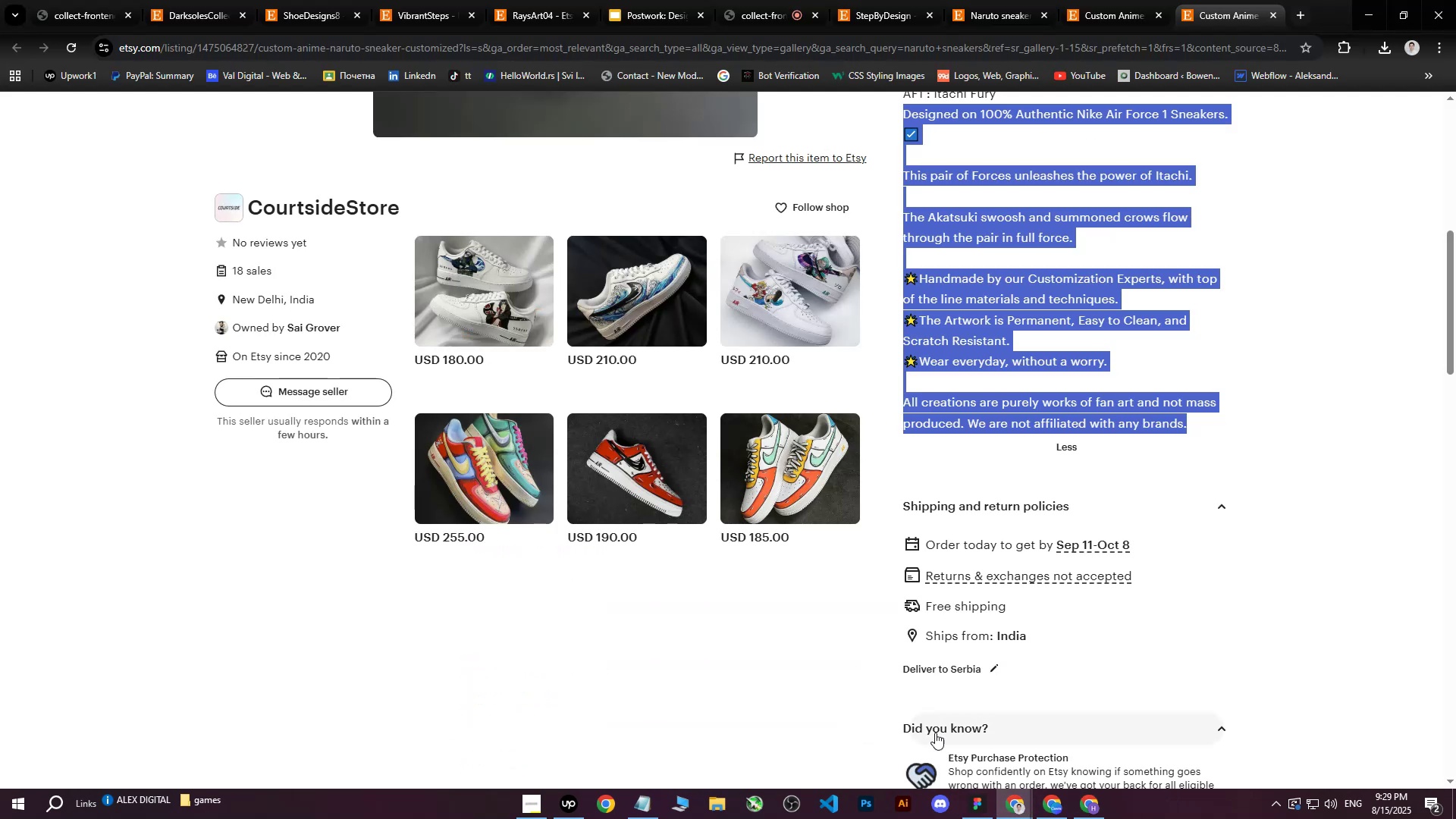 
scroll: coordinate [797, 448], scroll_direction: up, amount: 11.0
 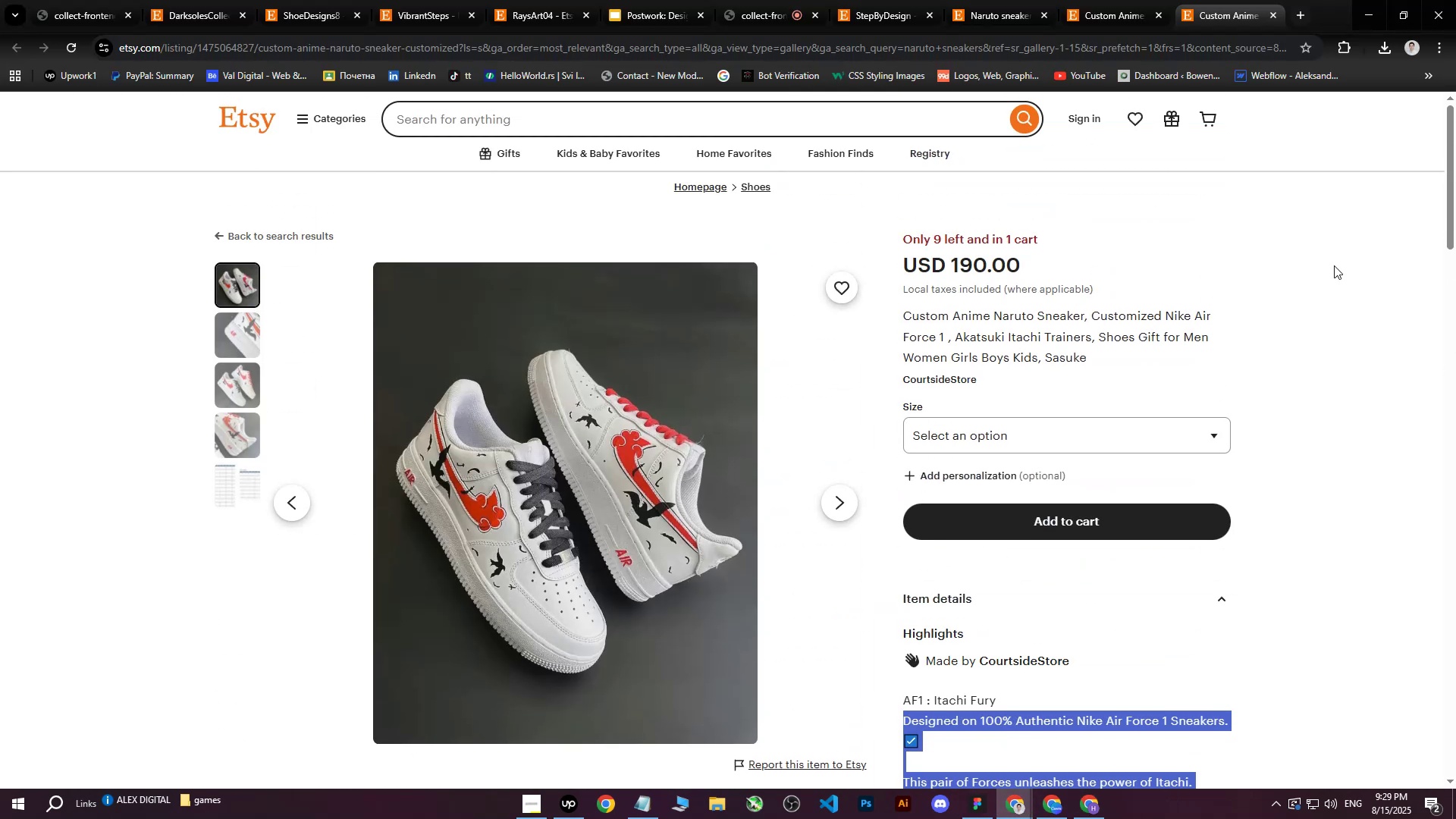 
left_click([1334, 265])
 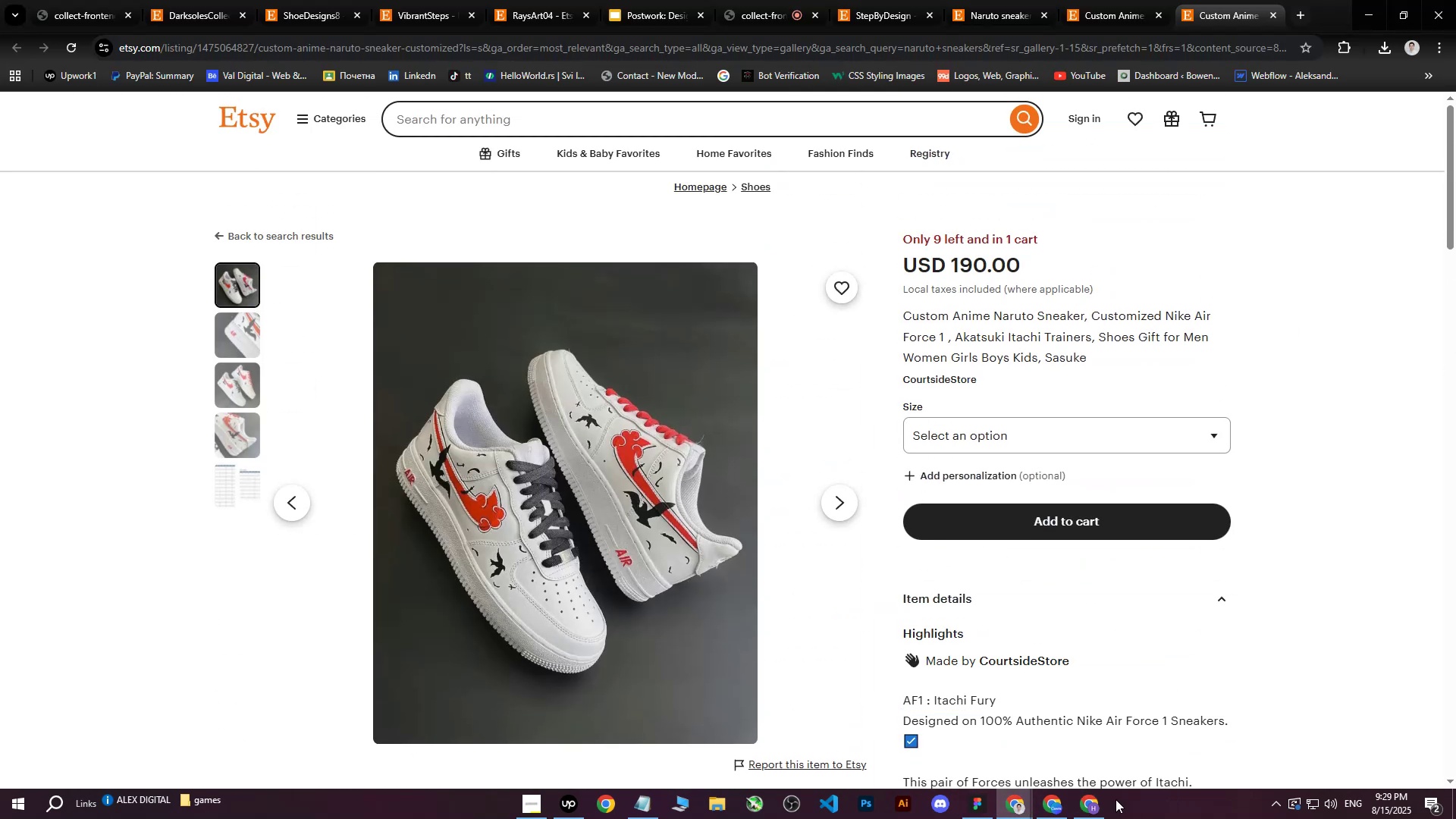 
left_click([1103, 818])
 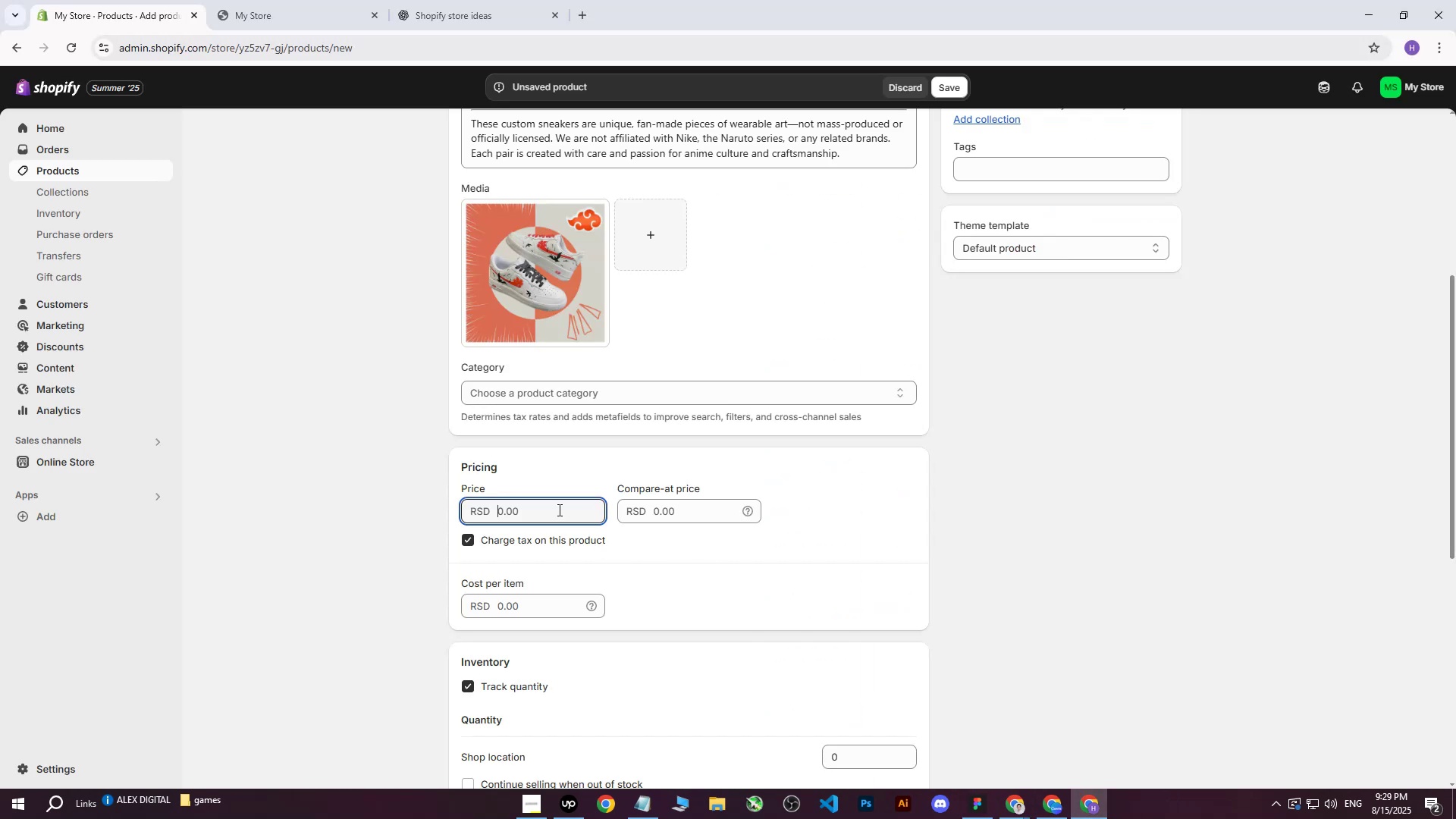 
type(22000)
key(Tab)
key(Tab)
key(Tab)
key(Tab)
type(17000)
 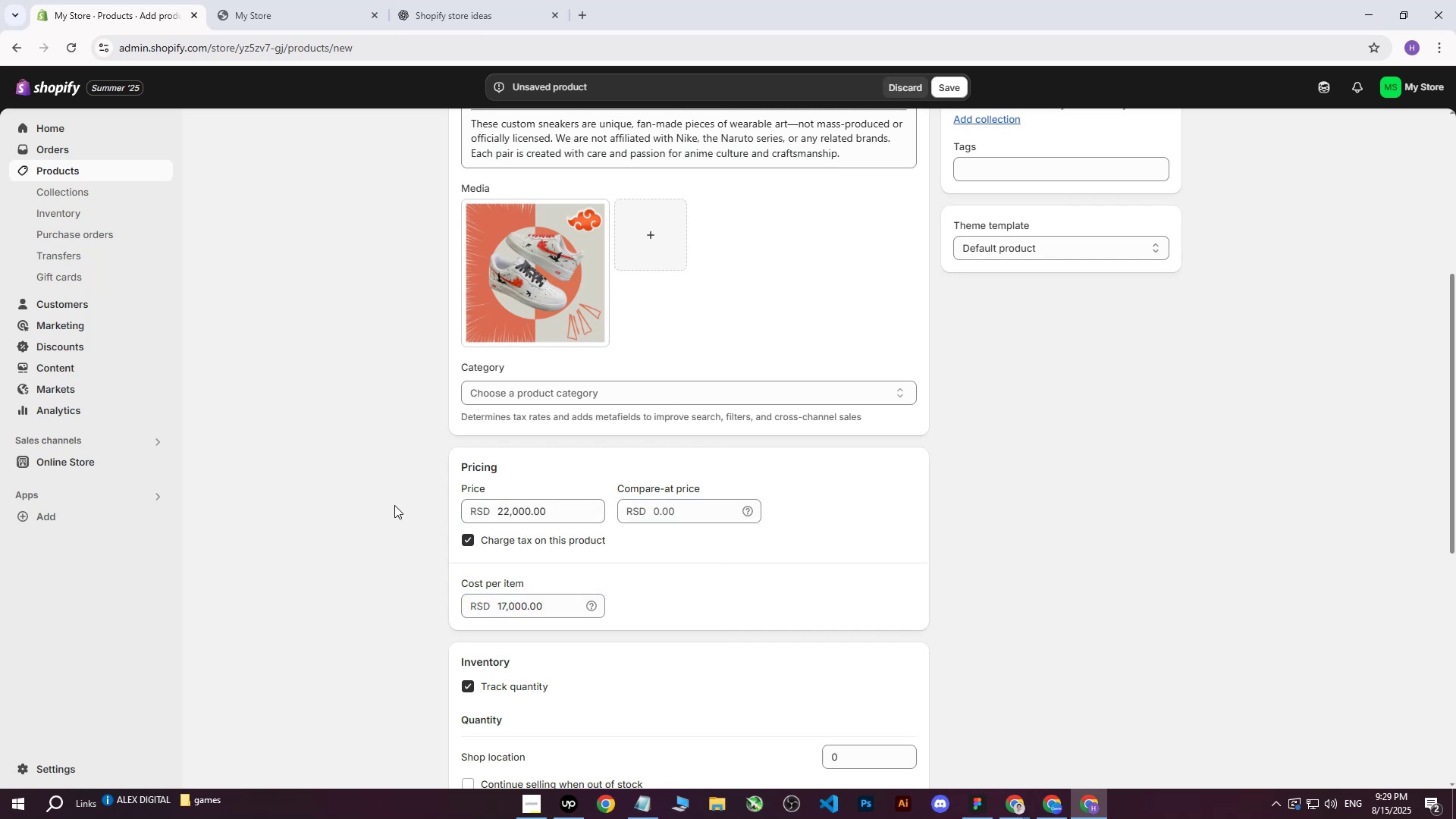 
scroll: coordinate [511, 576], scroll_direction: down, amount: 3.0
 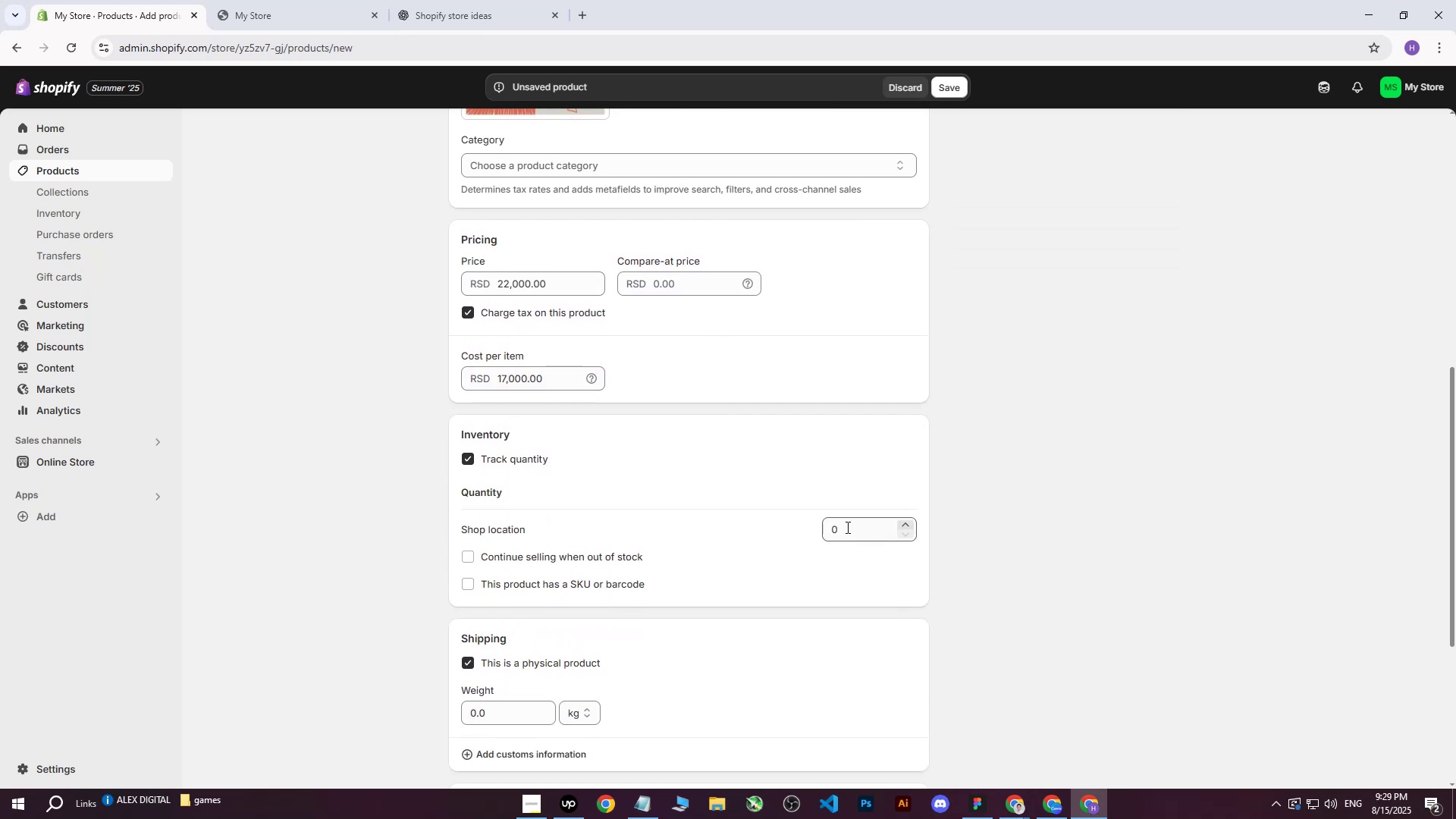 
double_click([846, 524])
 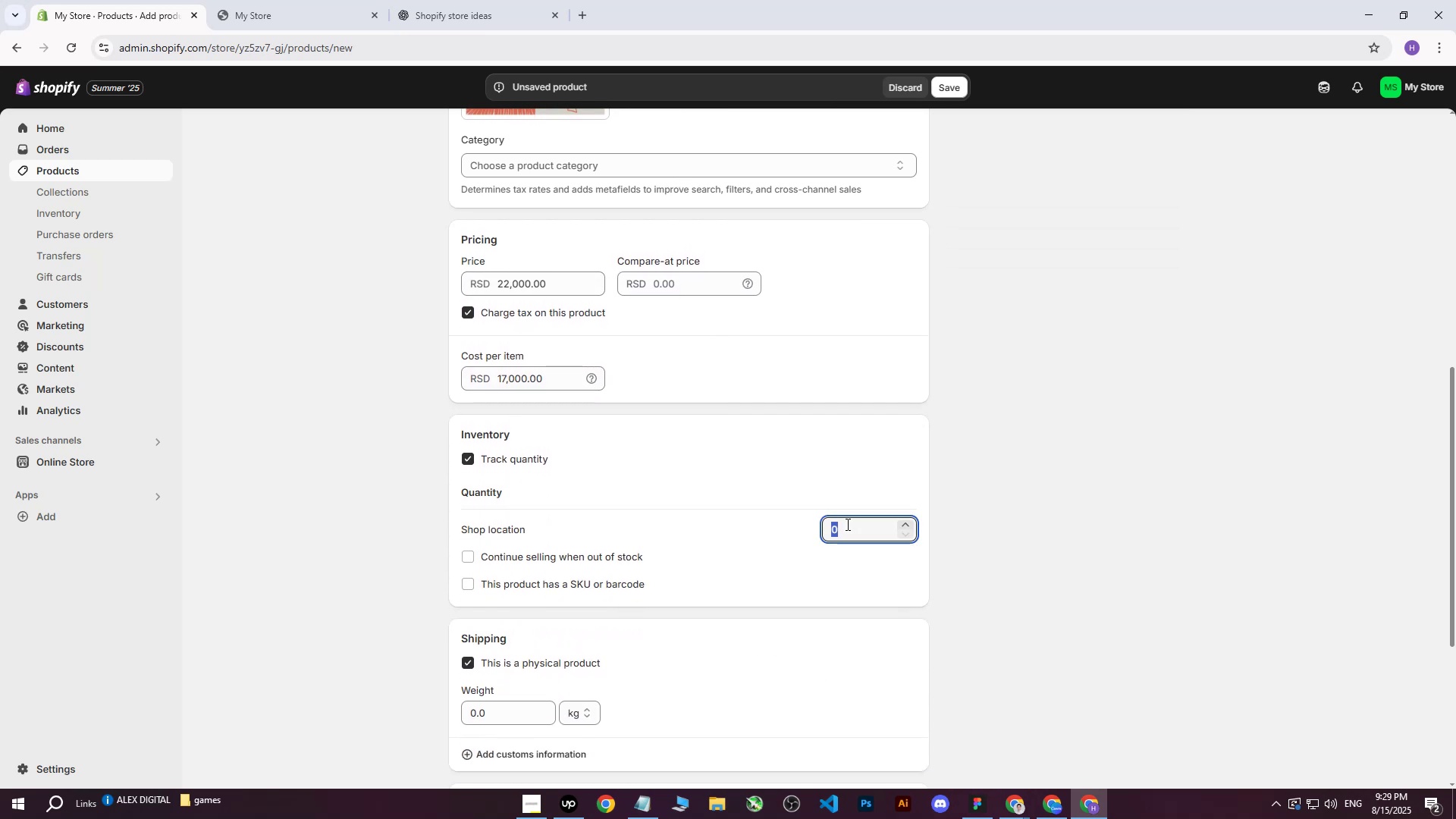 
type(200)
 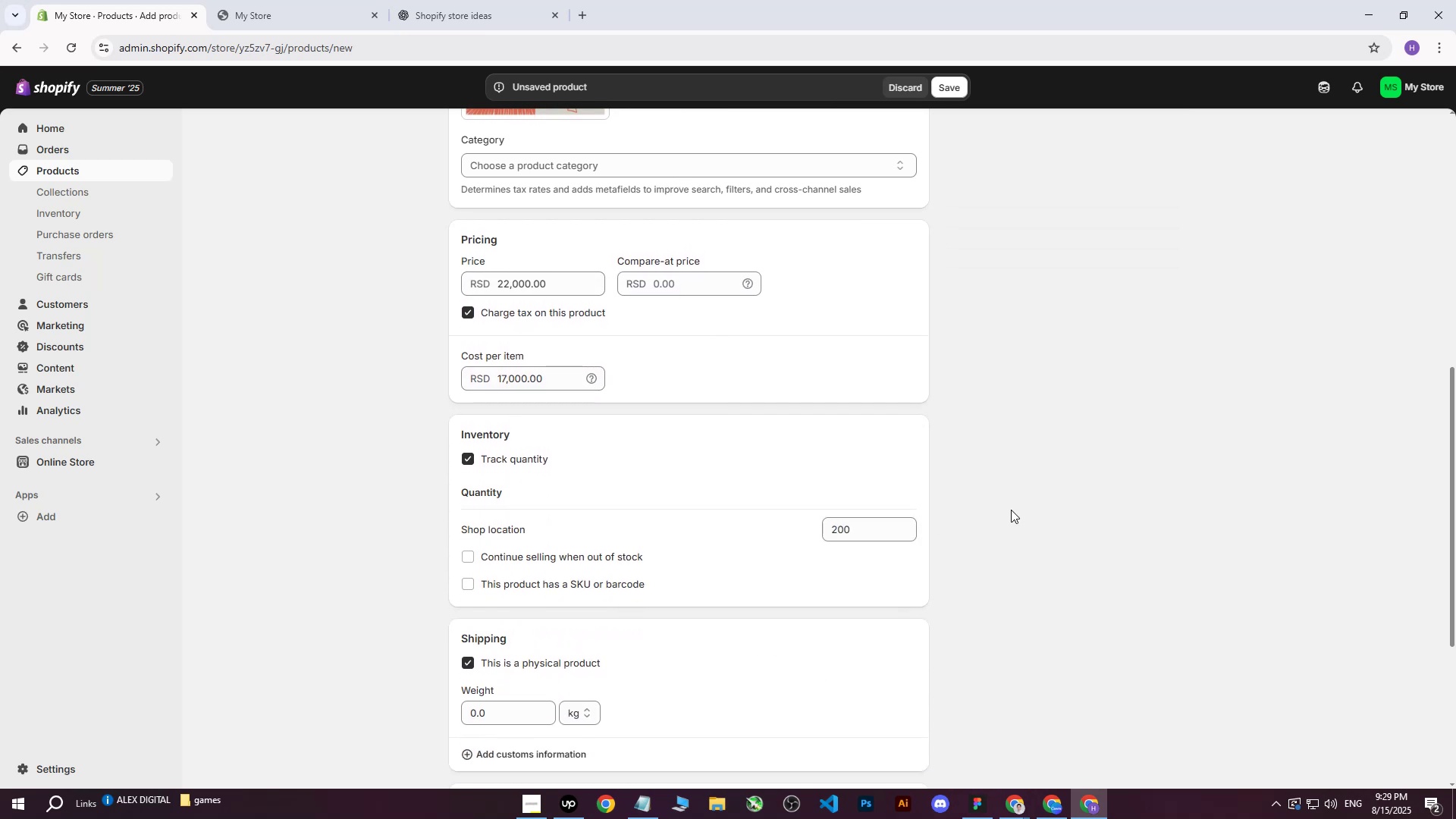 
scroll: coordinate [1005, 537], scroll_direction: down, amount: 2.0
 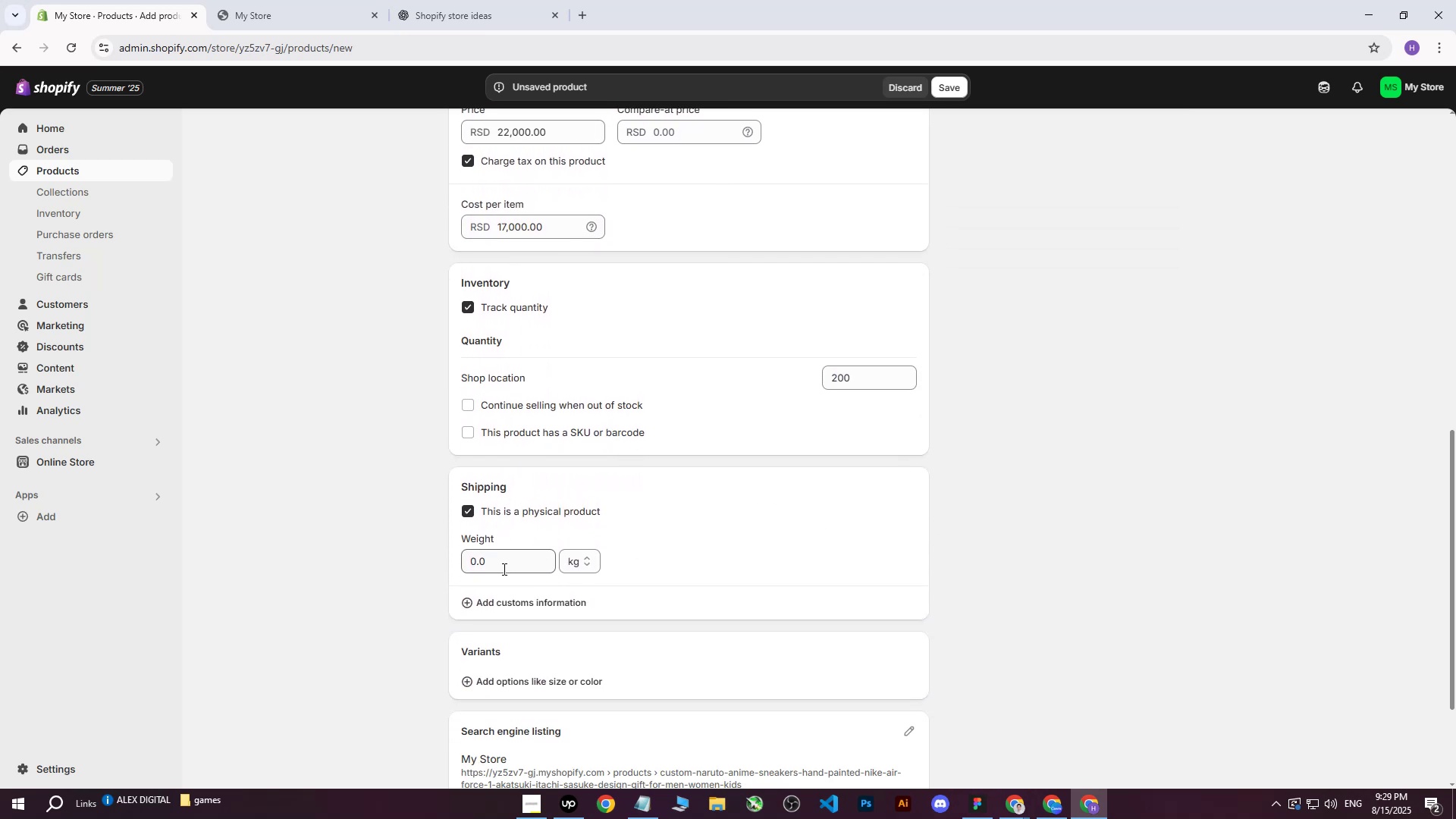 
left_click([491, 570])
 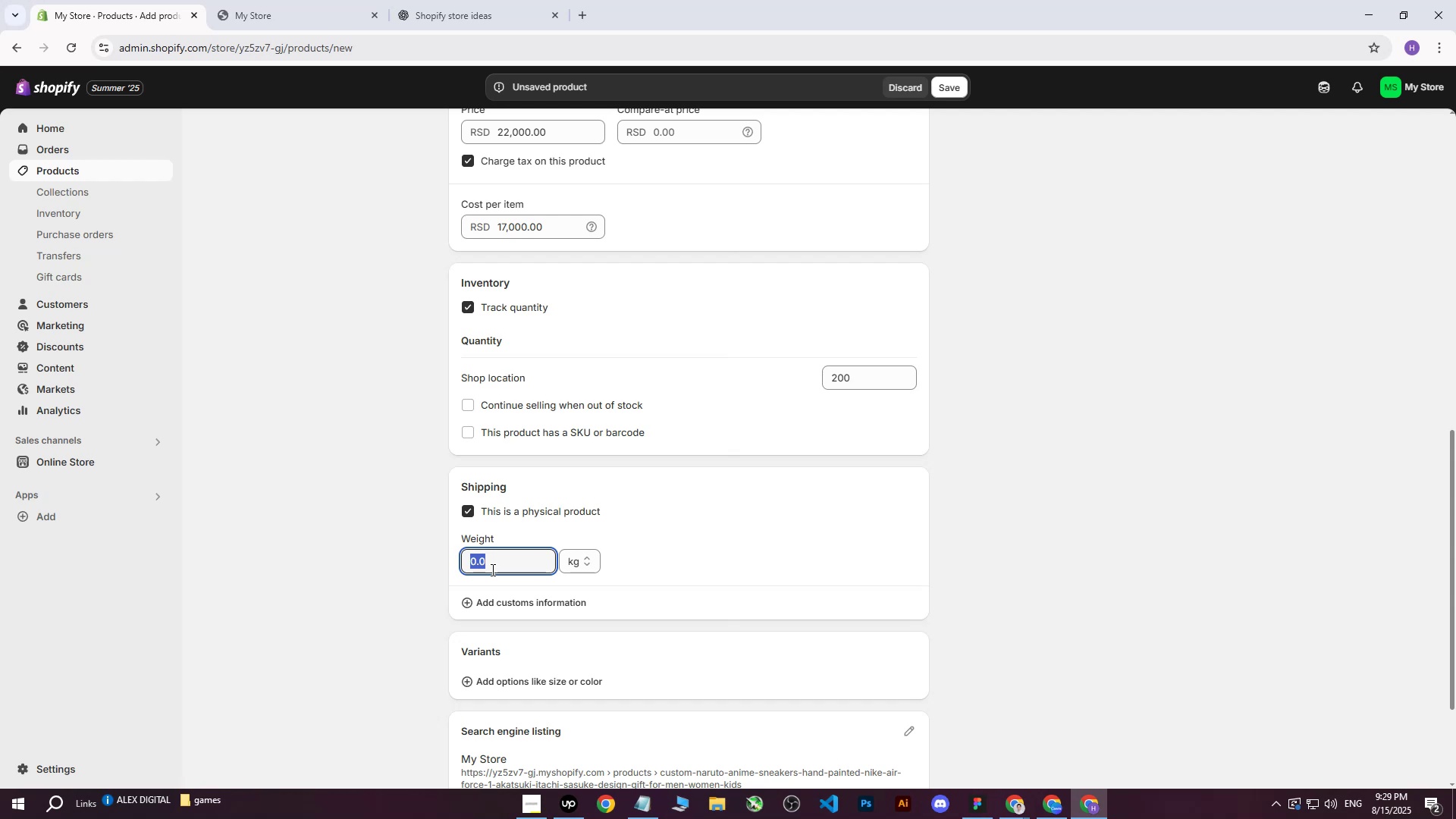 
key(7)
 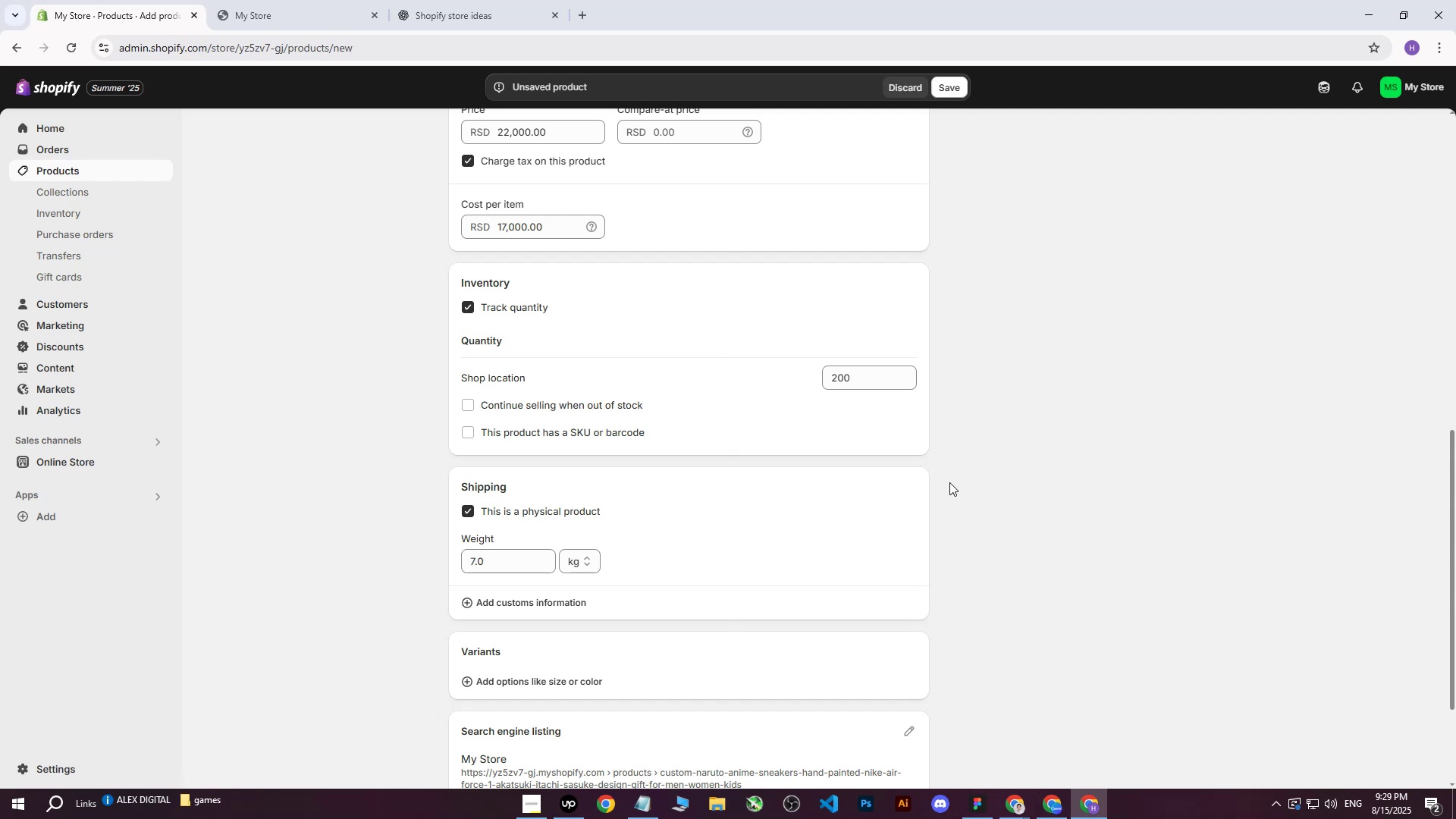 
left_click([949, 482])
 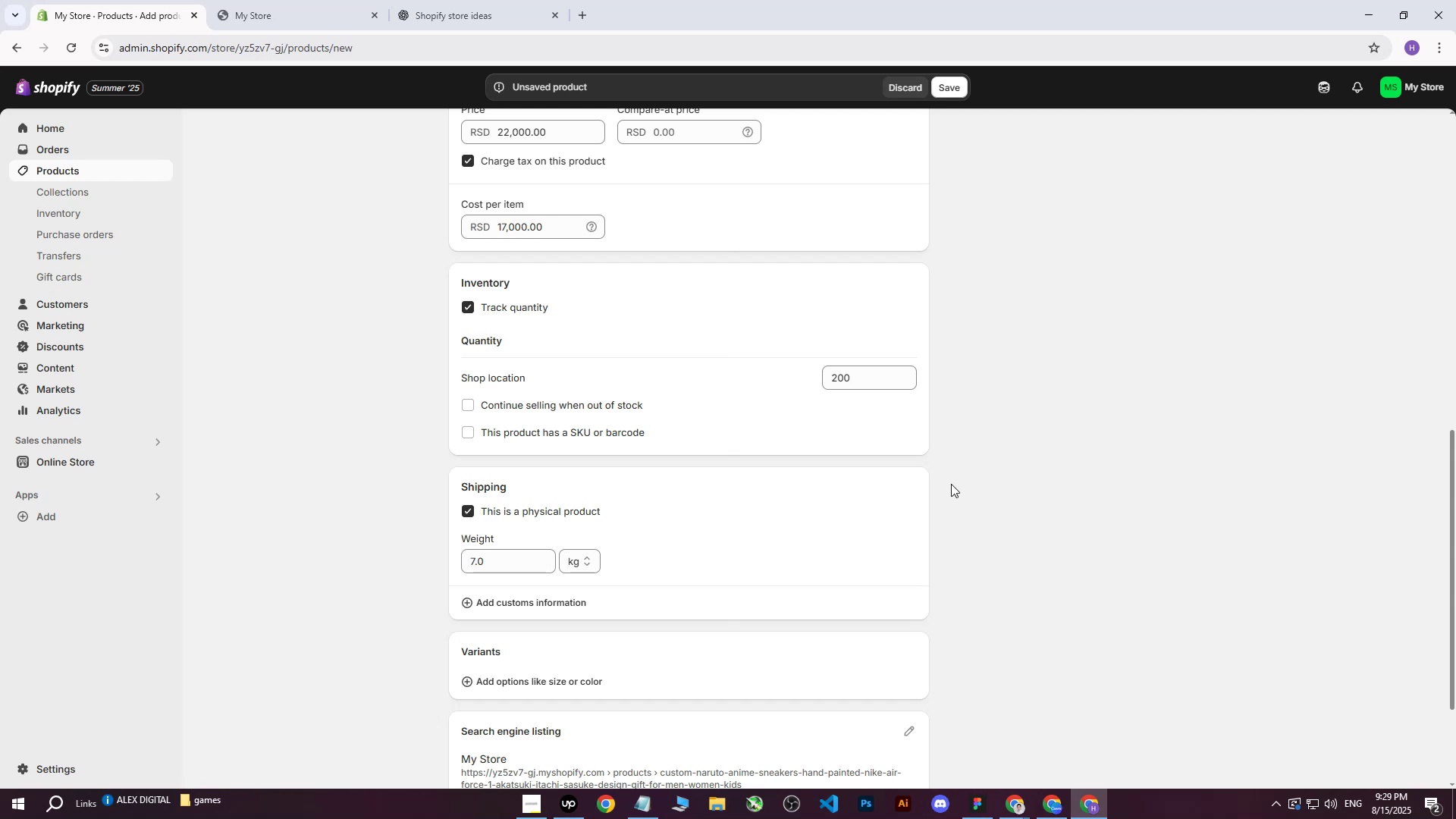 
scroll: coordinate [969, 507], scroll_direction: down, amount: 2.0
 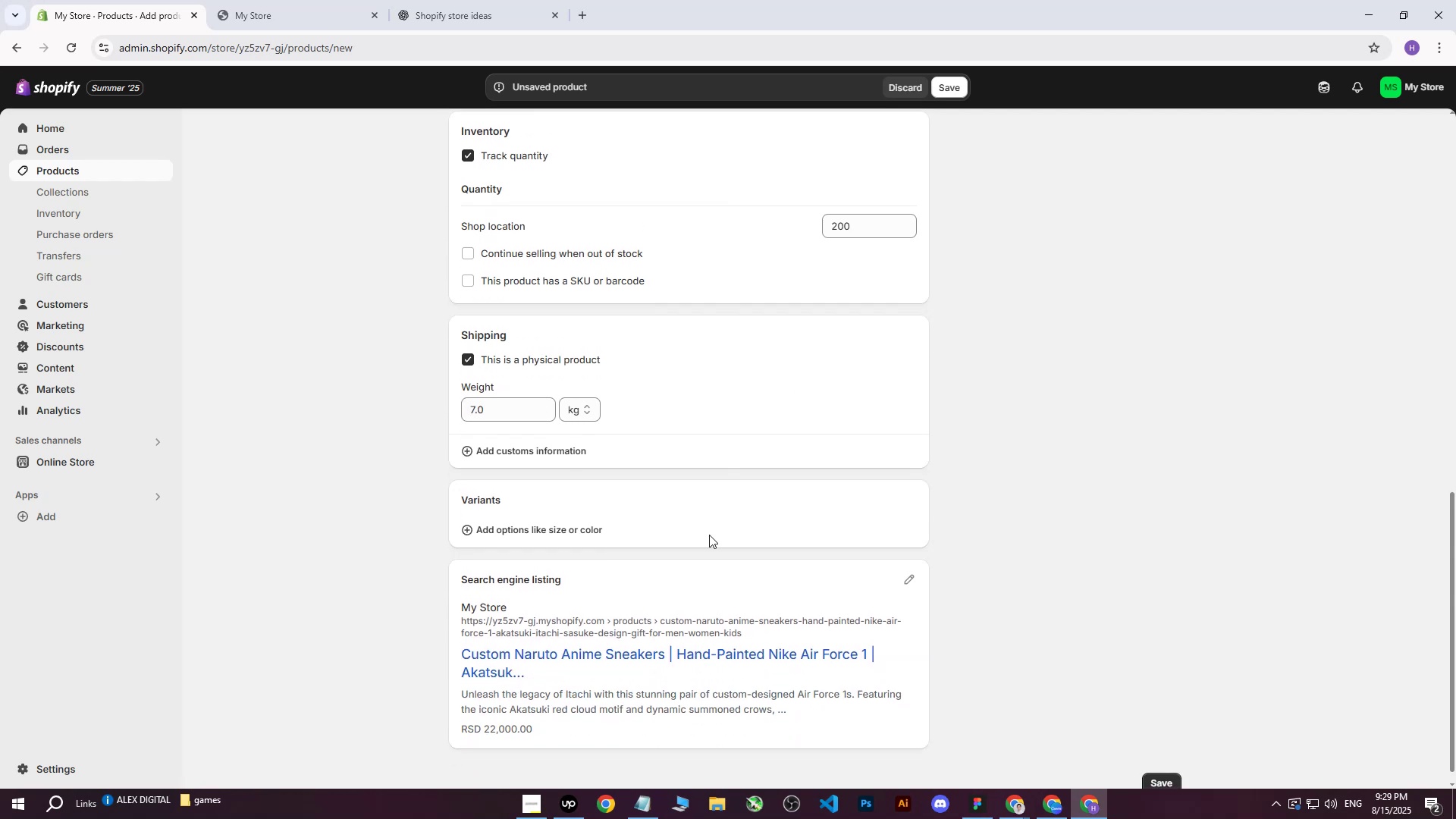 
left_click([595, 528])
 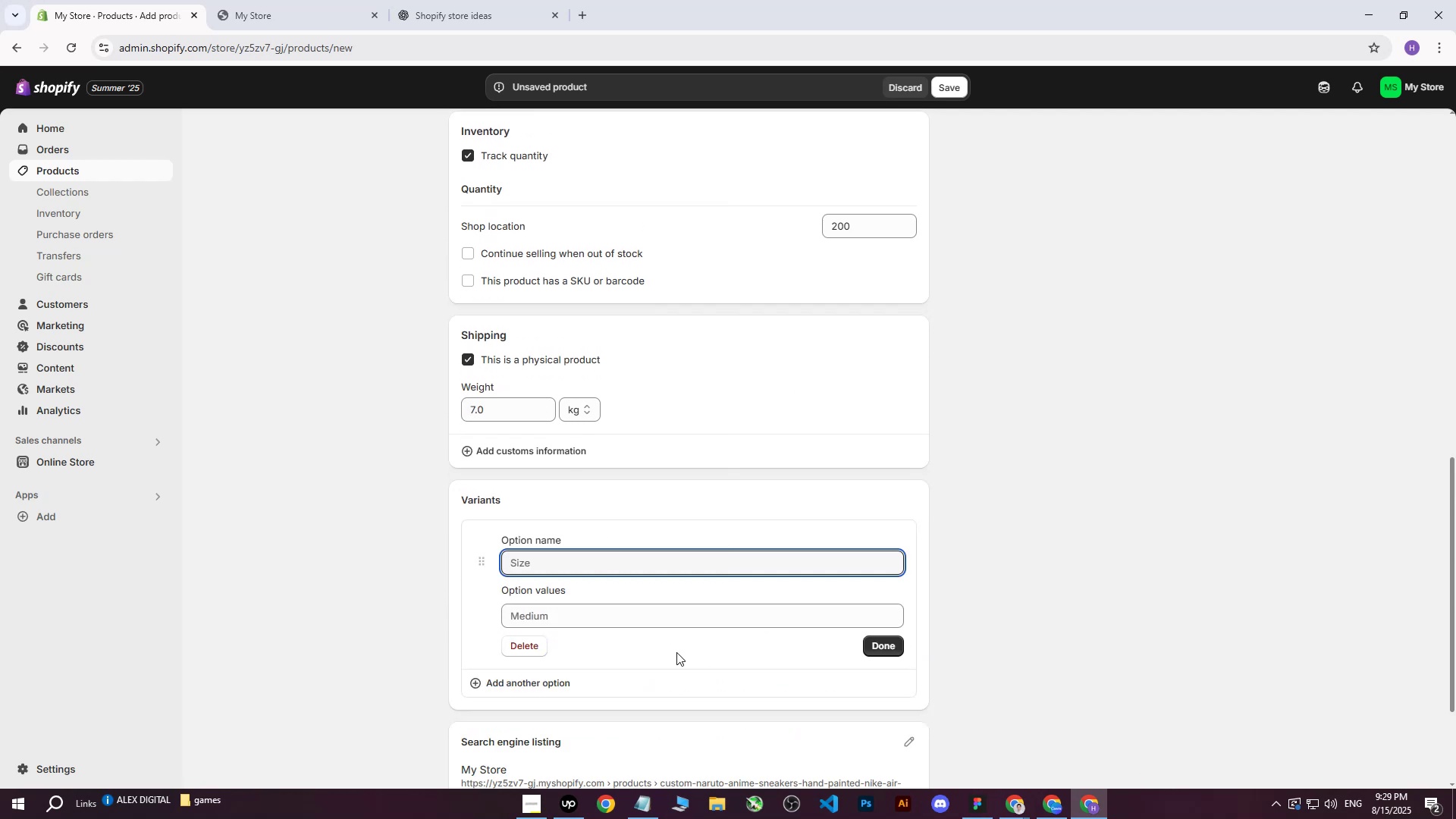 
left_click([514, 648])
 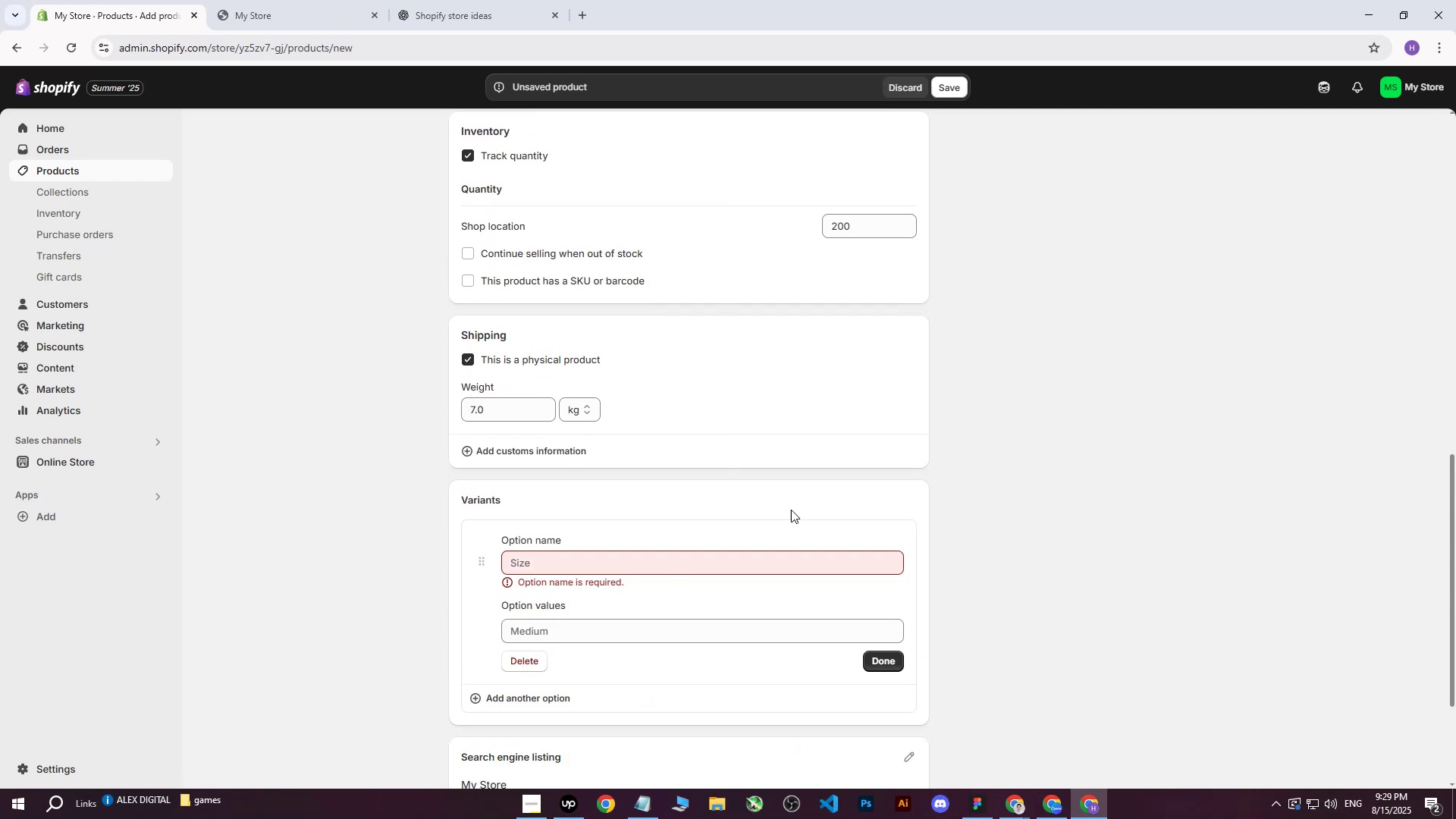 
scroll: coordinate [715, 666], scroll_direction: none, amount: 0.0
 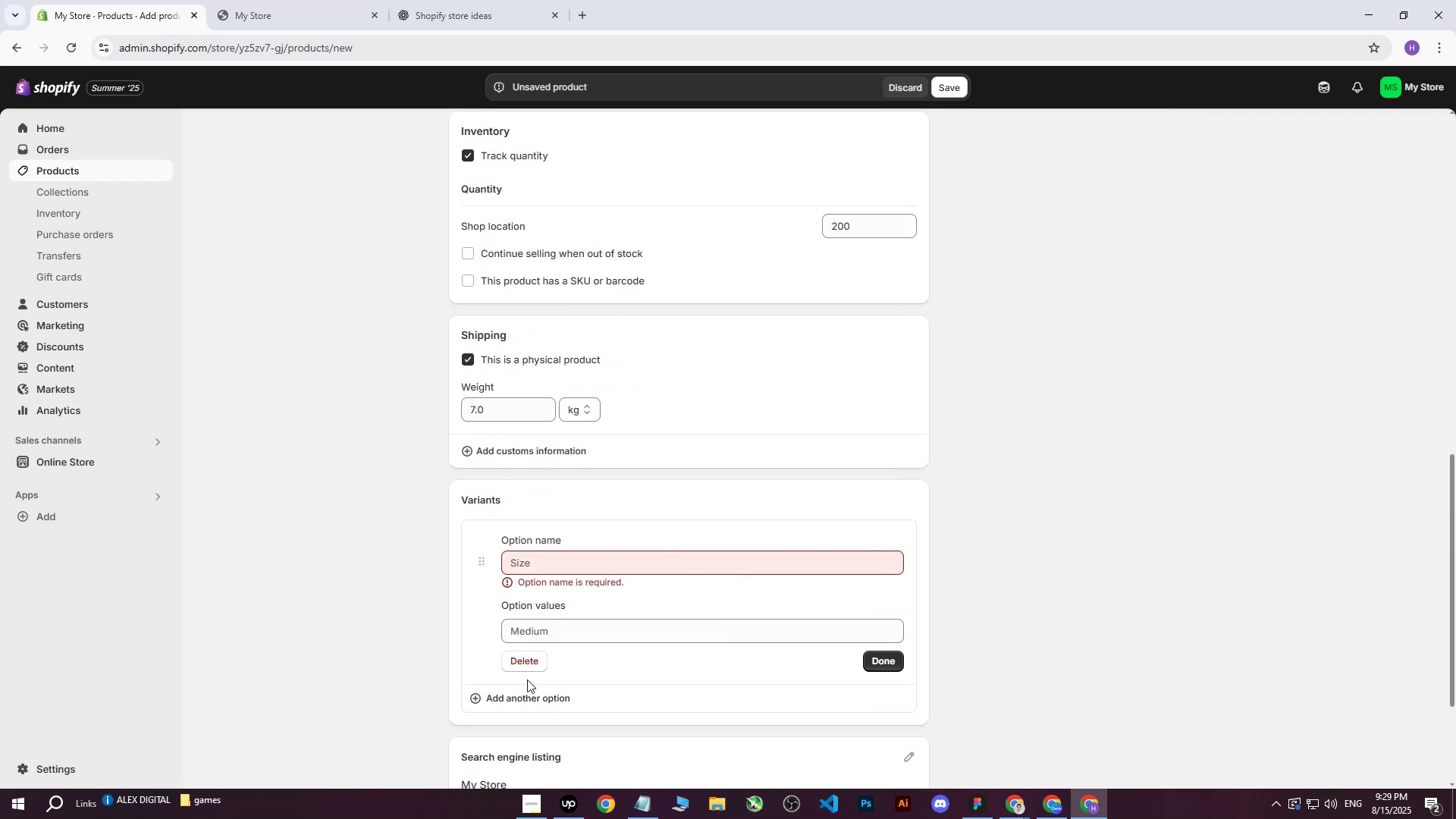 
double_click([533, 665])
 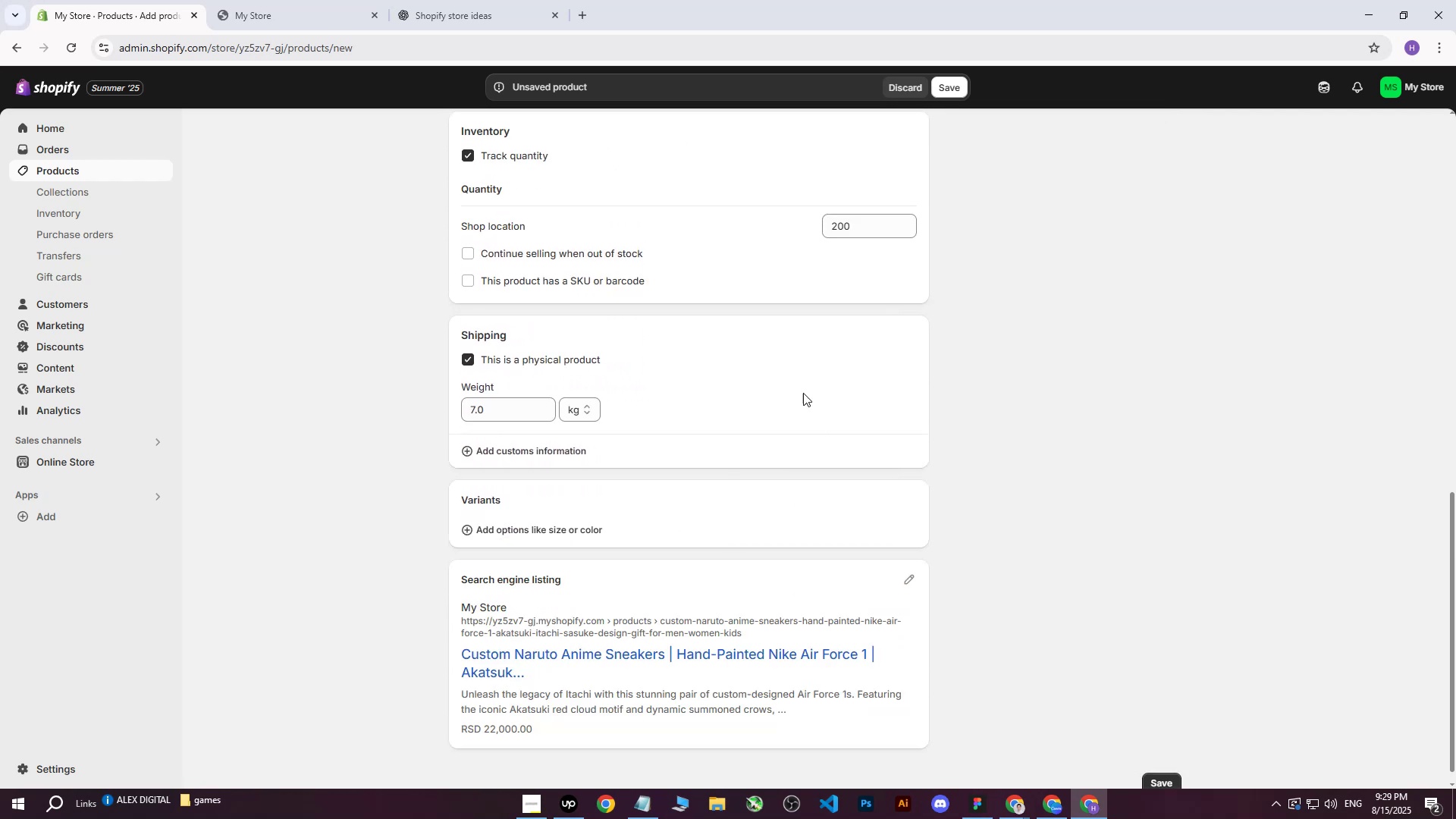 
scroll: coordinate [723, 357], scroll_direction: up, amount: 15.0
 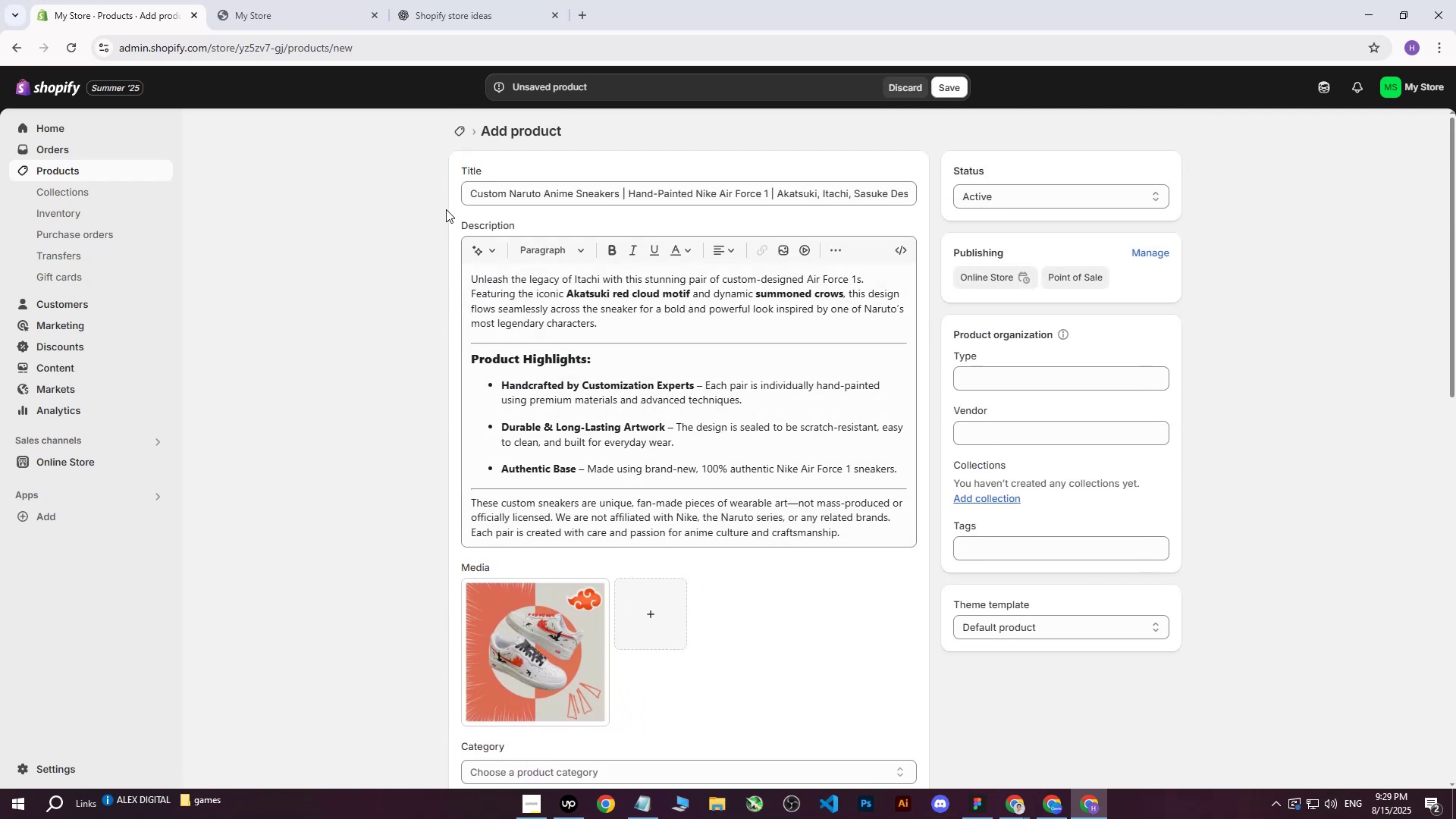 
left_click_drag(start_coordinate=[467, 194], to_coordinate=[987, 190])
 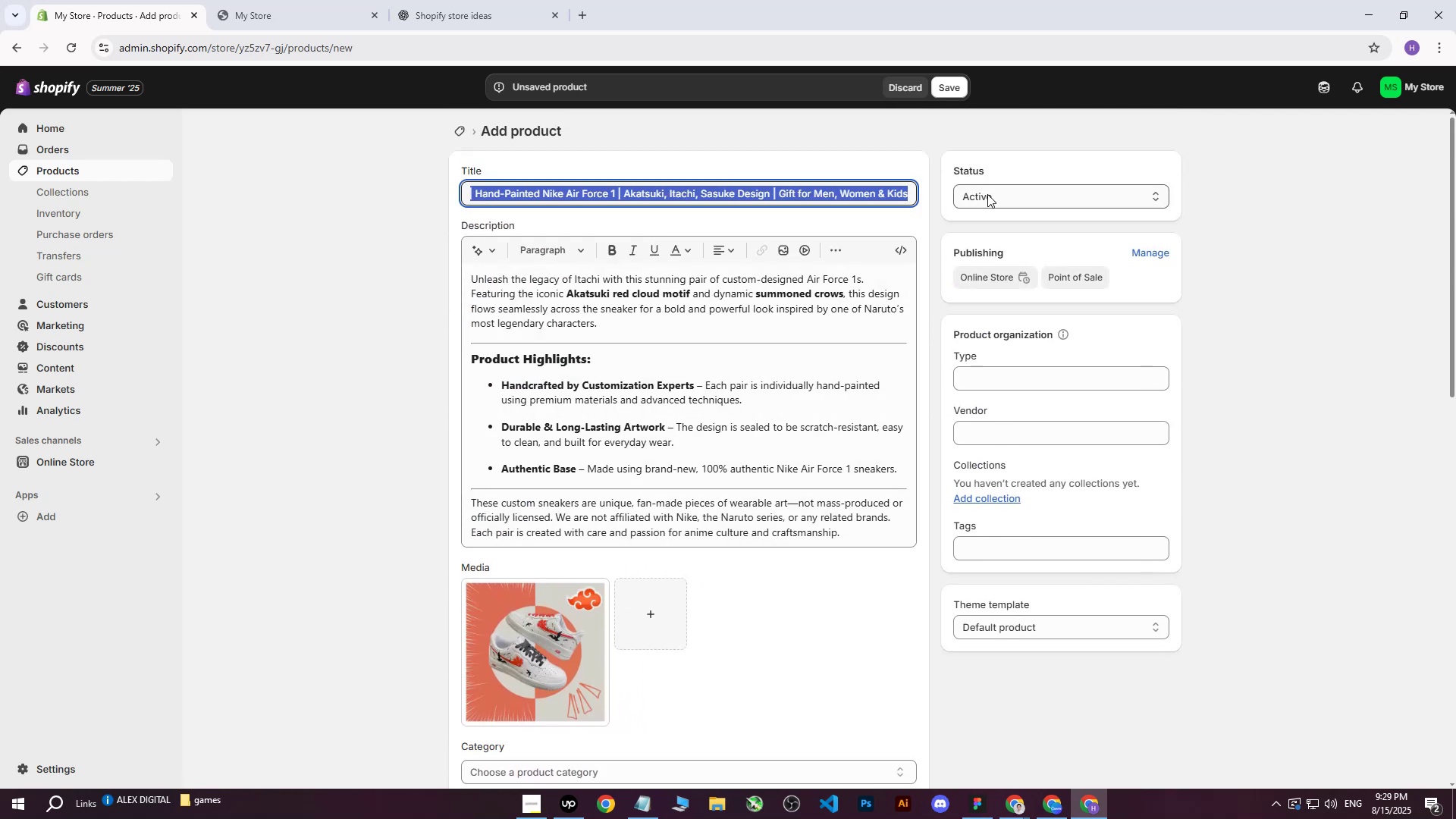 
key(Control+ControlLeft)
 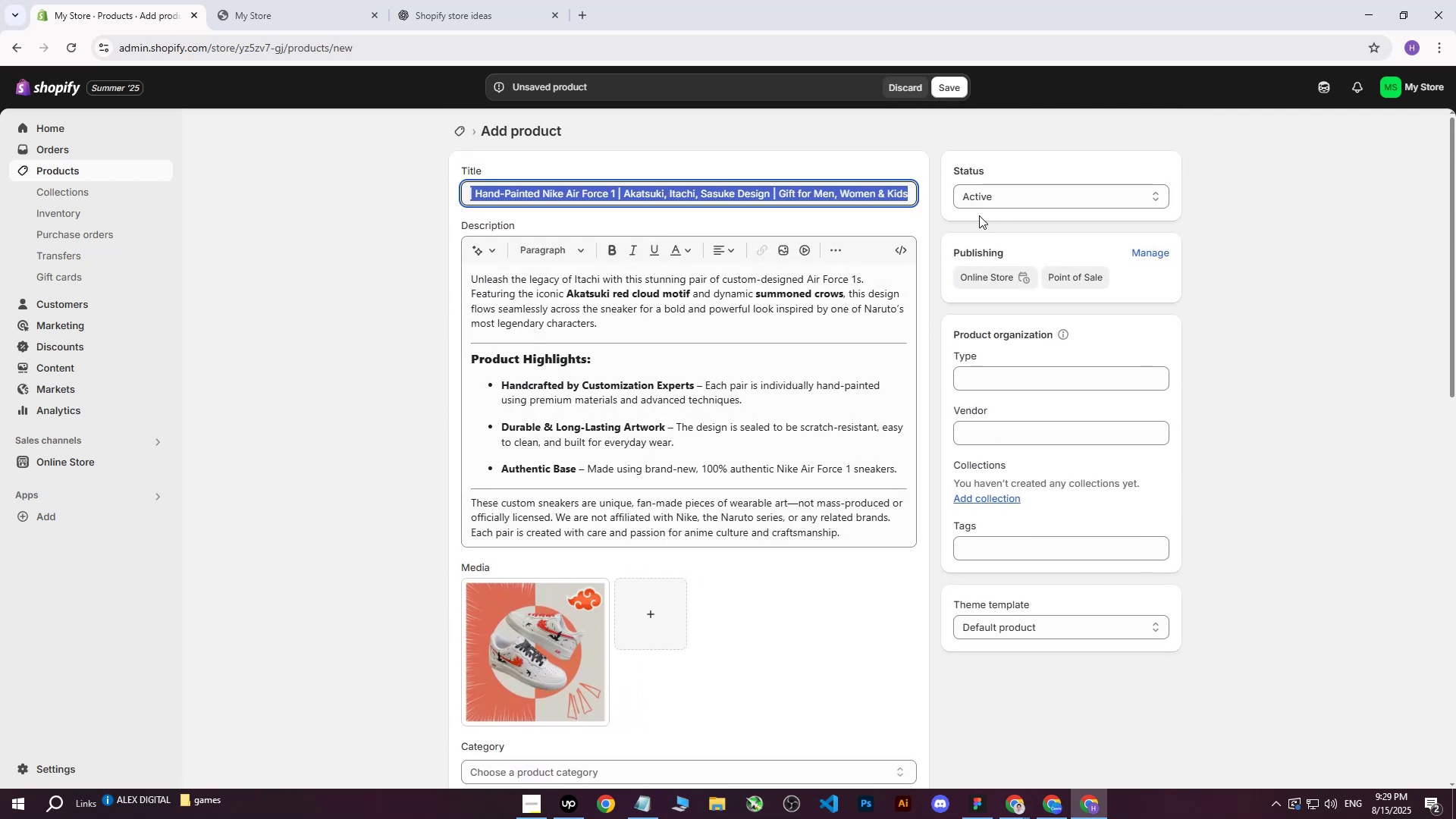 
key(Control+C)
 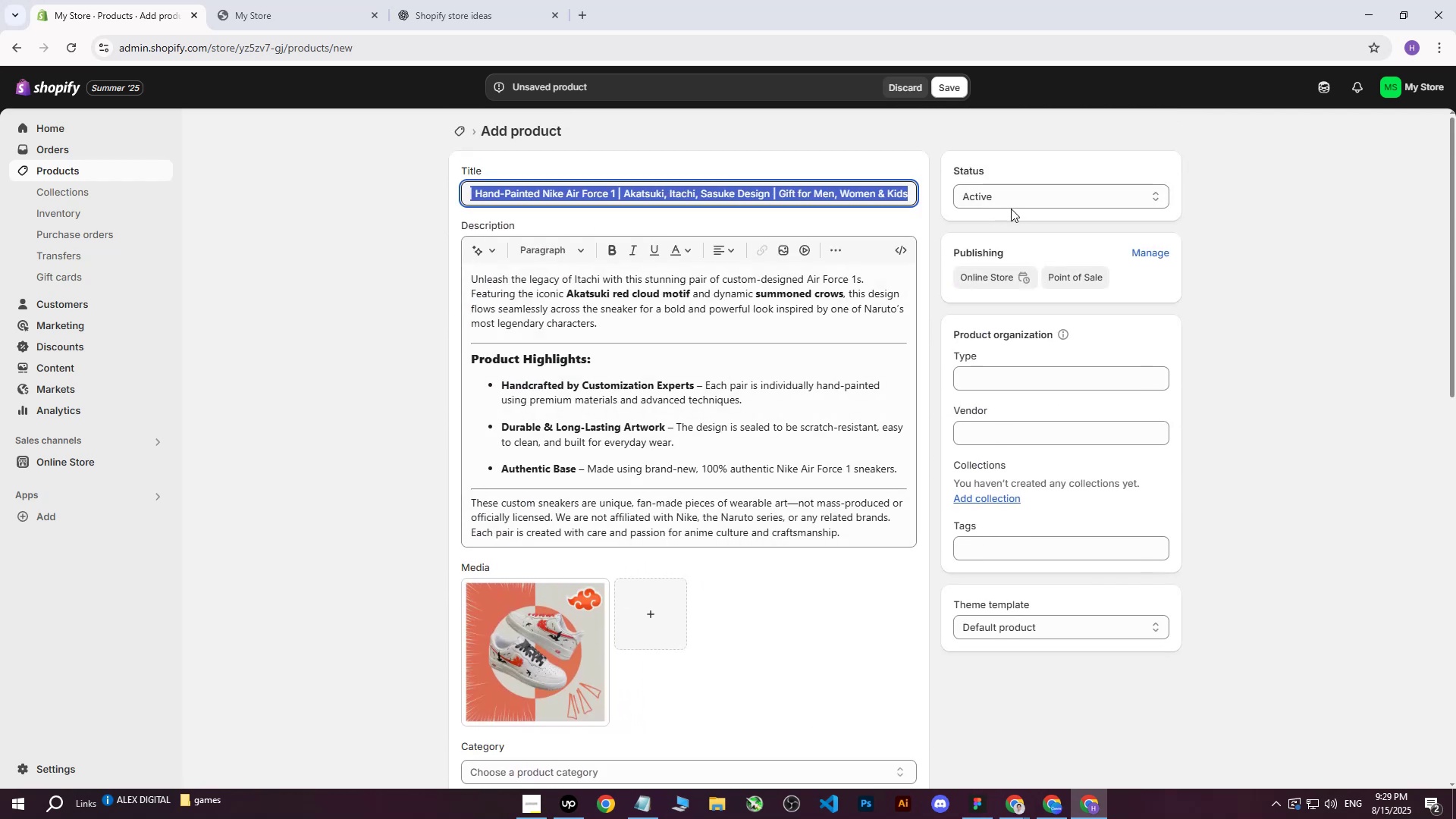 
left_click([1033, 195])
 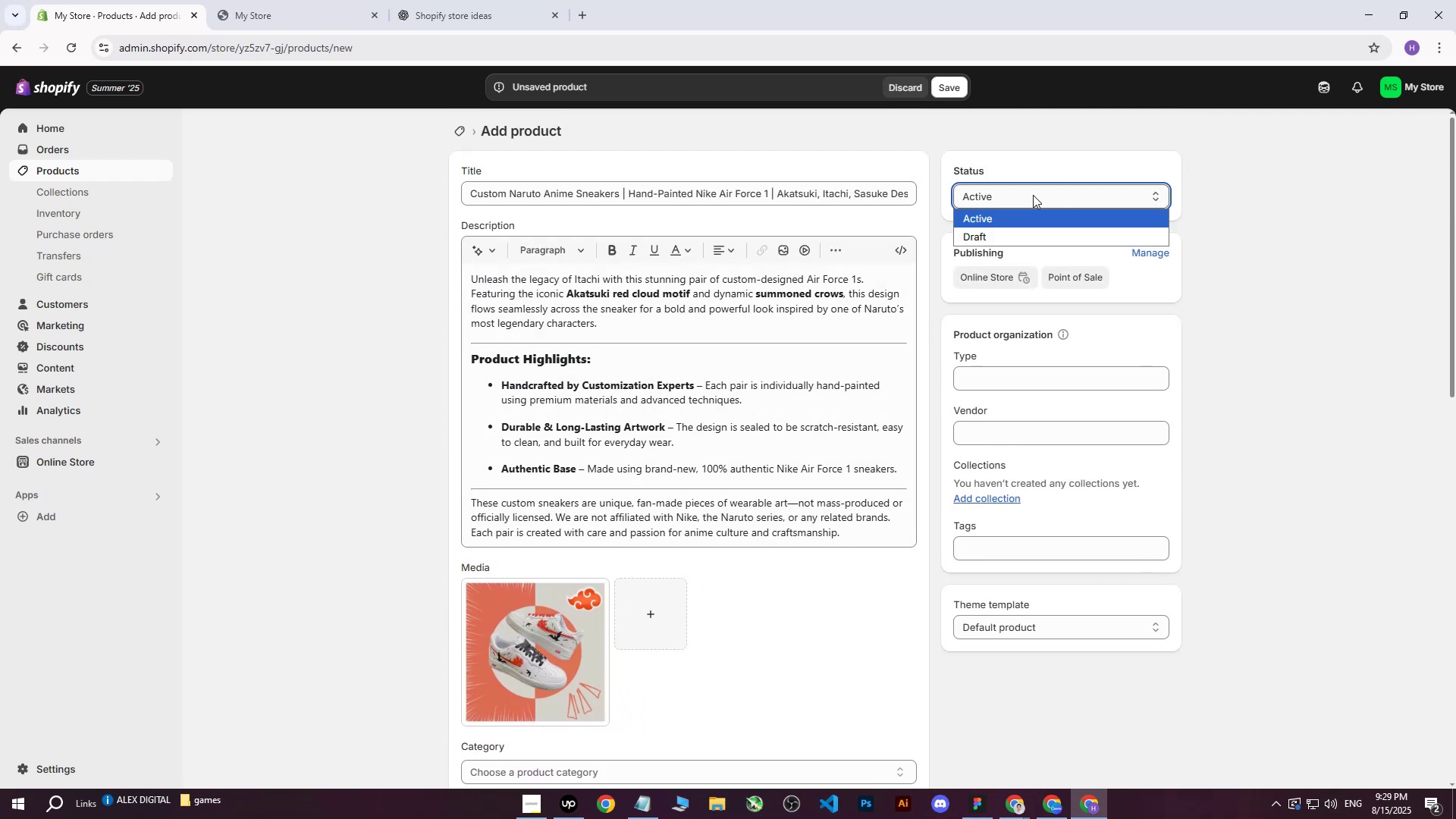 
hold_key(key=ControlLeft, duration=0.37)
 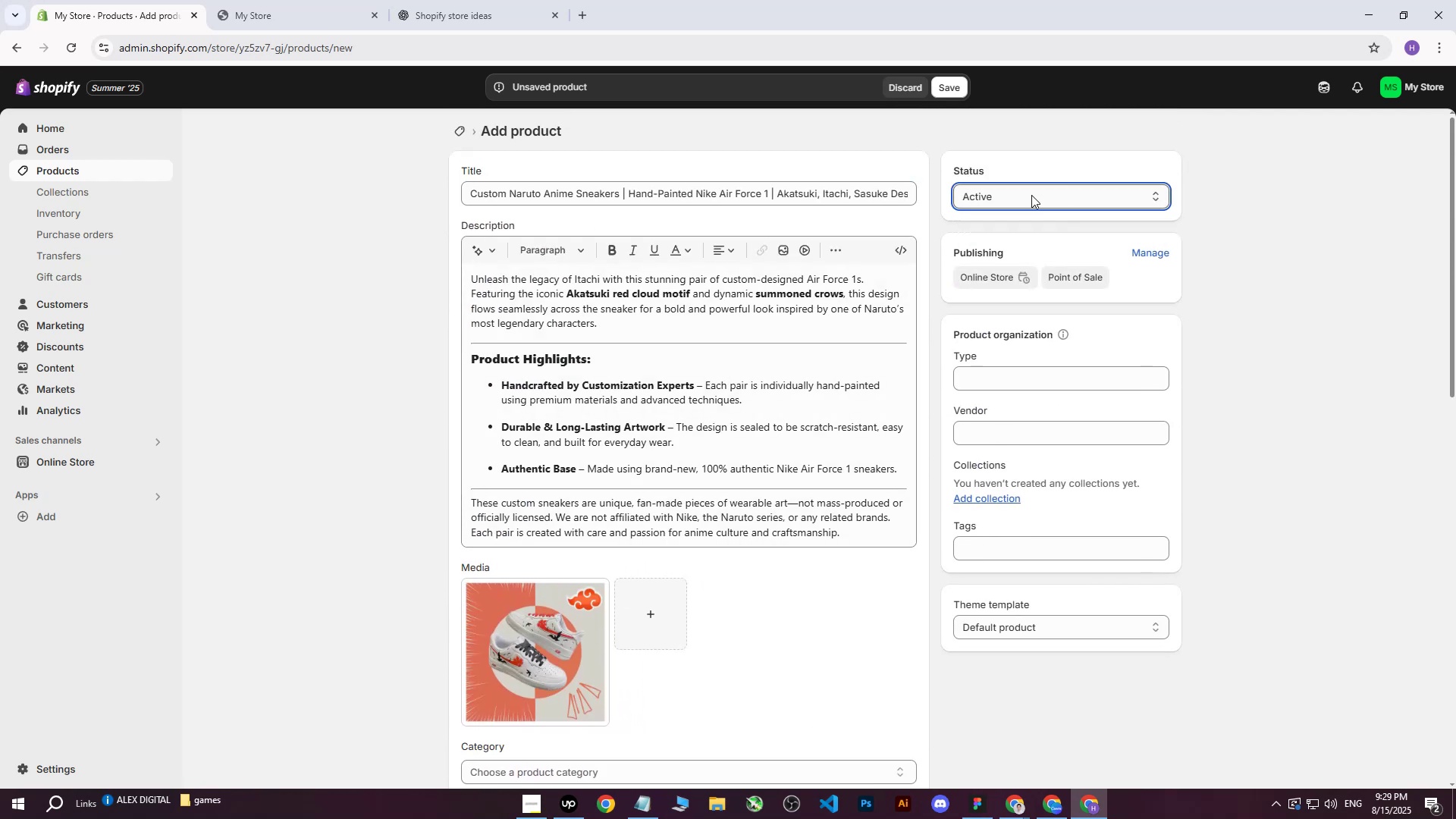 
left_click([1031, 195])
 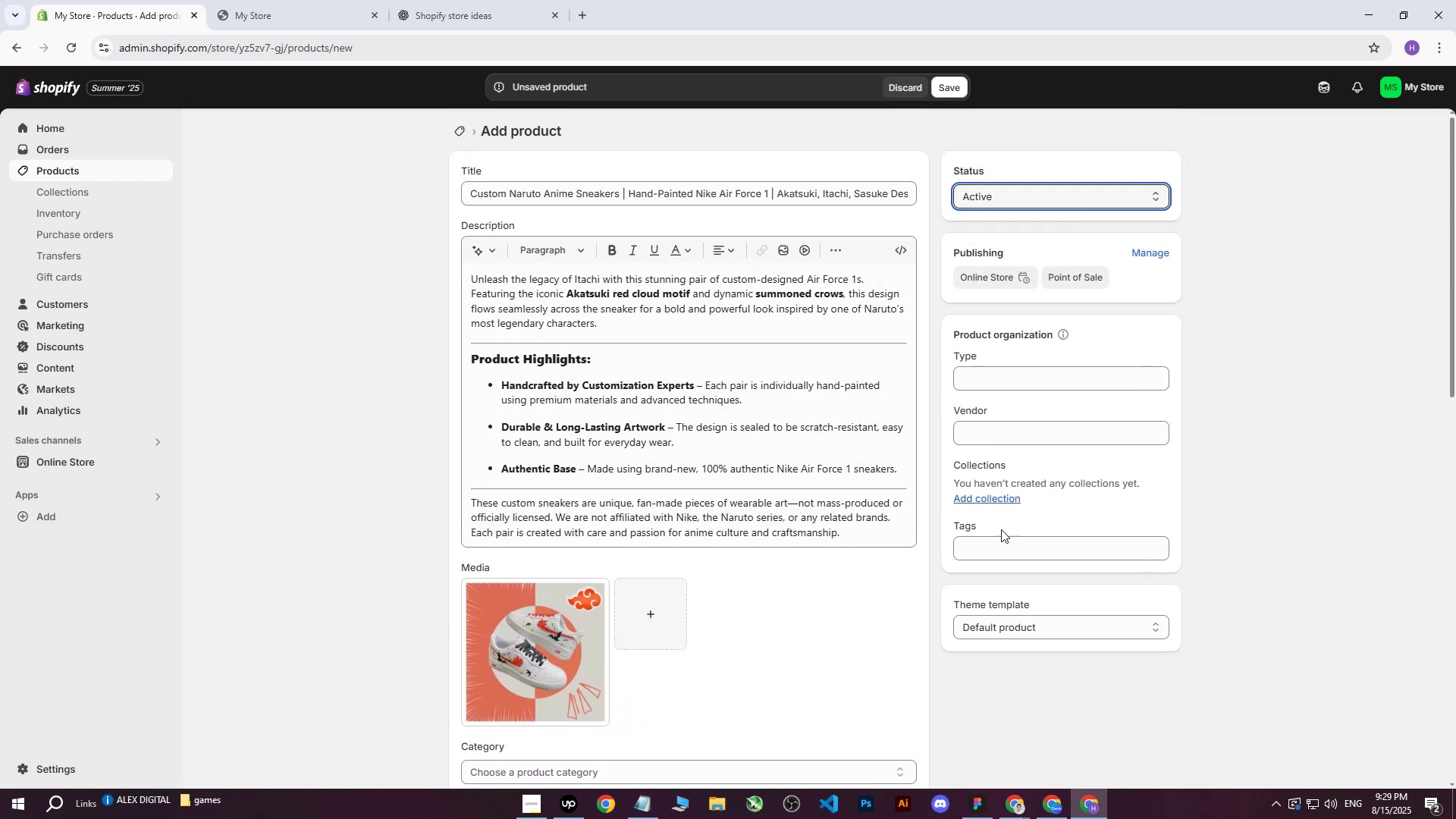 
left_click([995, 557])
 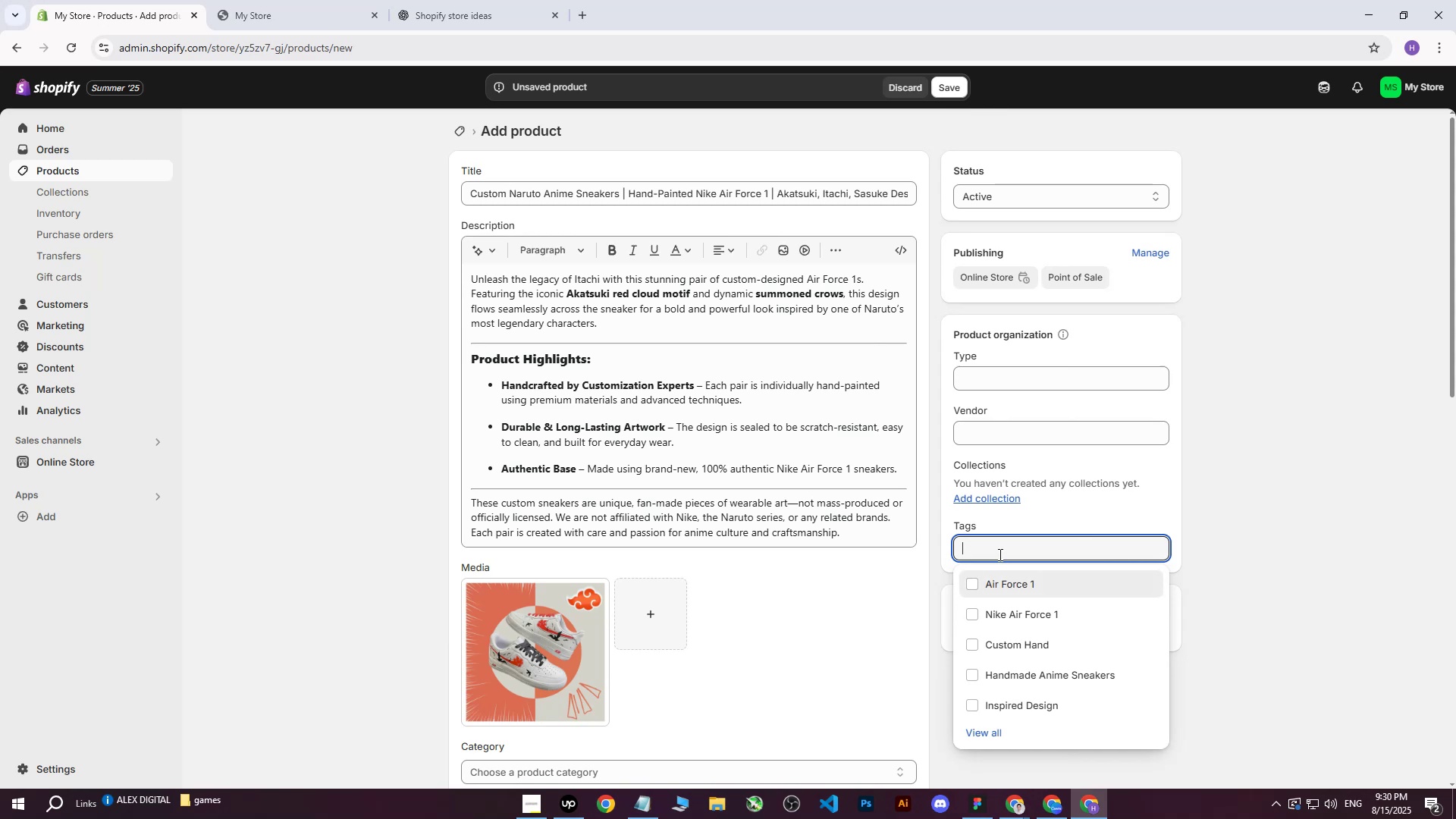 
key(Control+ControlLeft)
 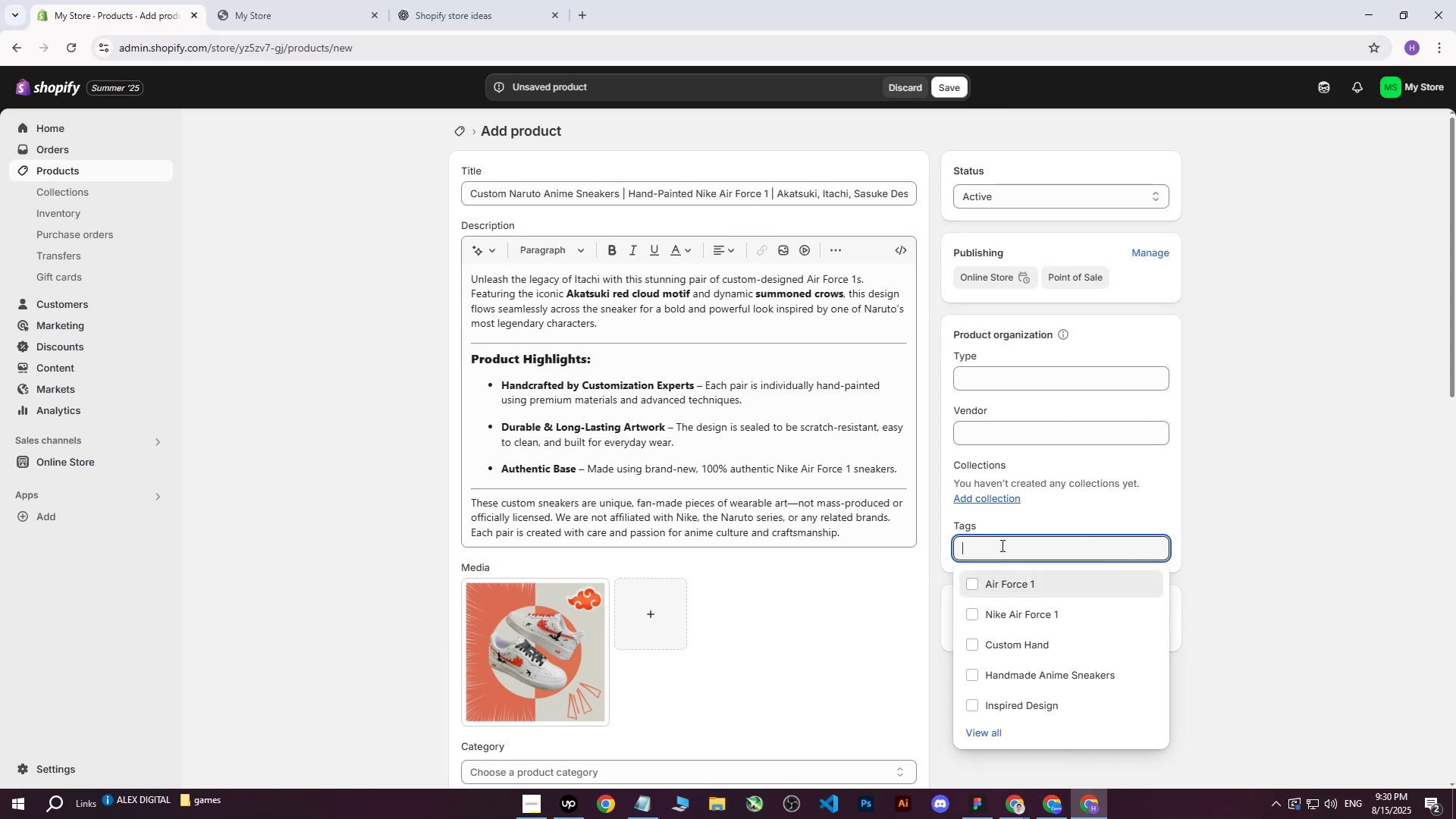 
key(Control+V)
 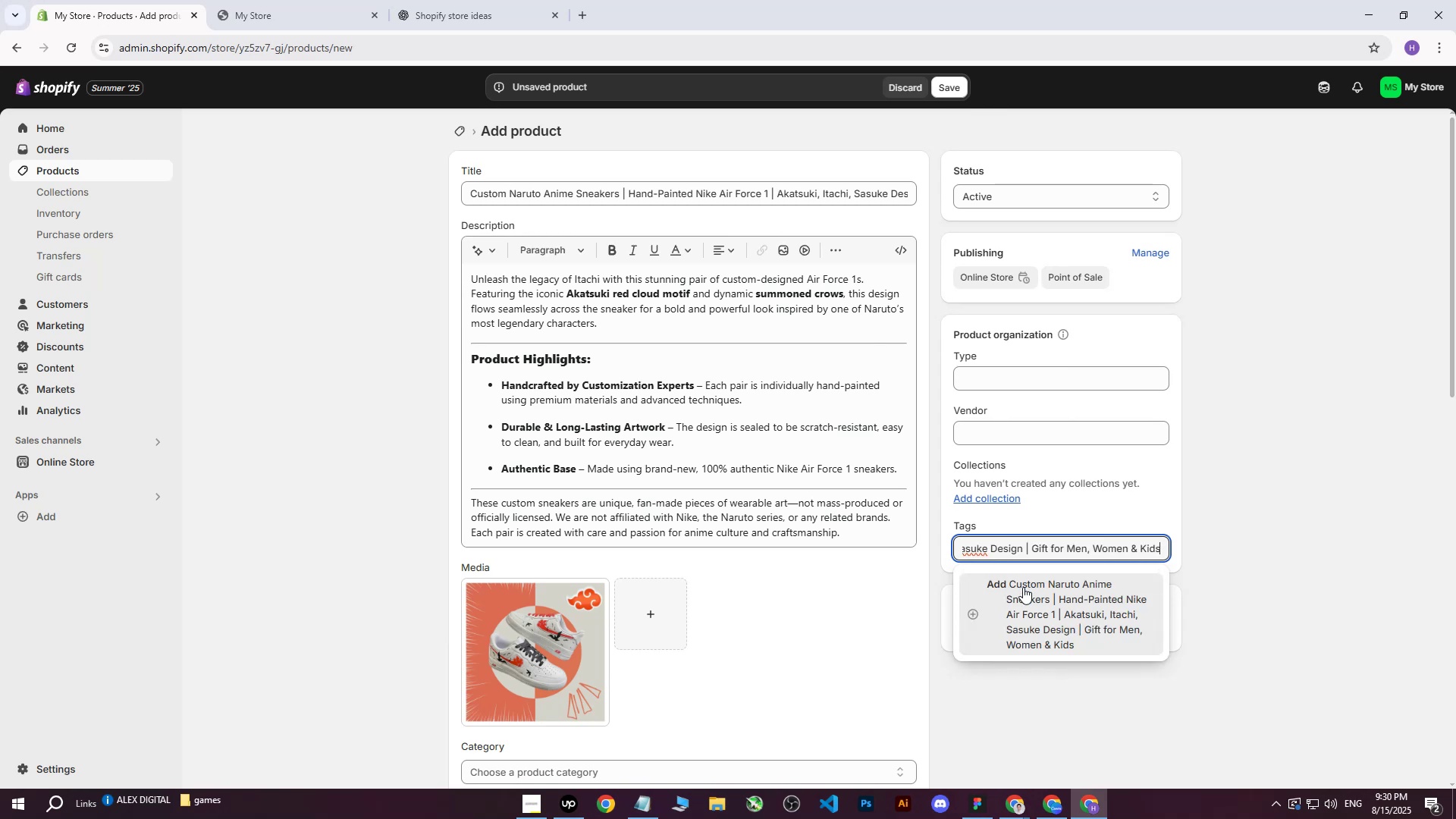 
left_click([1023, 587])
 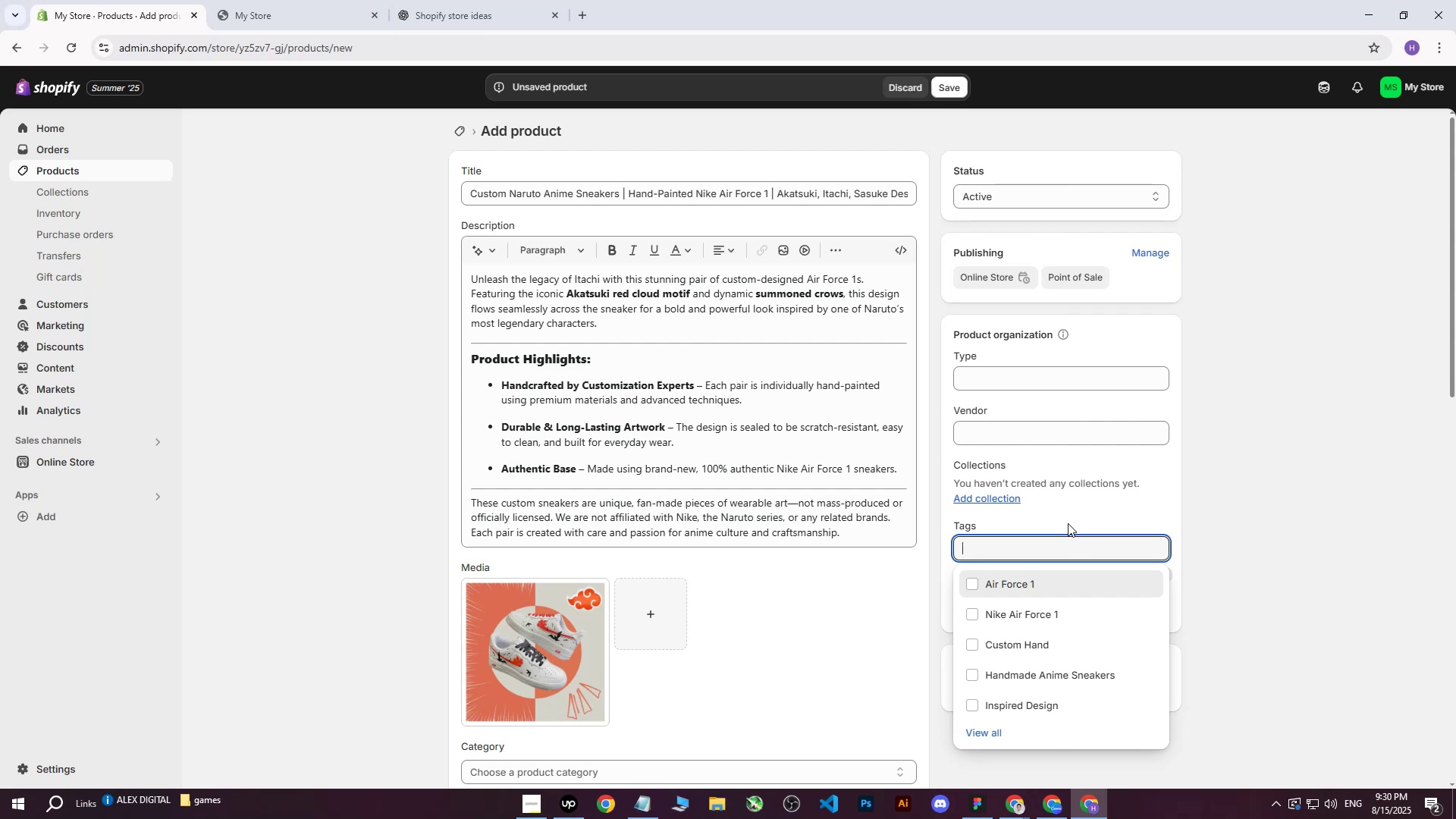 
wait(19.11)
 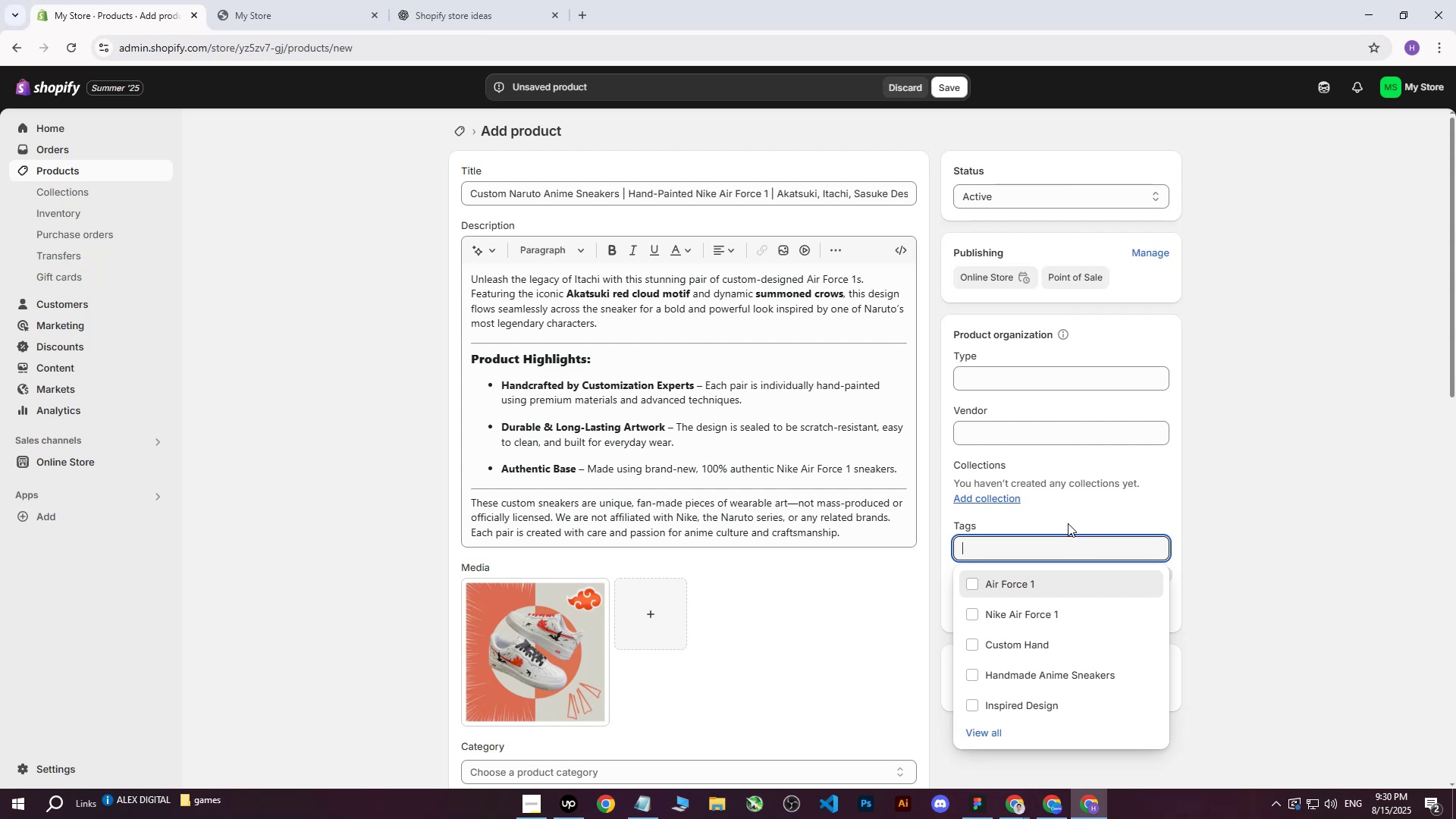 
left_click_drag(start_coordinate=[470, 195], to_coordinate=[982, 157])
 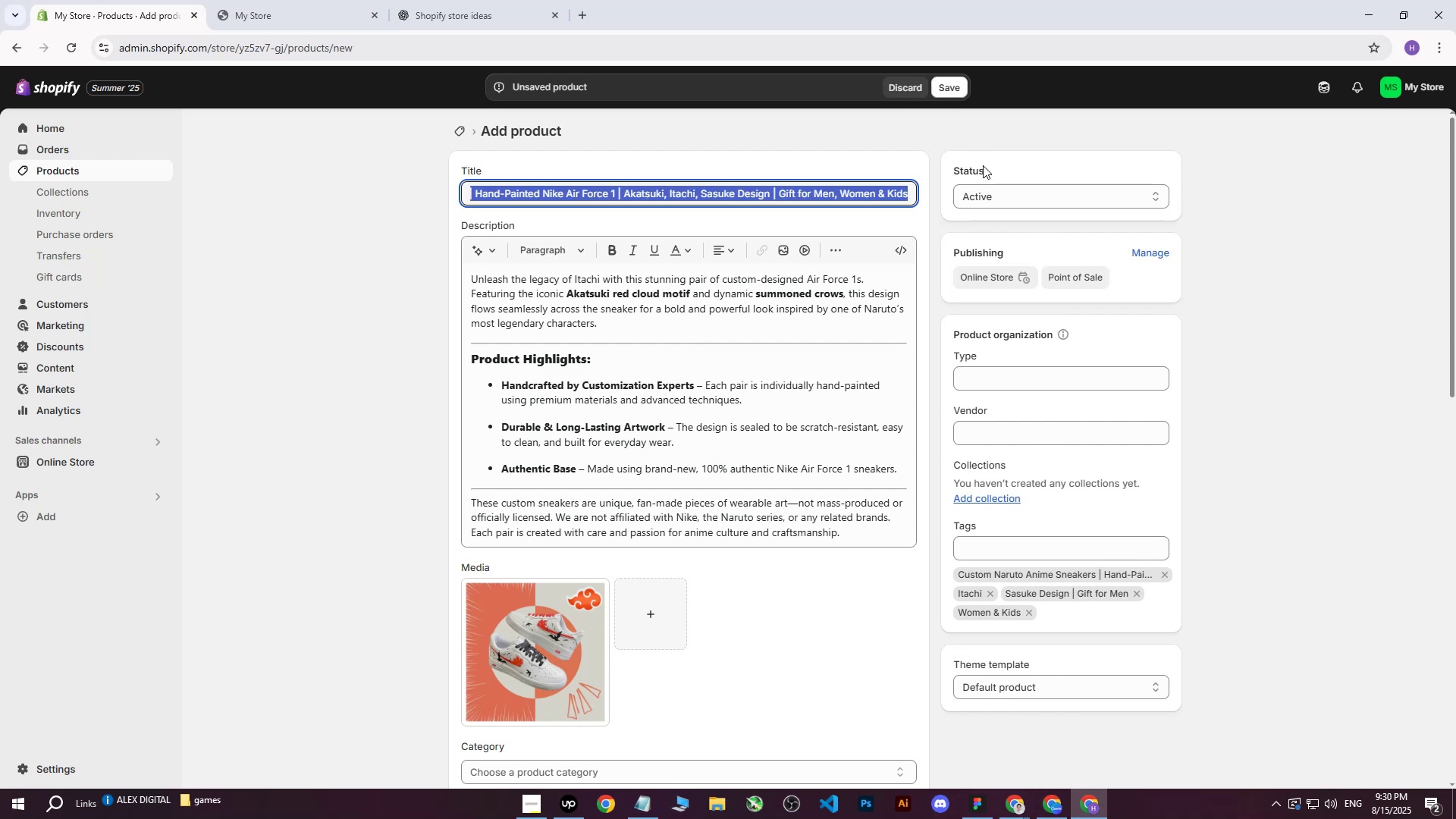 
key(Control+ControlLeft)
 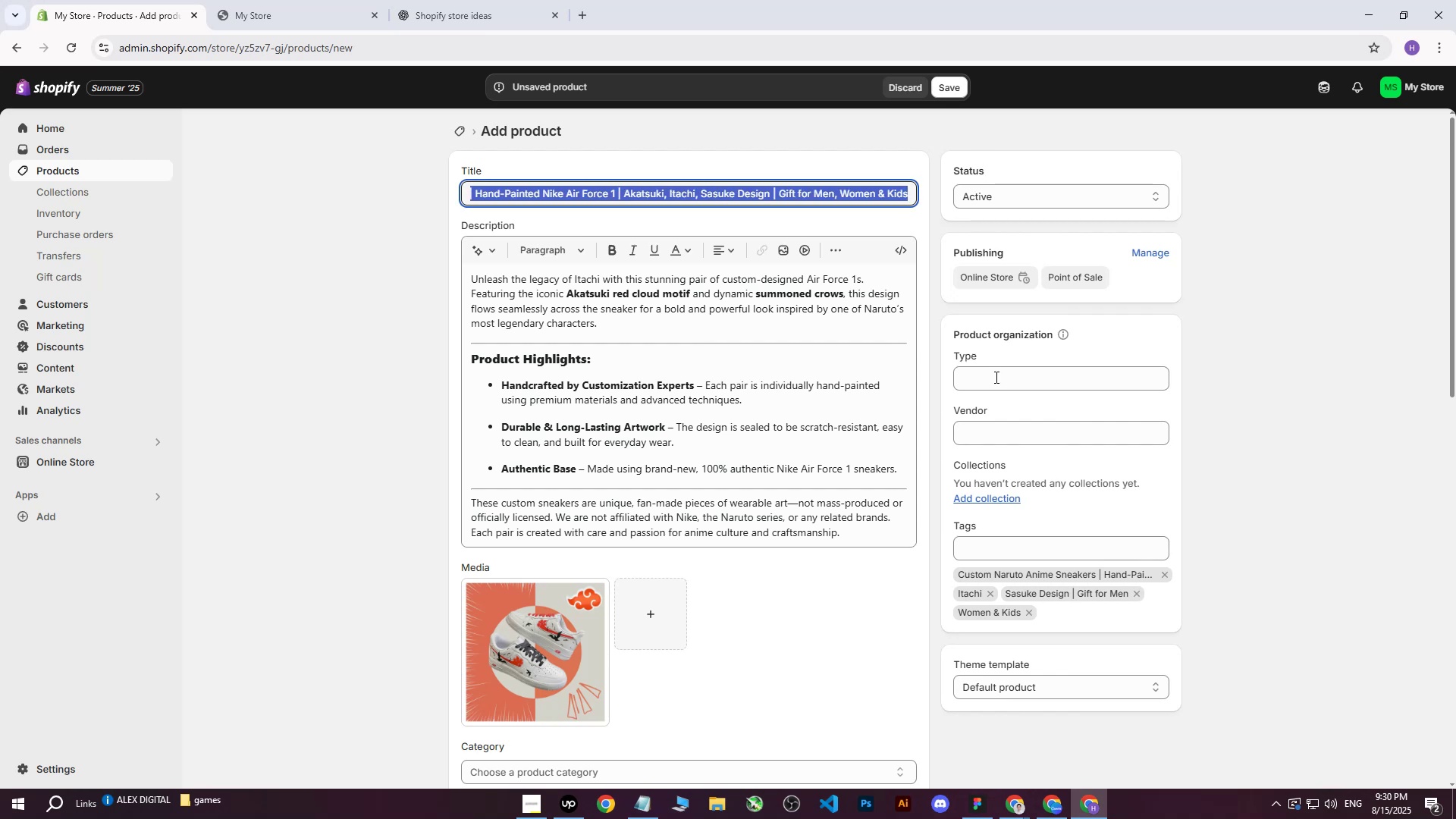 
key(Control+C)
 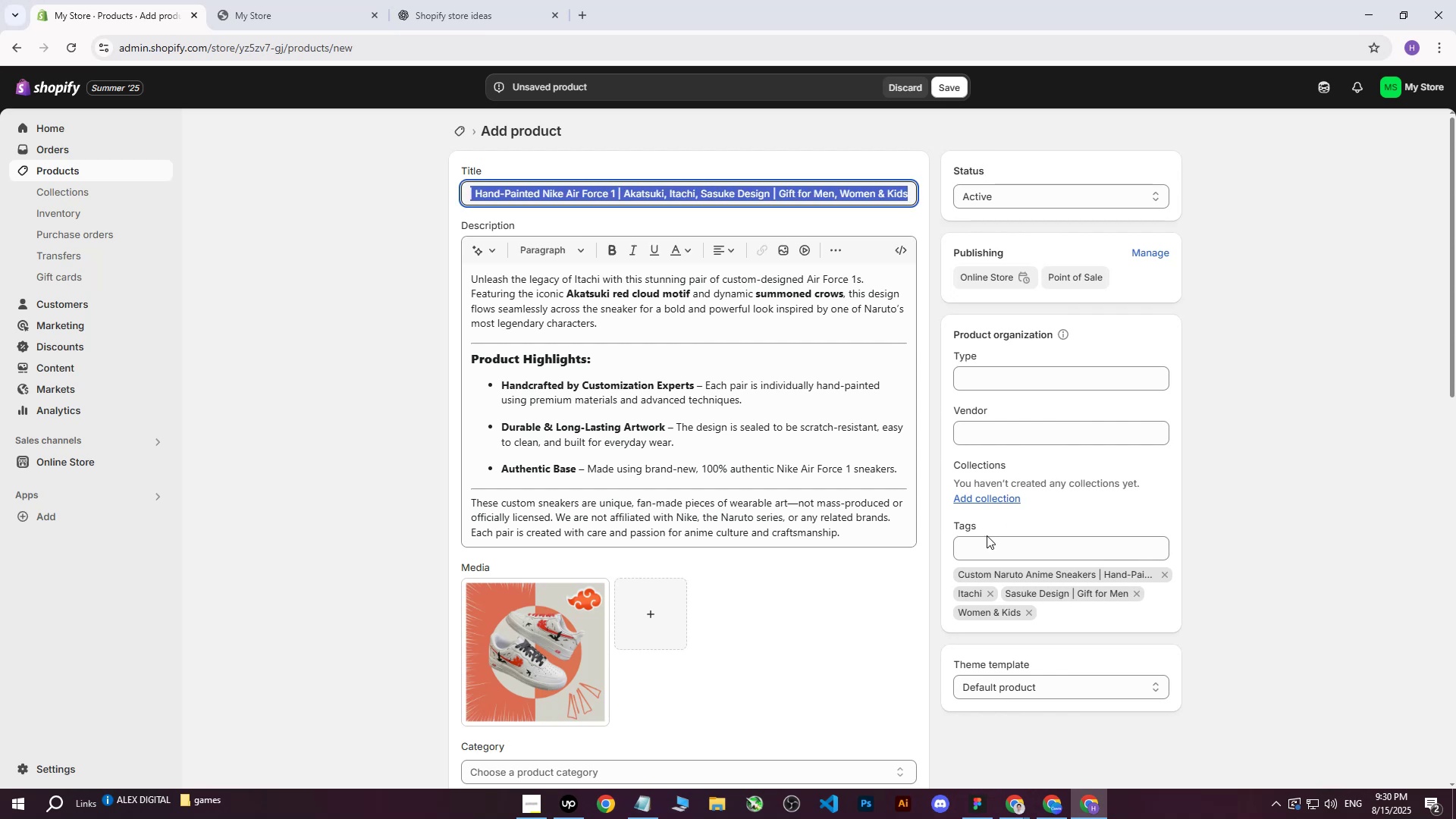 
left_click([984, 541])
 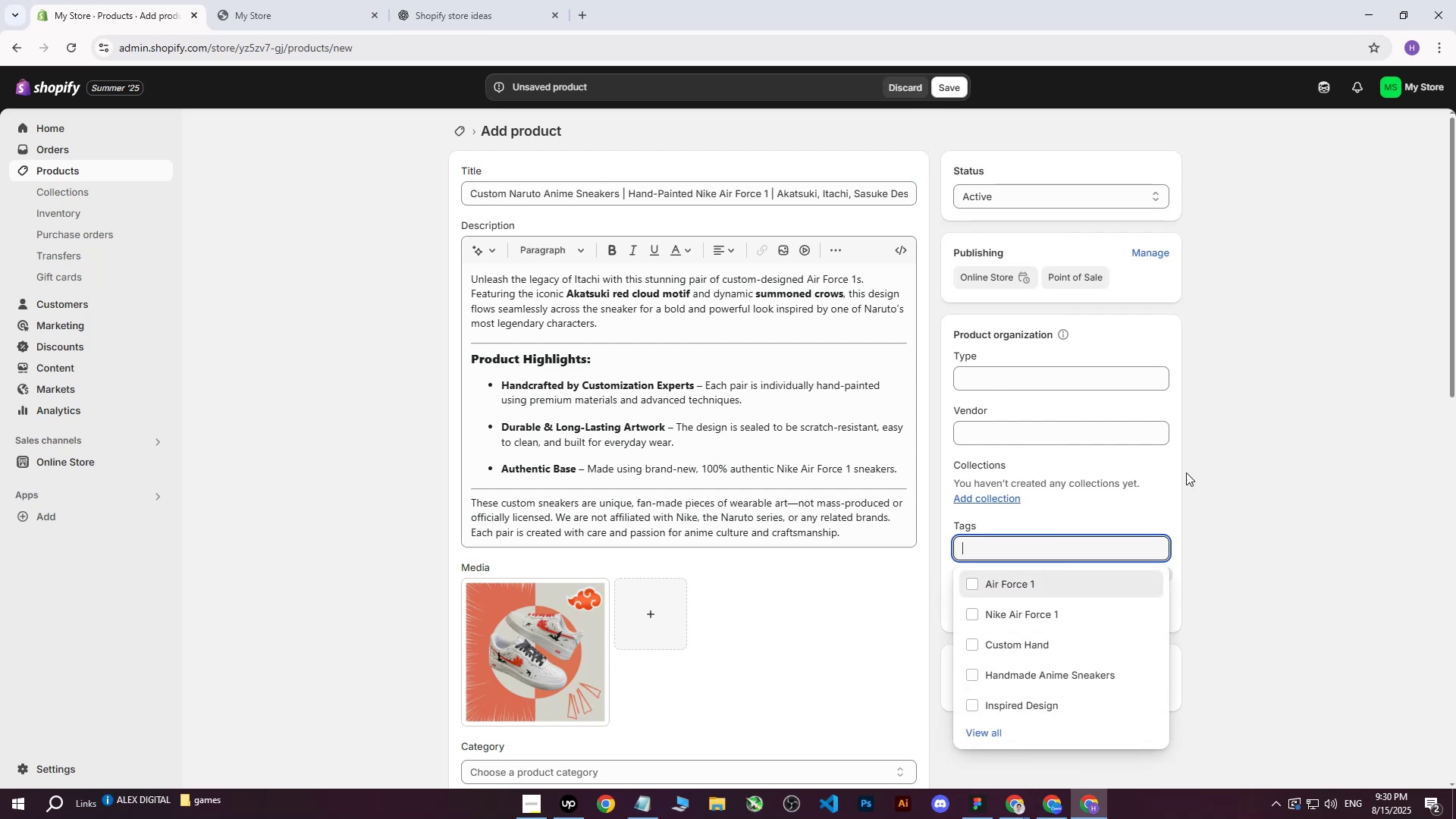 
left_click([1229, 454])
 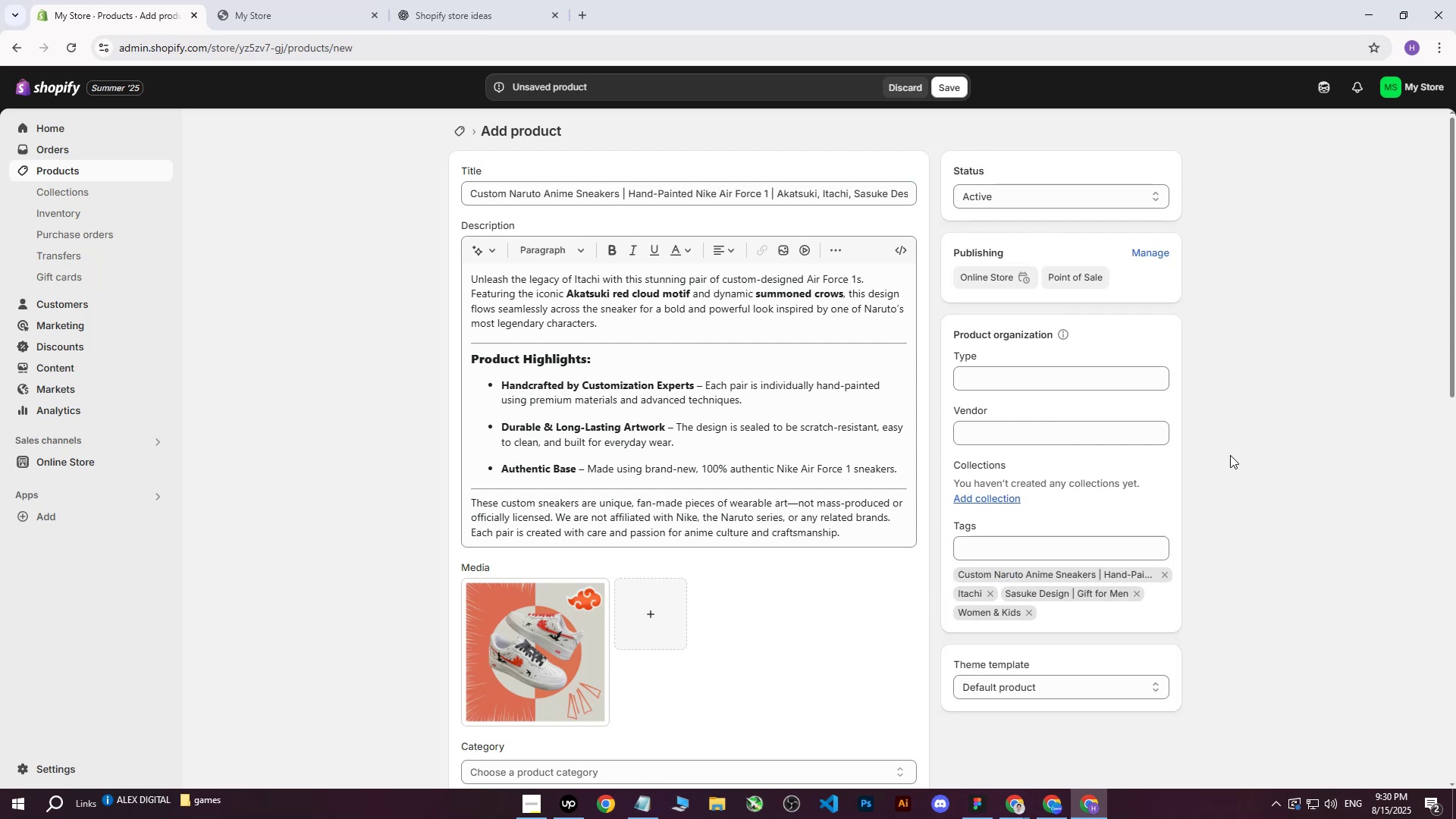 
scroll: coordinate [472, 408], scroll_direction: down, amount: 5.0
 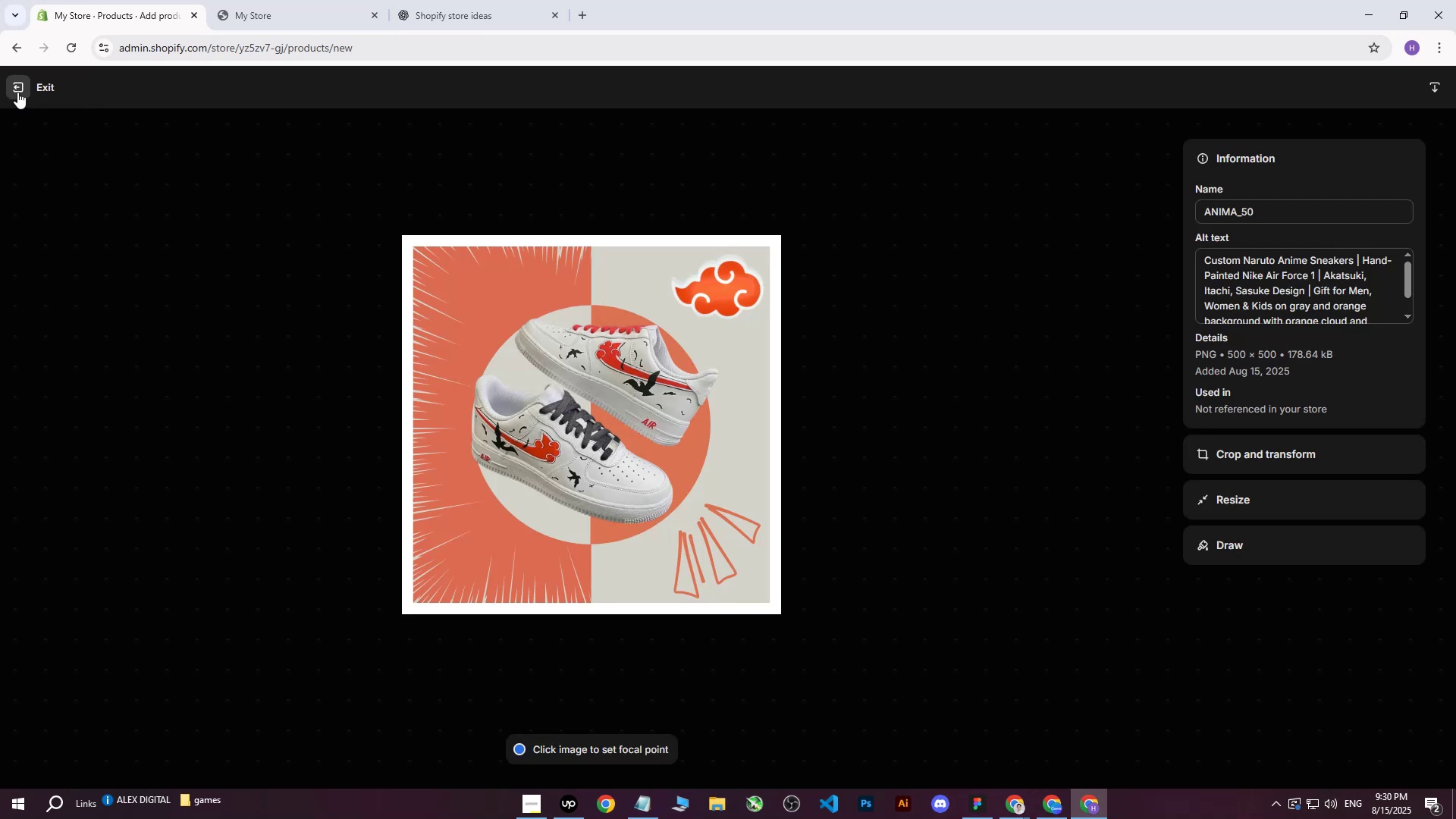 
left_click([17, 92])
 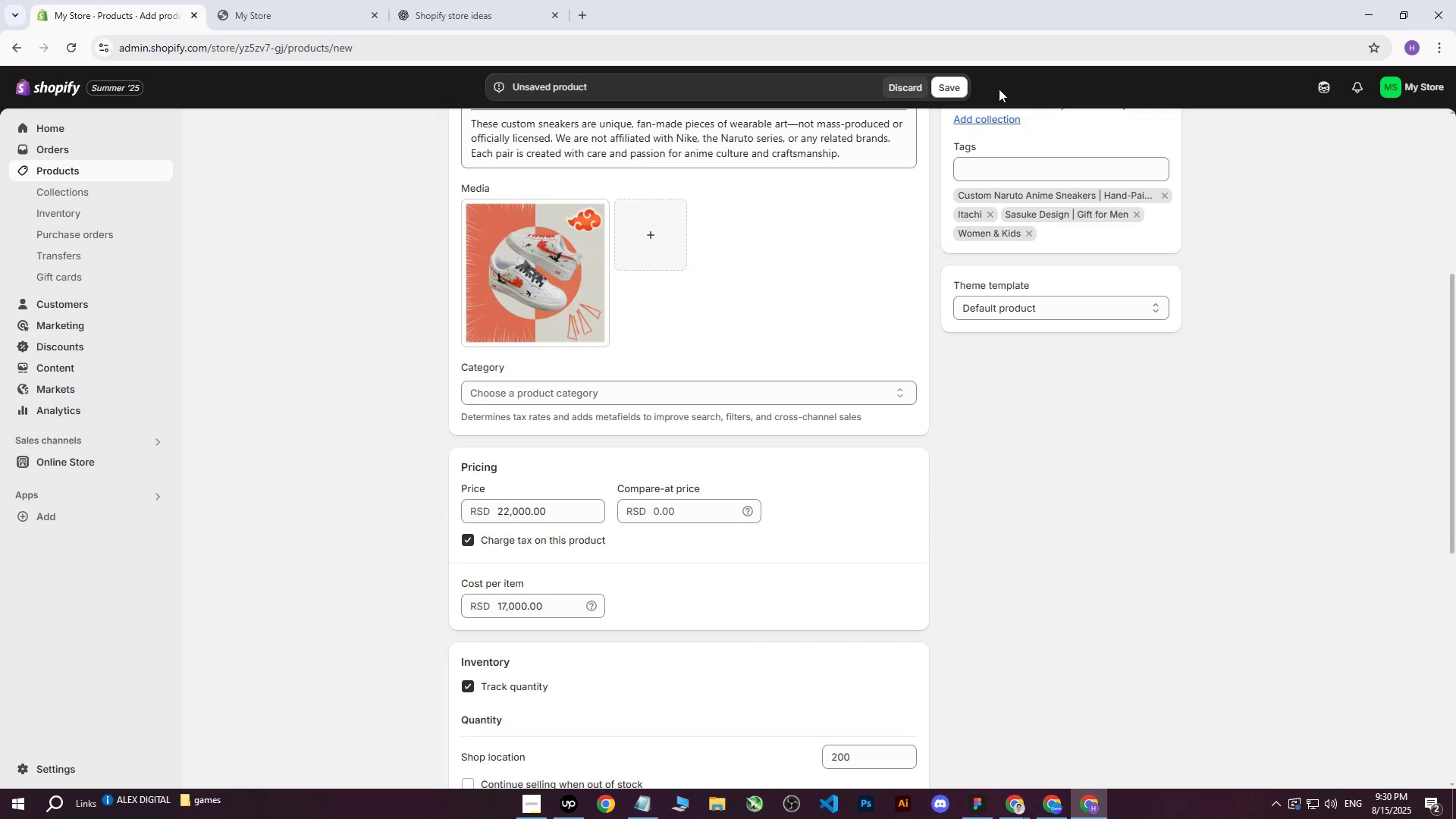 
left_click([946, 89])
 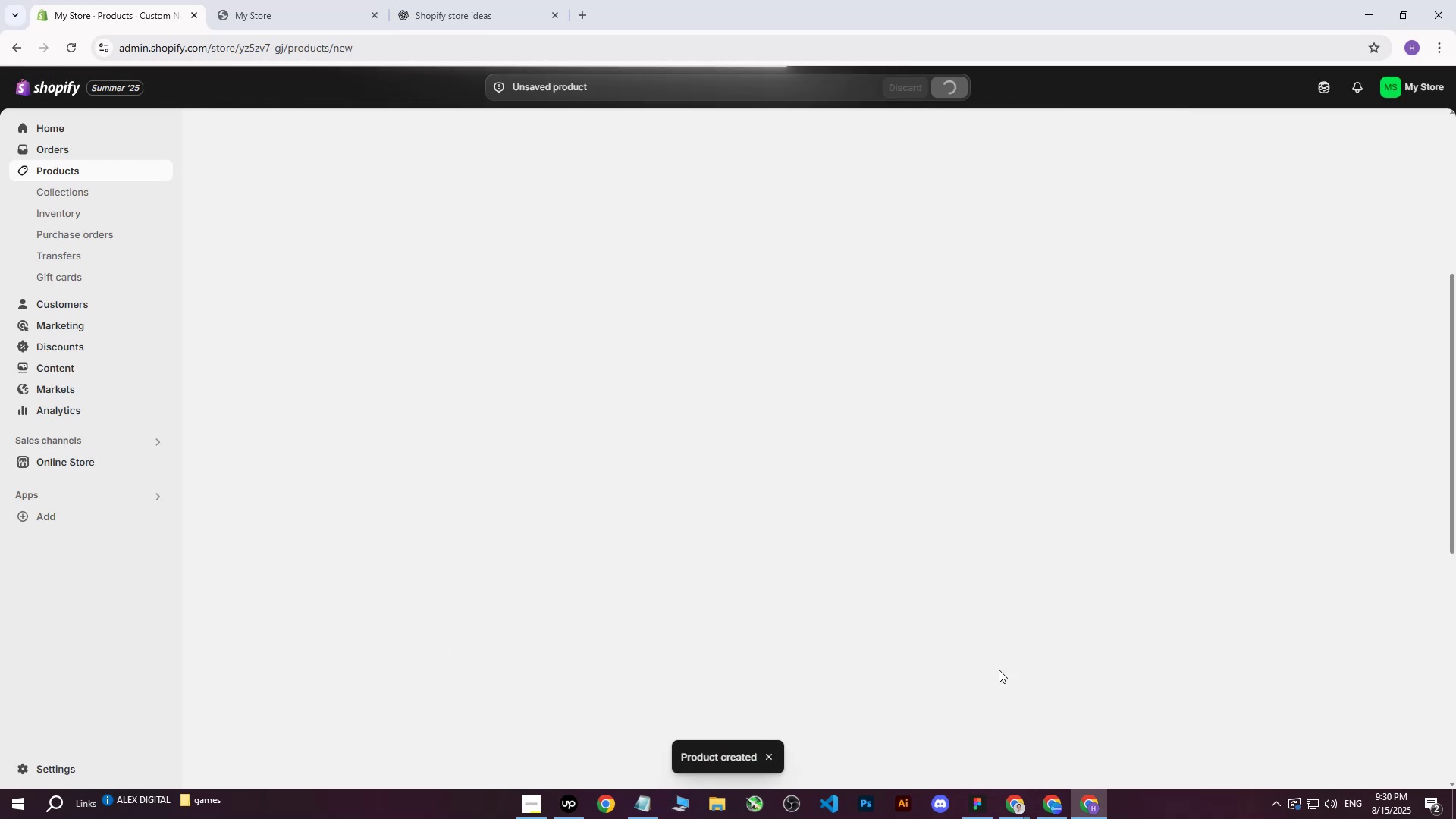 
left_click([569, 810])
 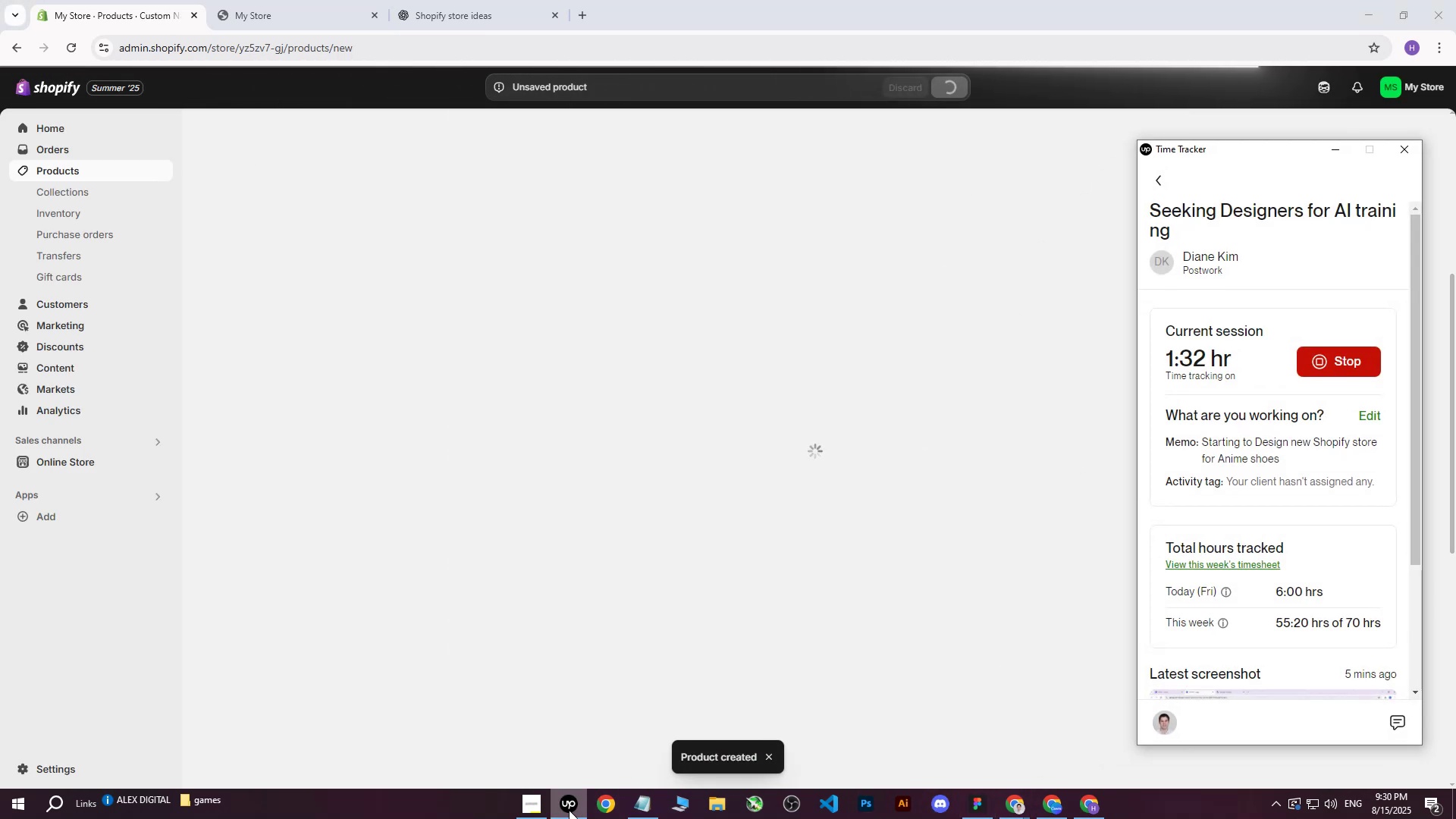 
left_click([569, 810])
 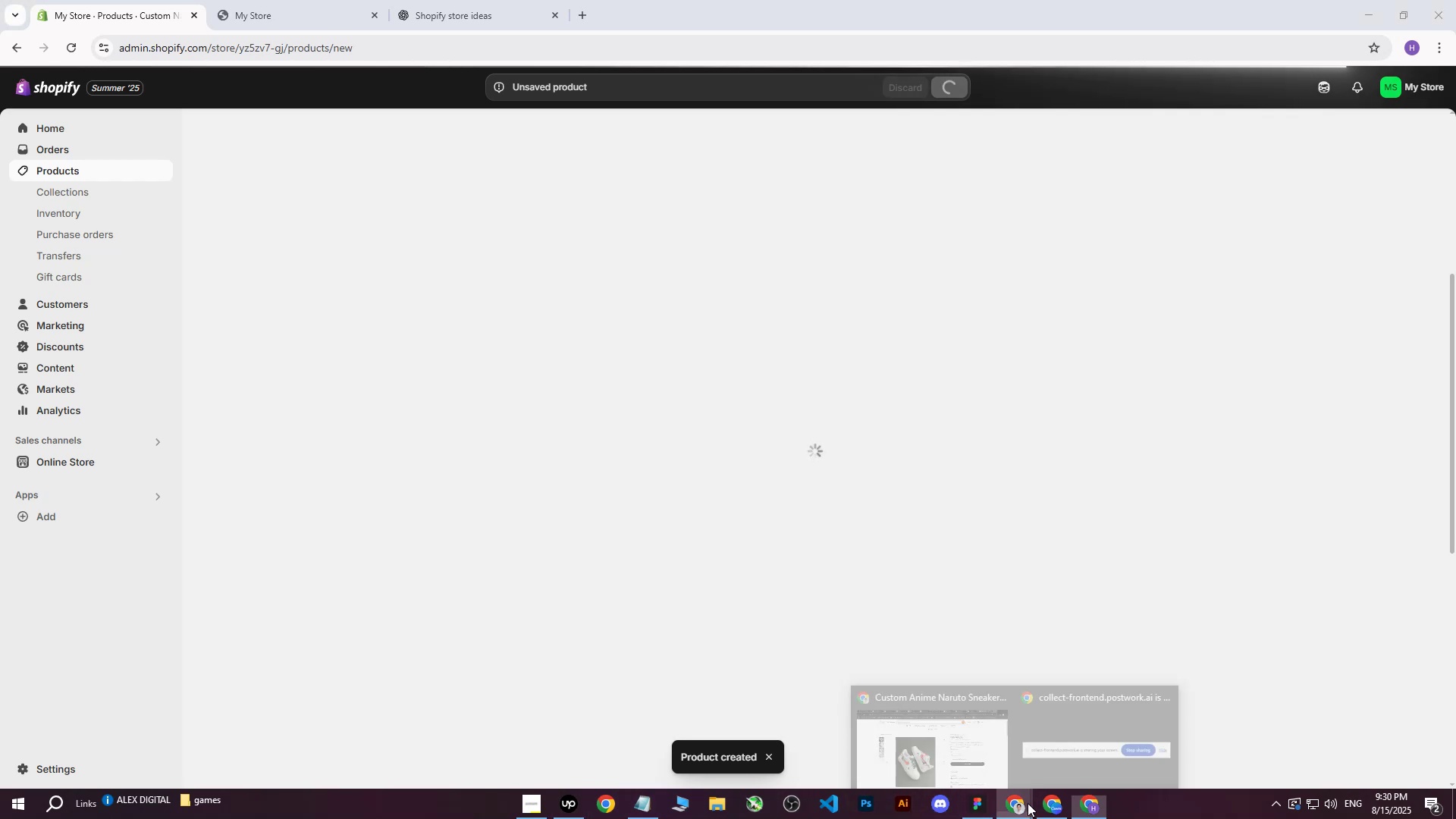 
double_click([956, 745])
 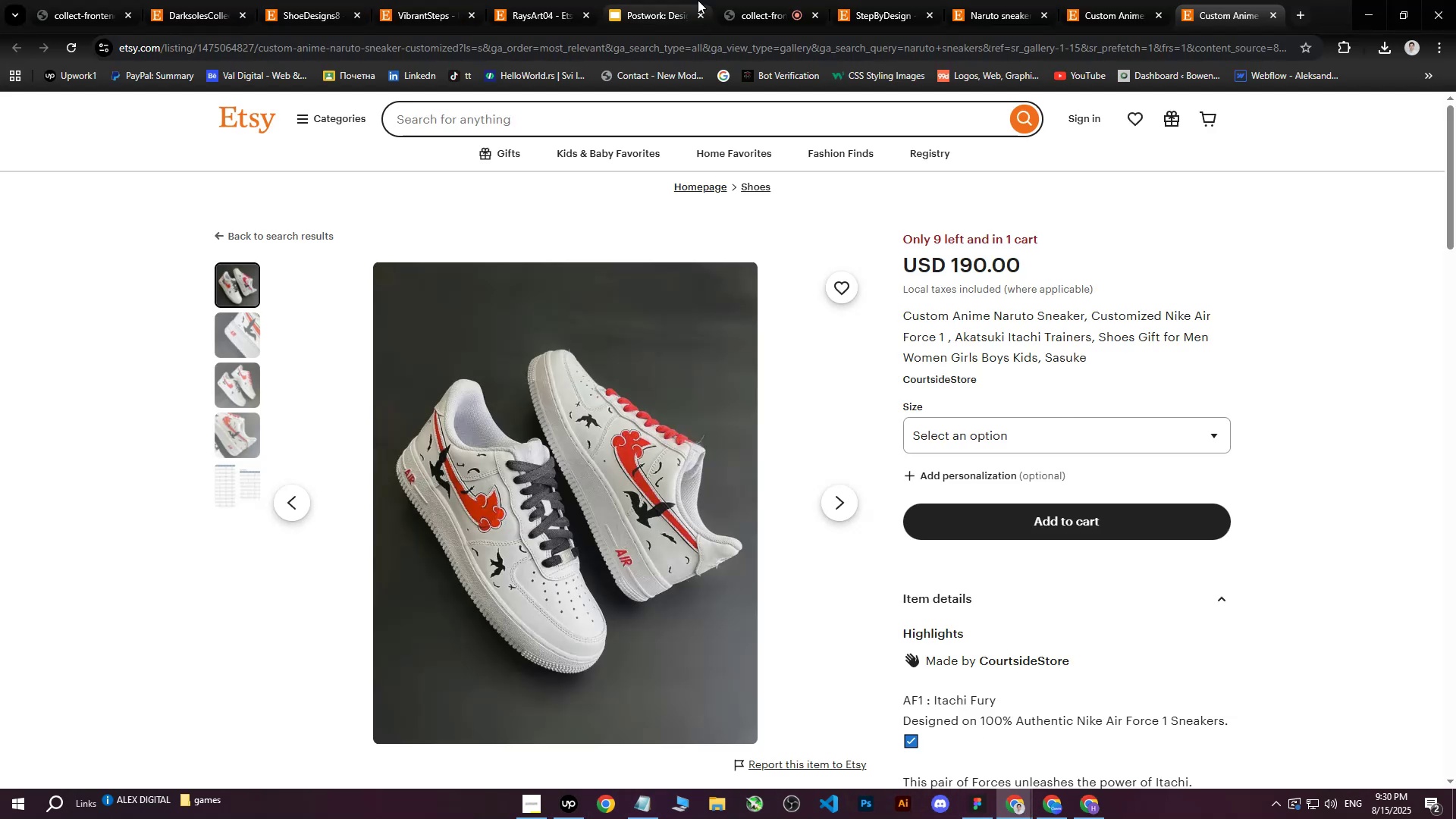 
left_click([780, 0])
 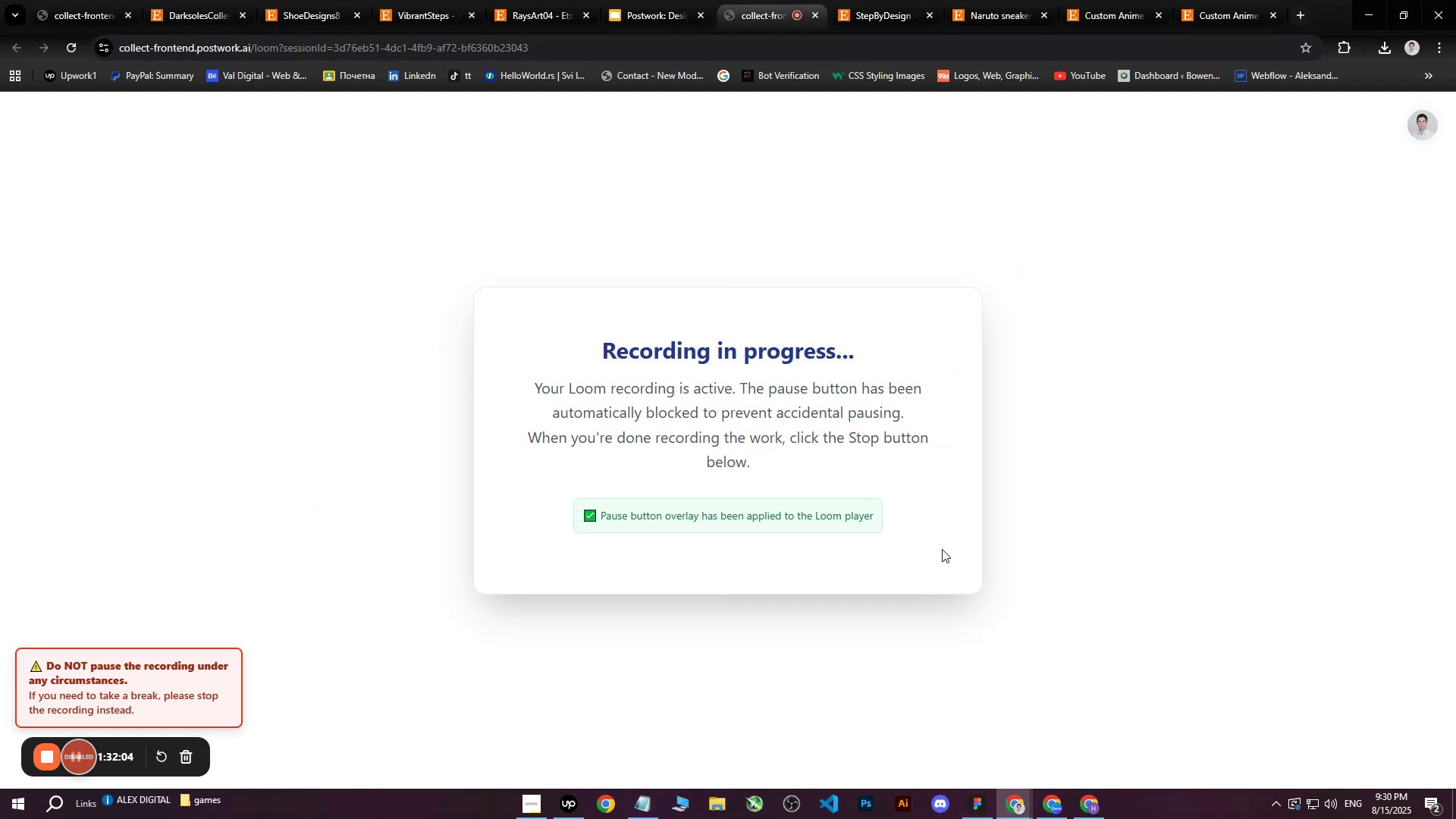 
left_click([1212, 0])
 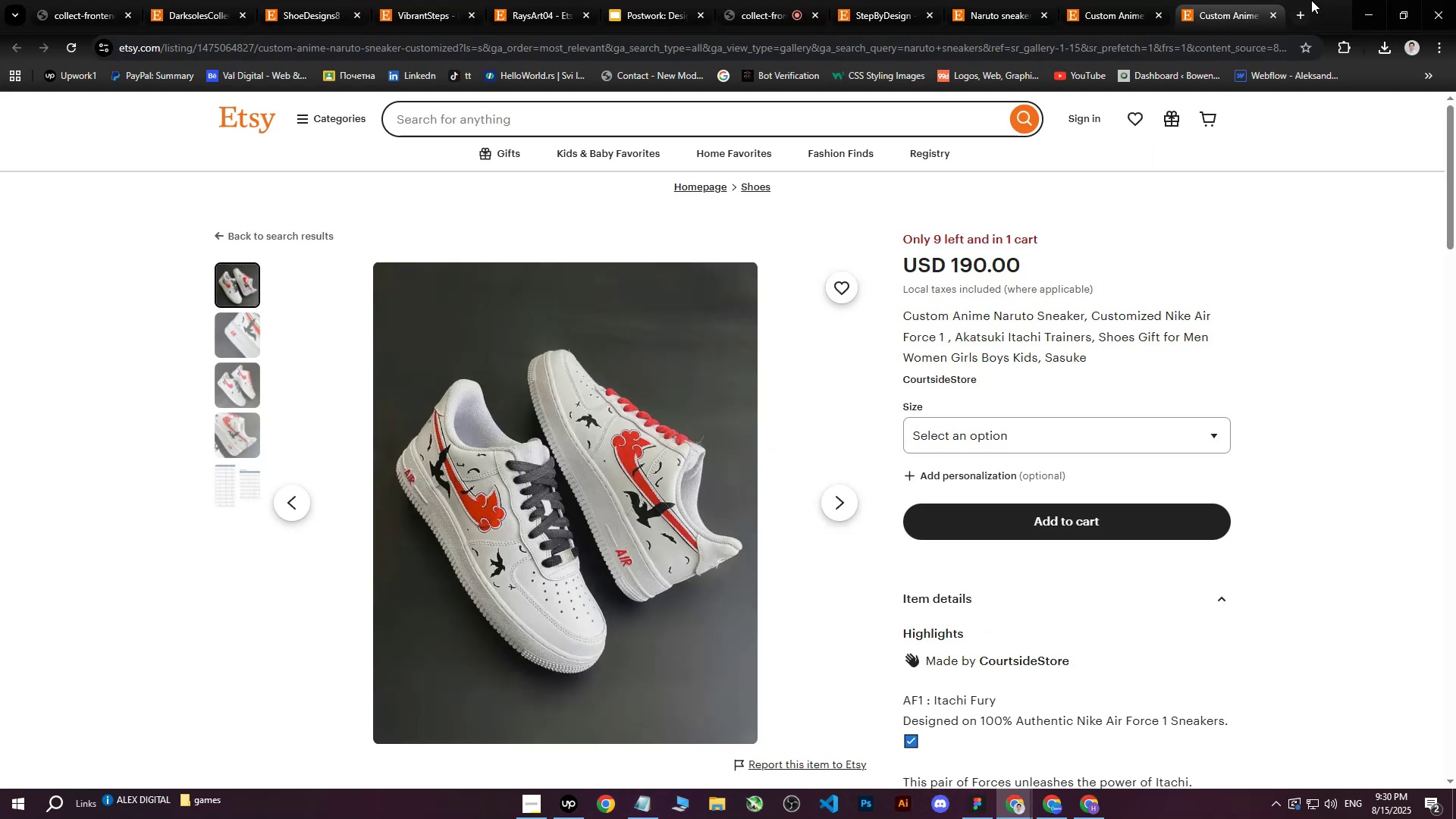 
left_click([1269, 12])
 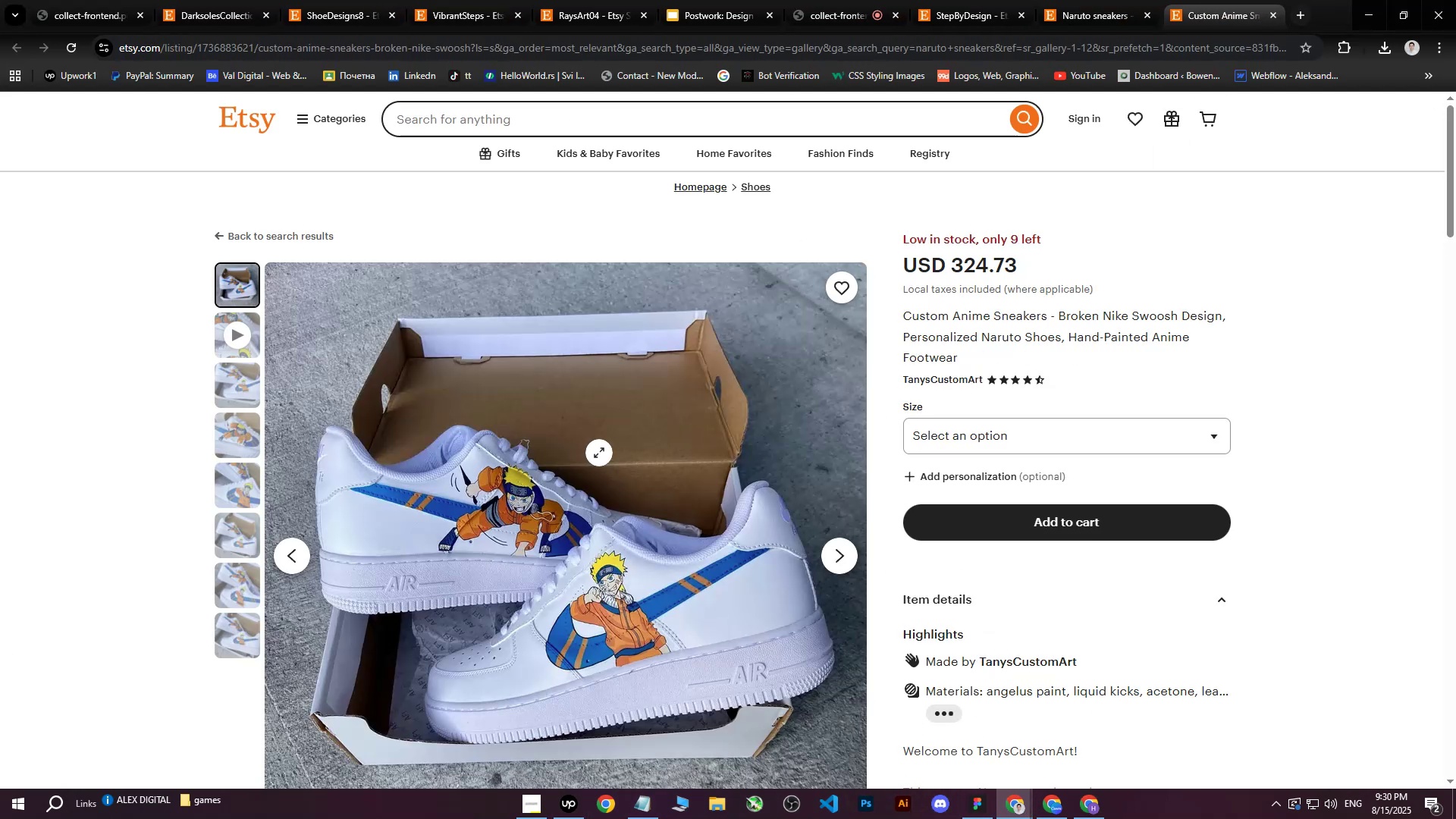 
right_click([582, 453])
 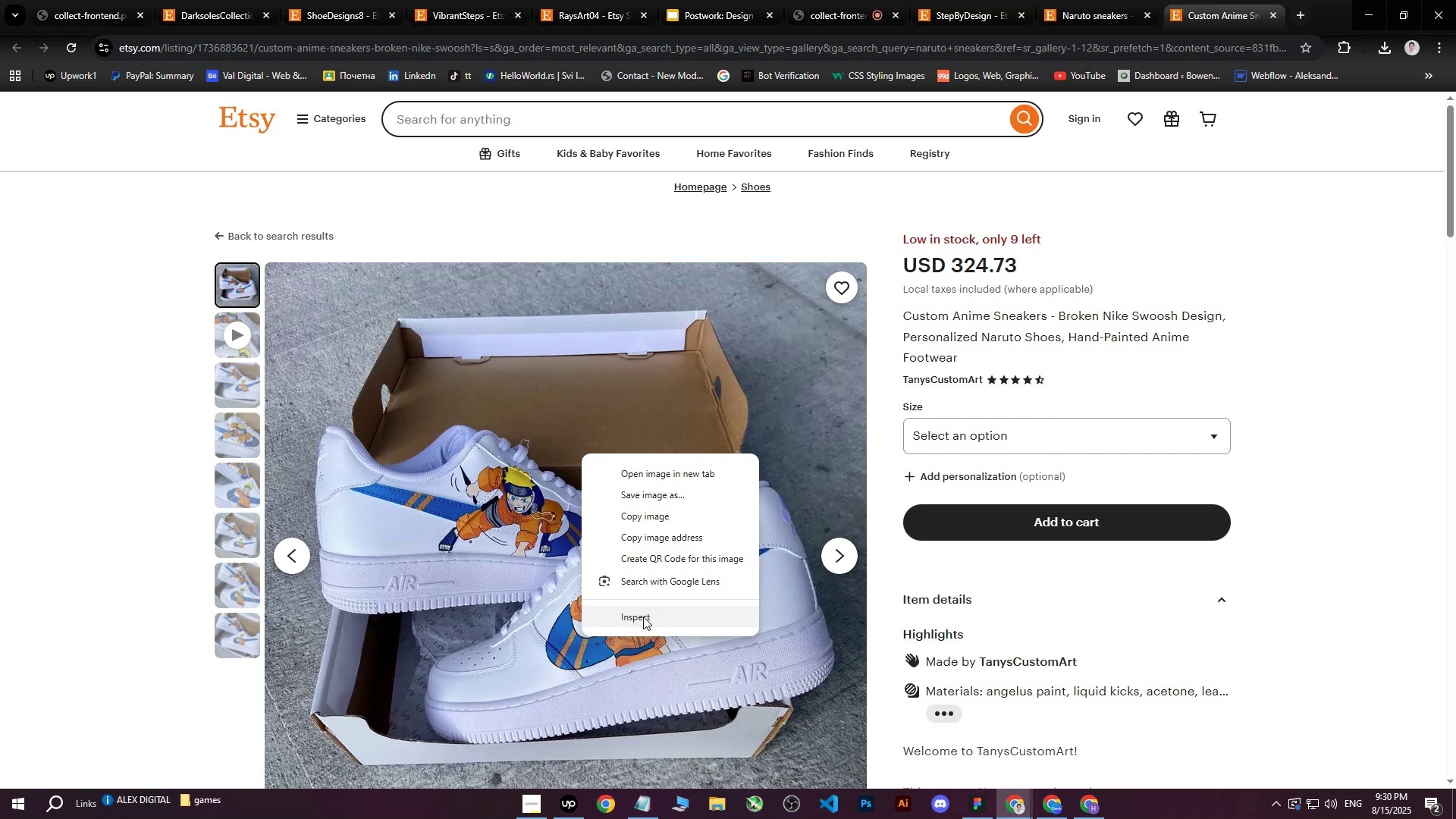 
left_click([643, 617])
 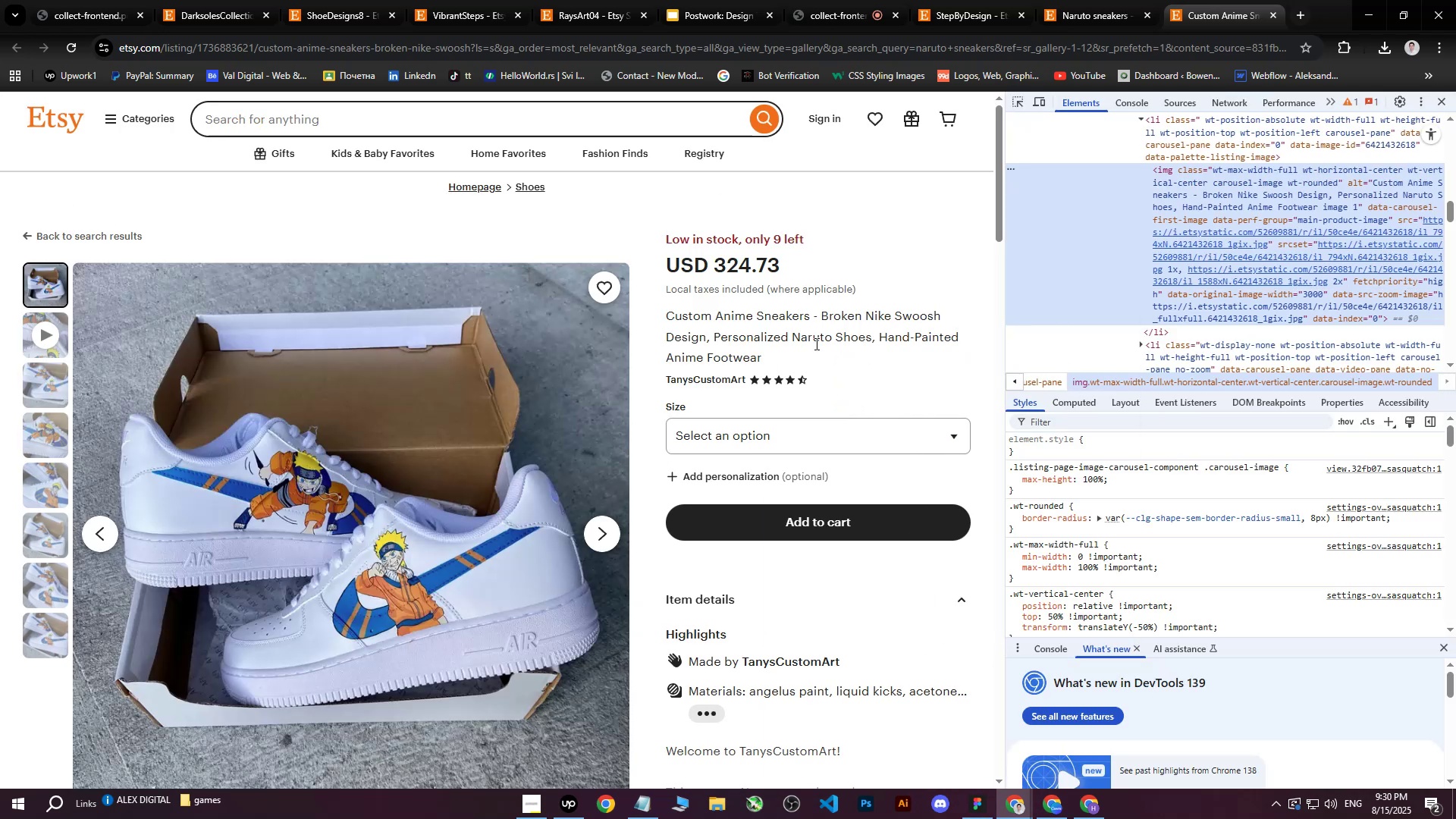 
left_click([51, 365])
 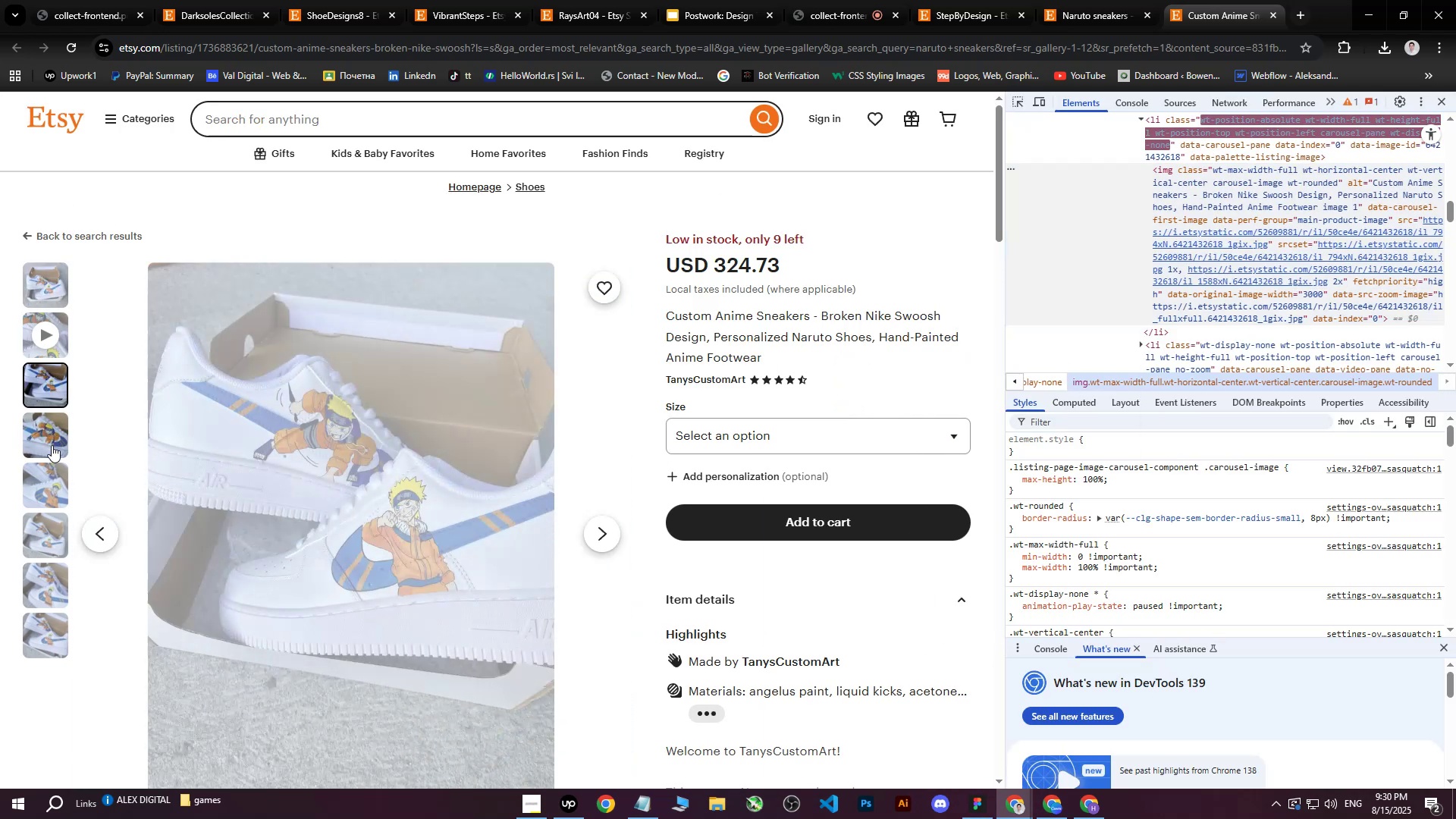 
left_click([52, 446])
 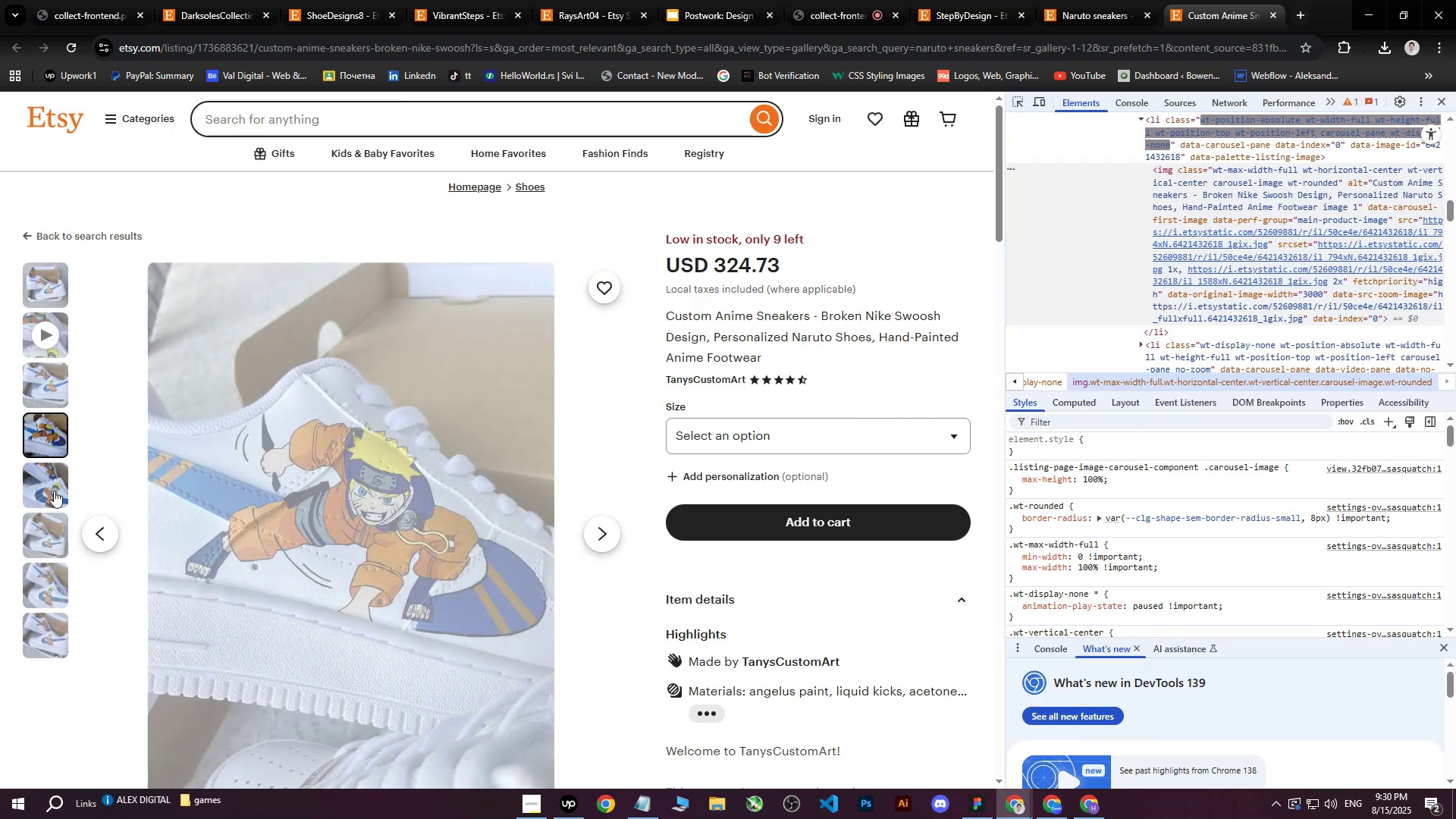 
left_click([54, 492])
 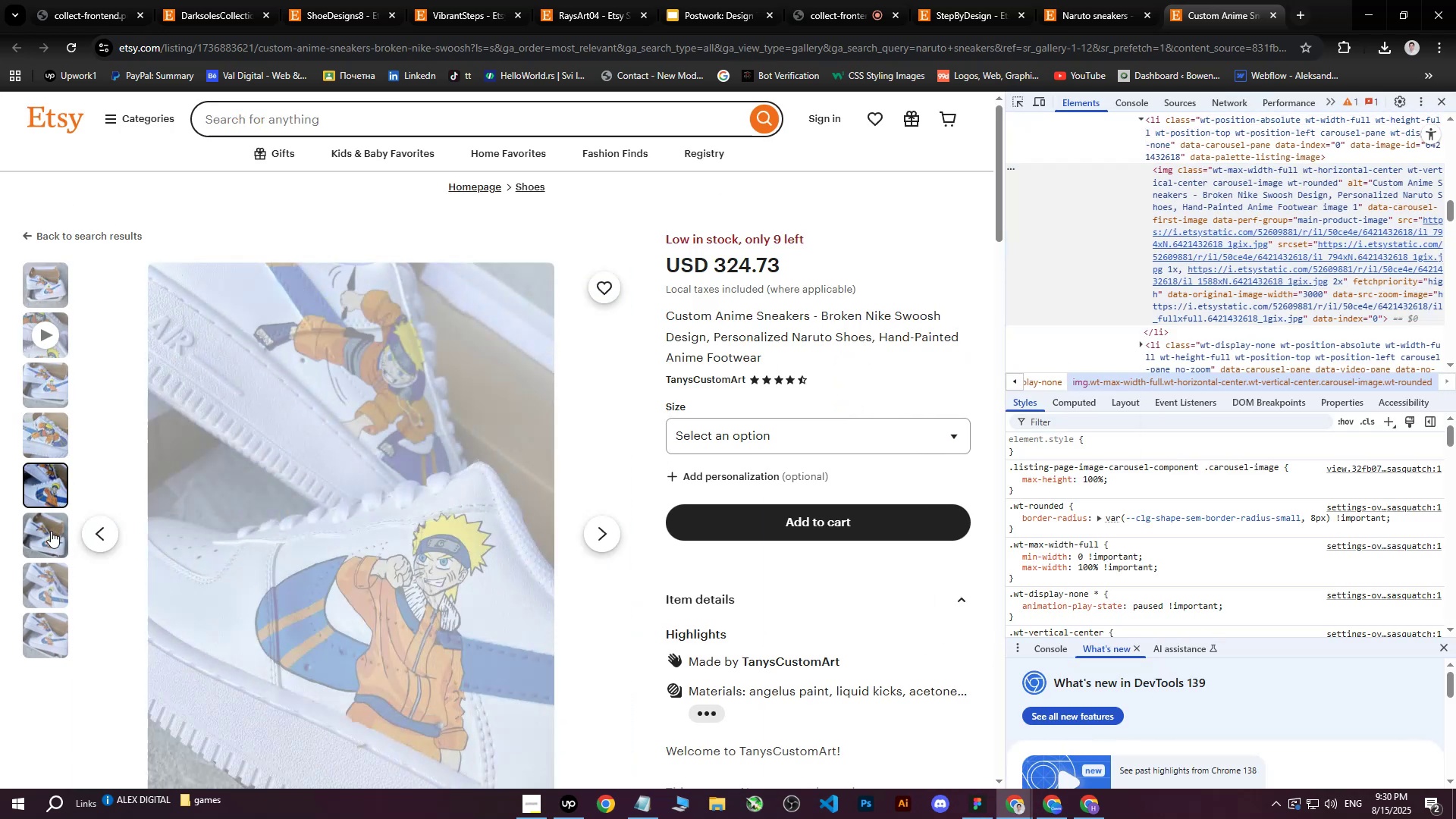 
left_click([49, 535])
 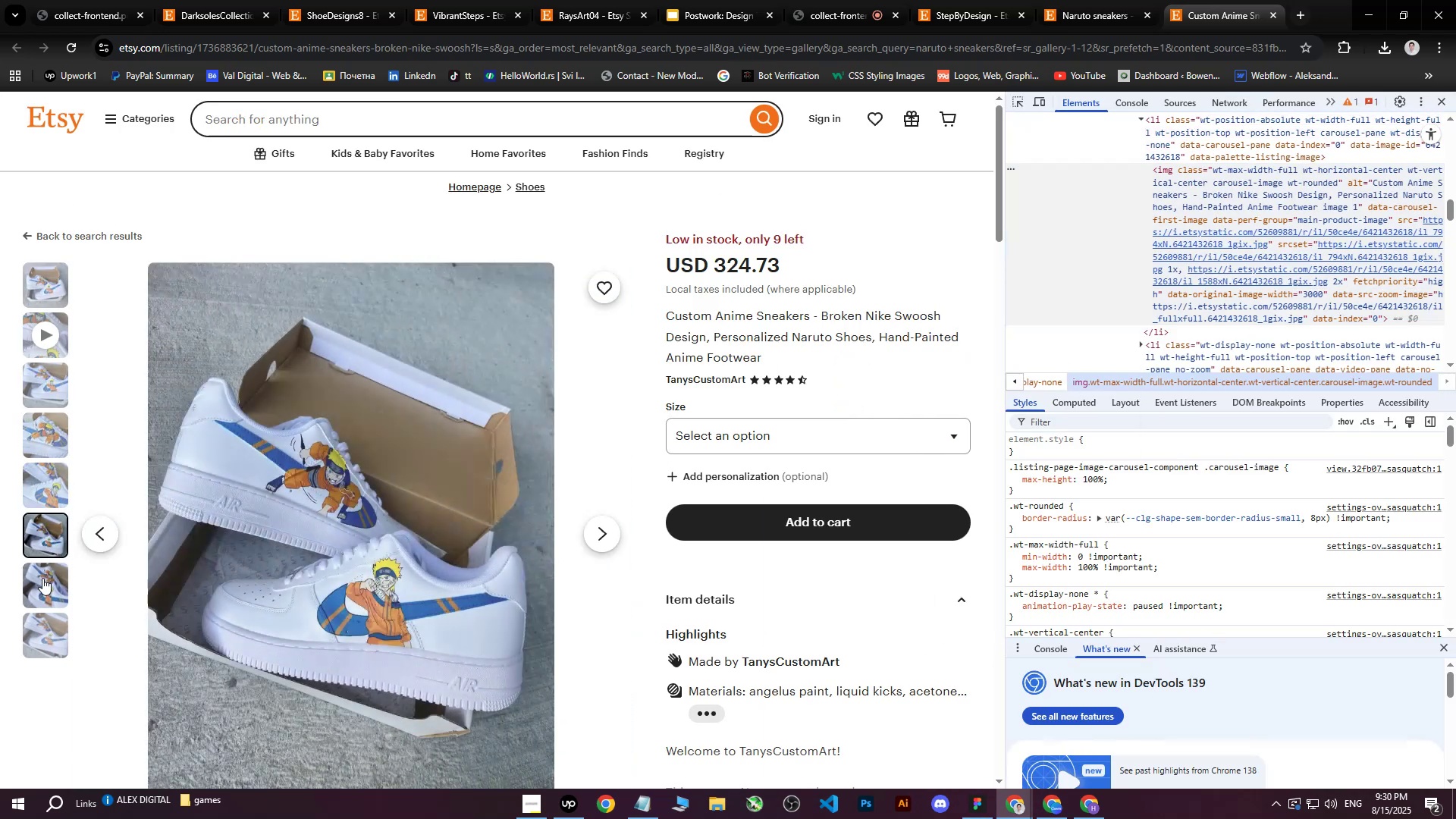 
left_click([42, 578])
 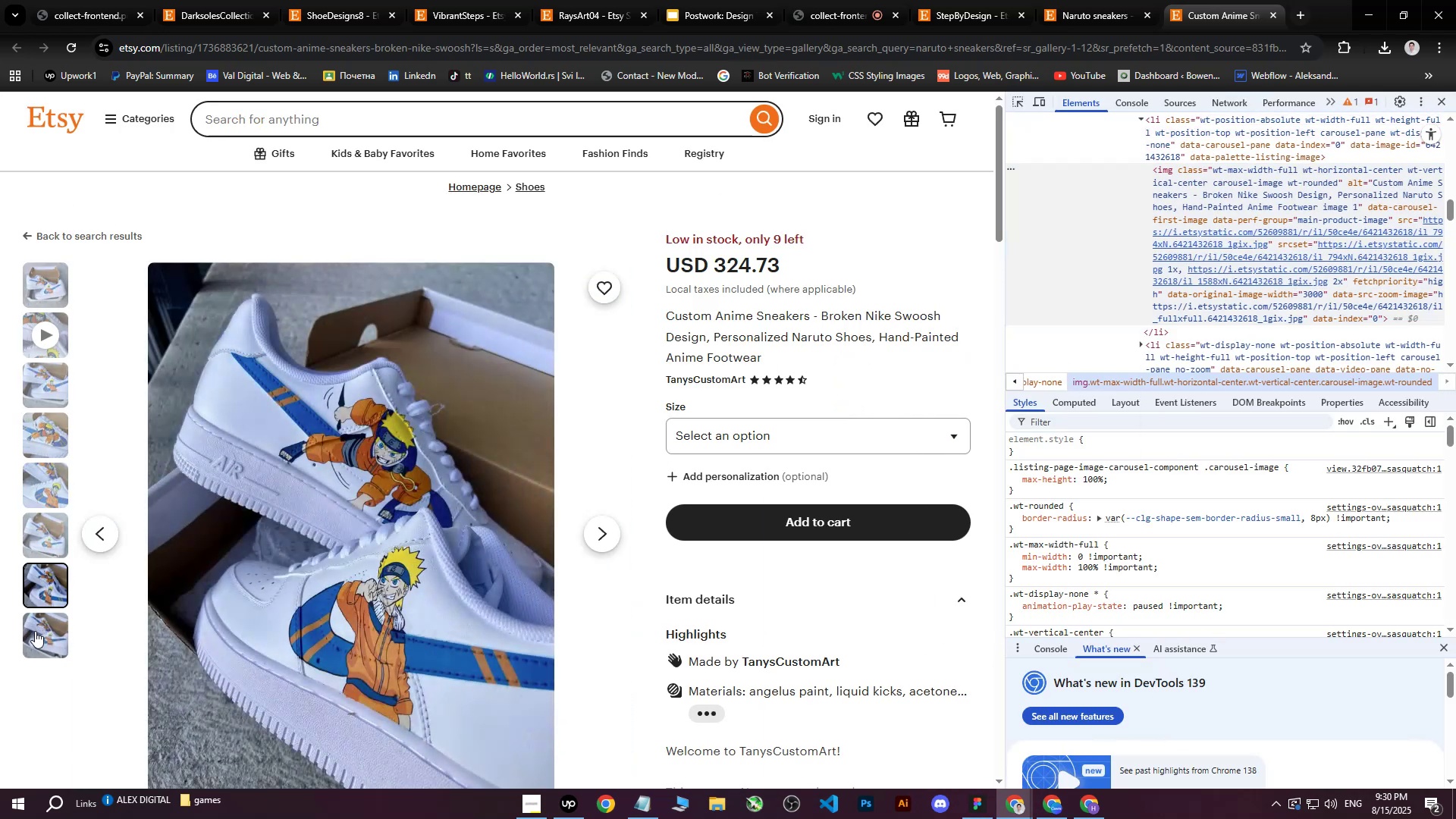 
left_click([30, 534])
 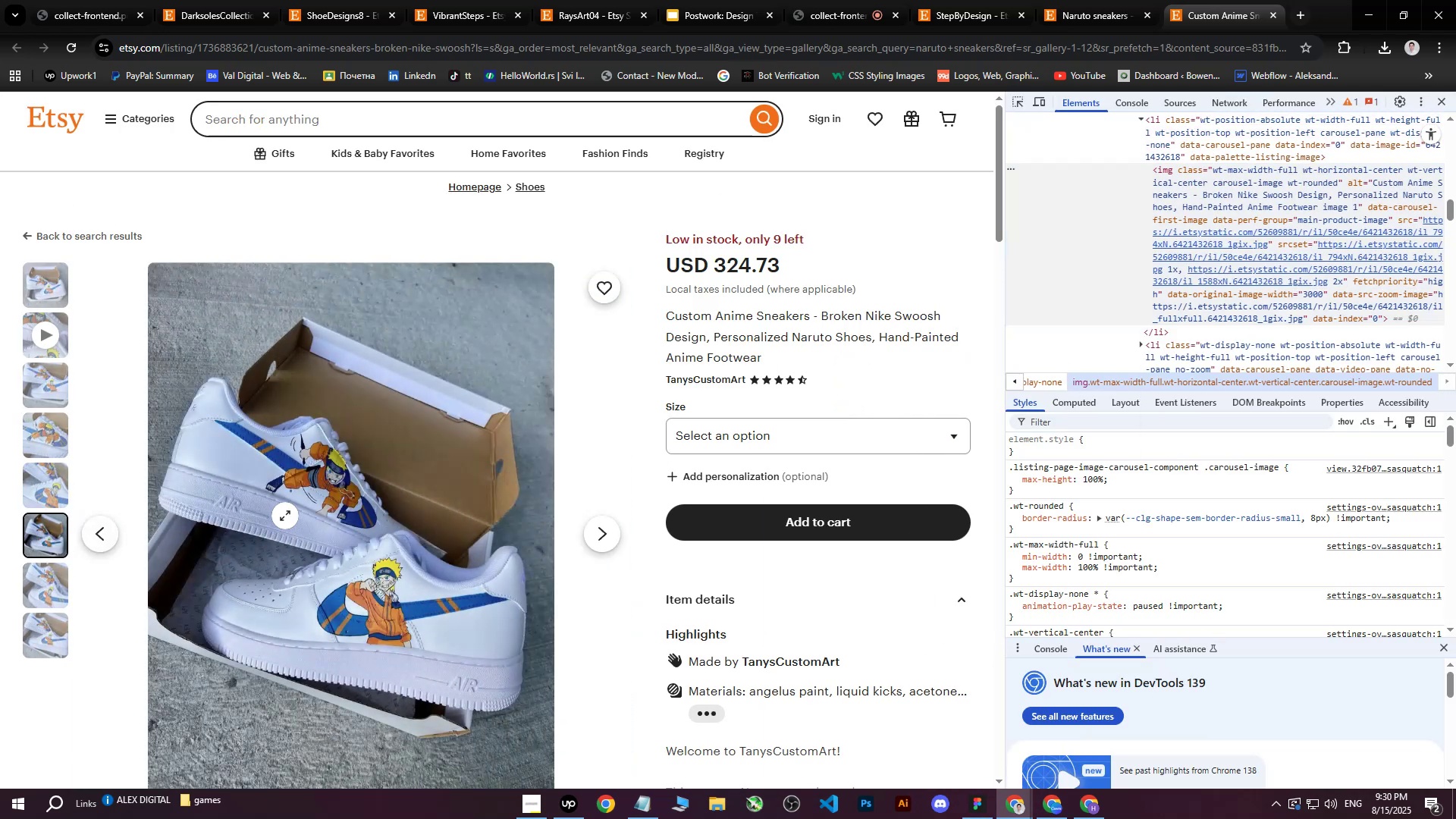 
right_click([323, 495])
 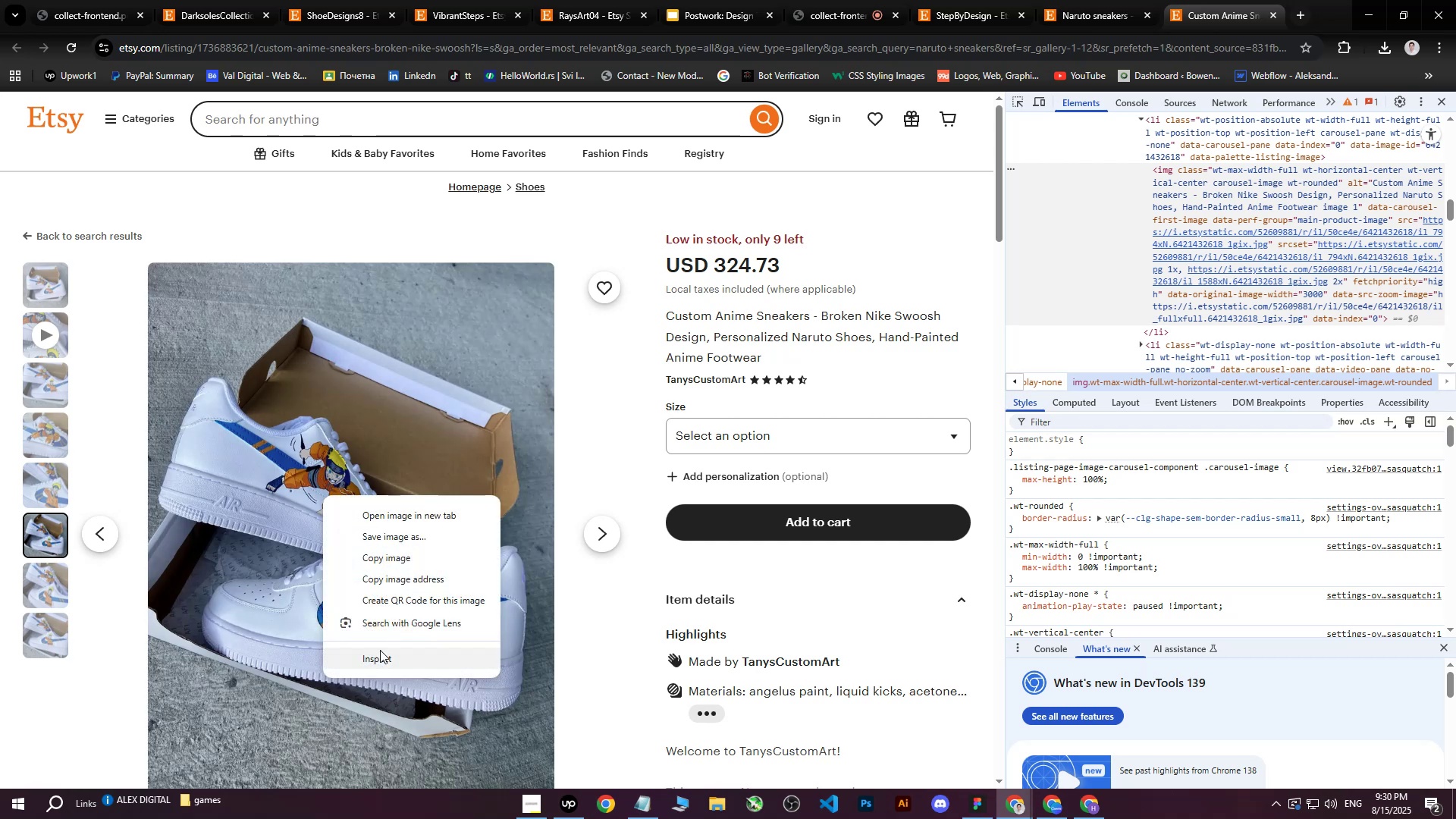 
left_click_drag(start_coordinate=[375, 657], to_coordinate=[736, 491])
 